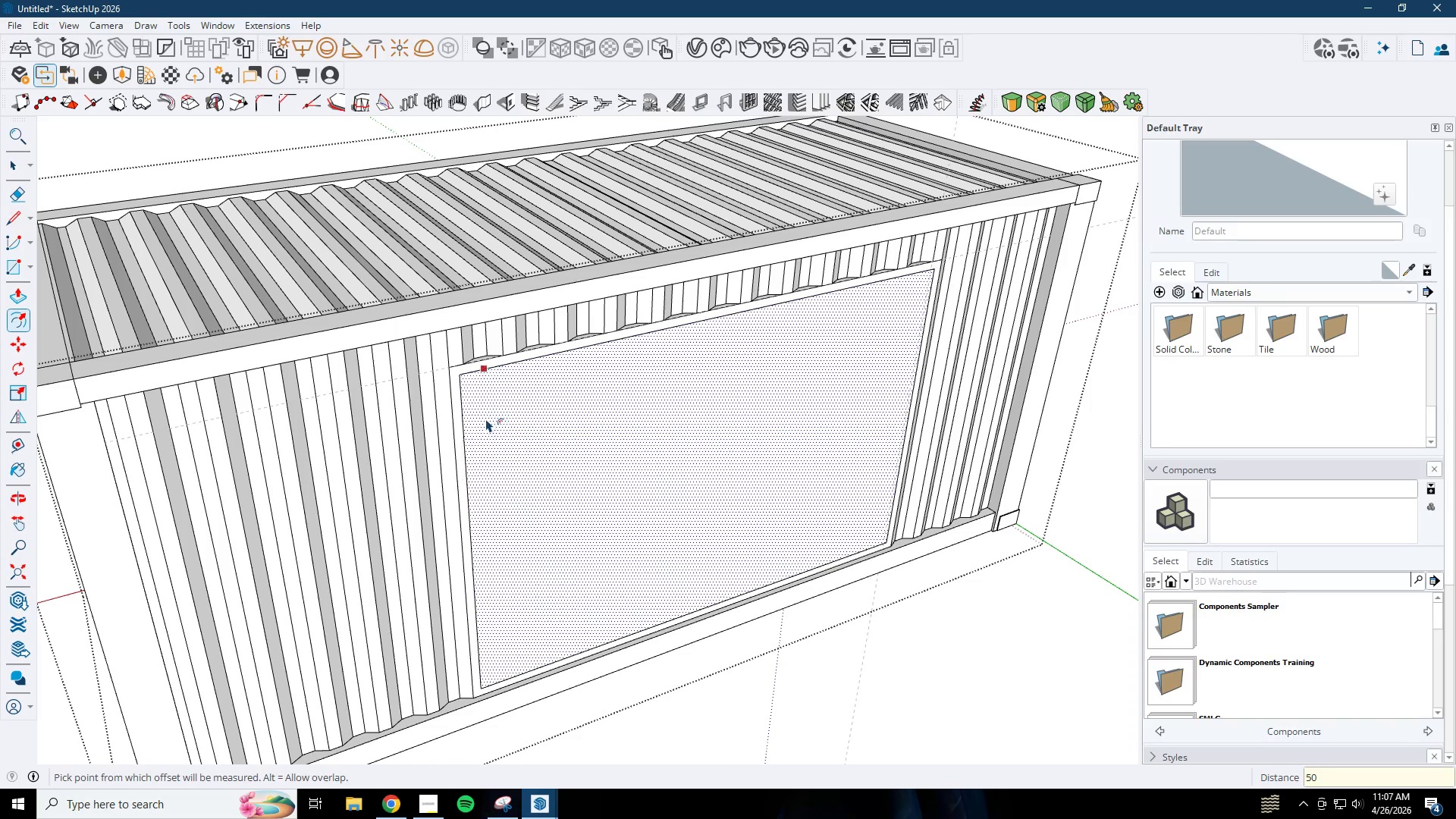 
scroll: coordinate [525, 504], scroll_direction: down, amount: 3.0
 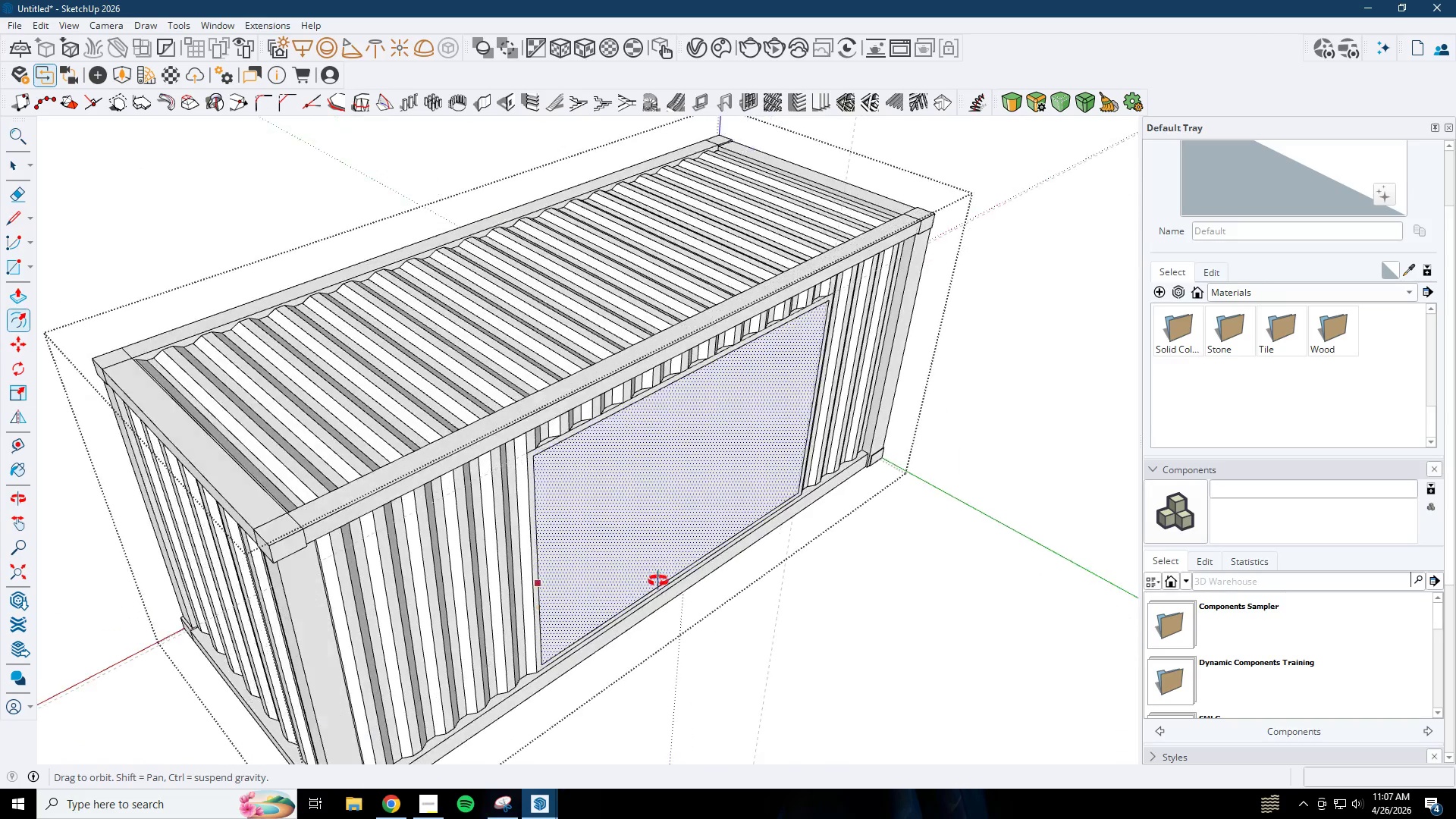 
key(L)
 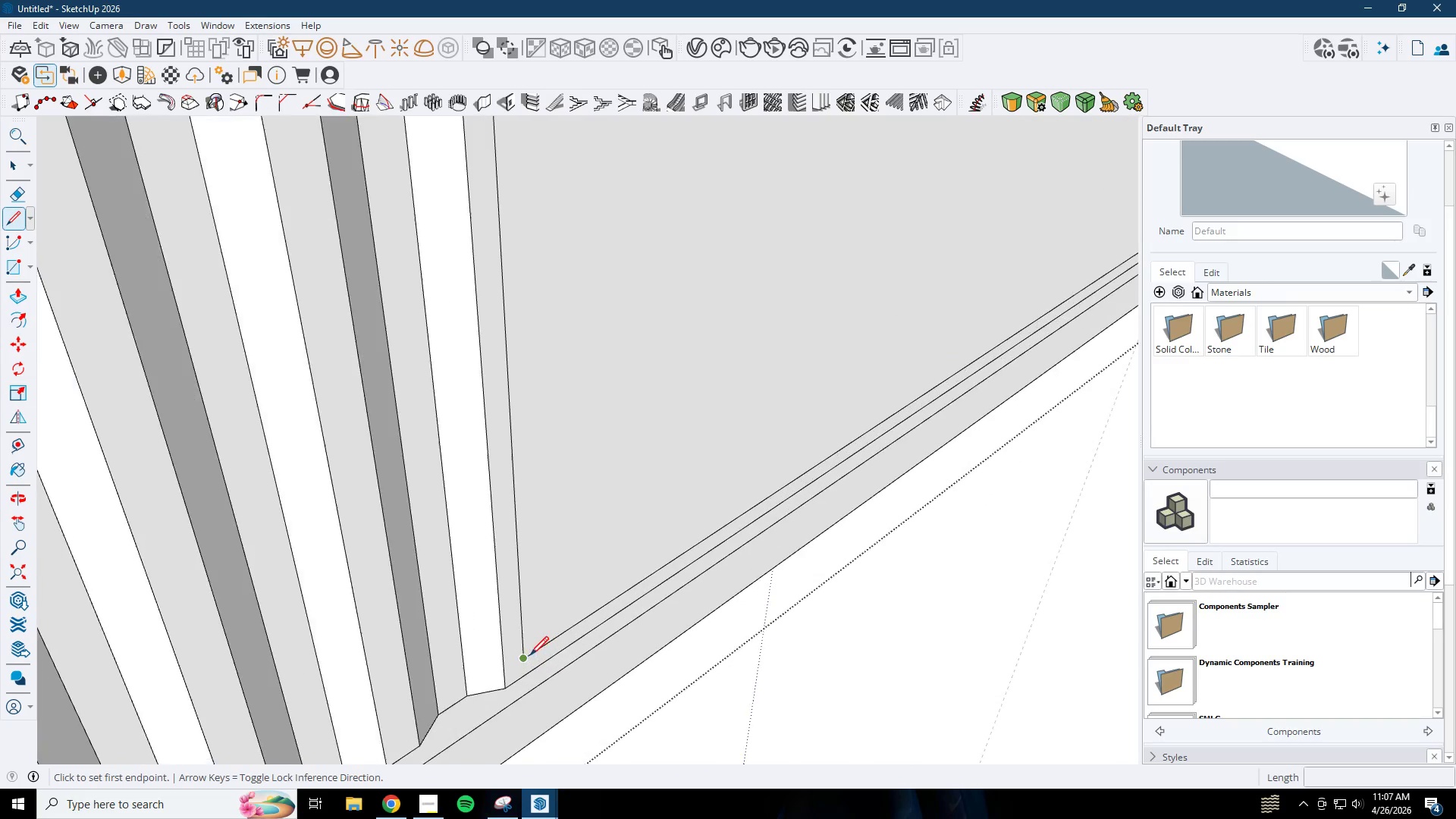 
left_click([530, 657])
 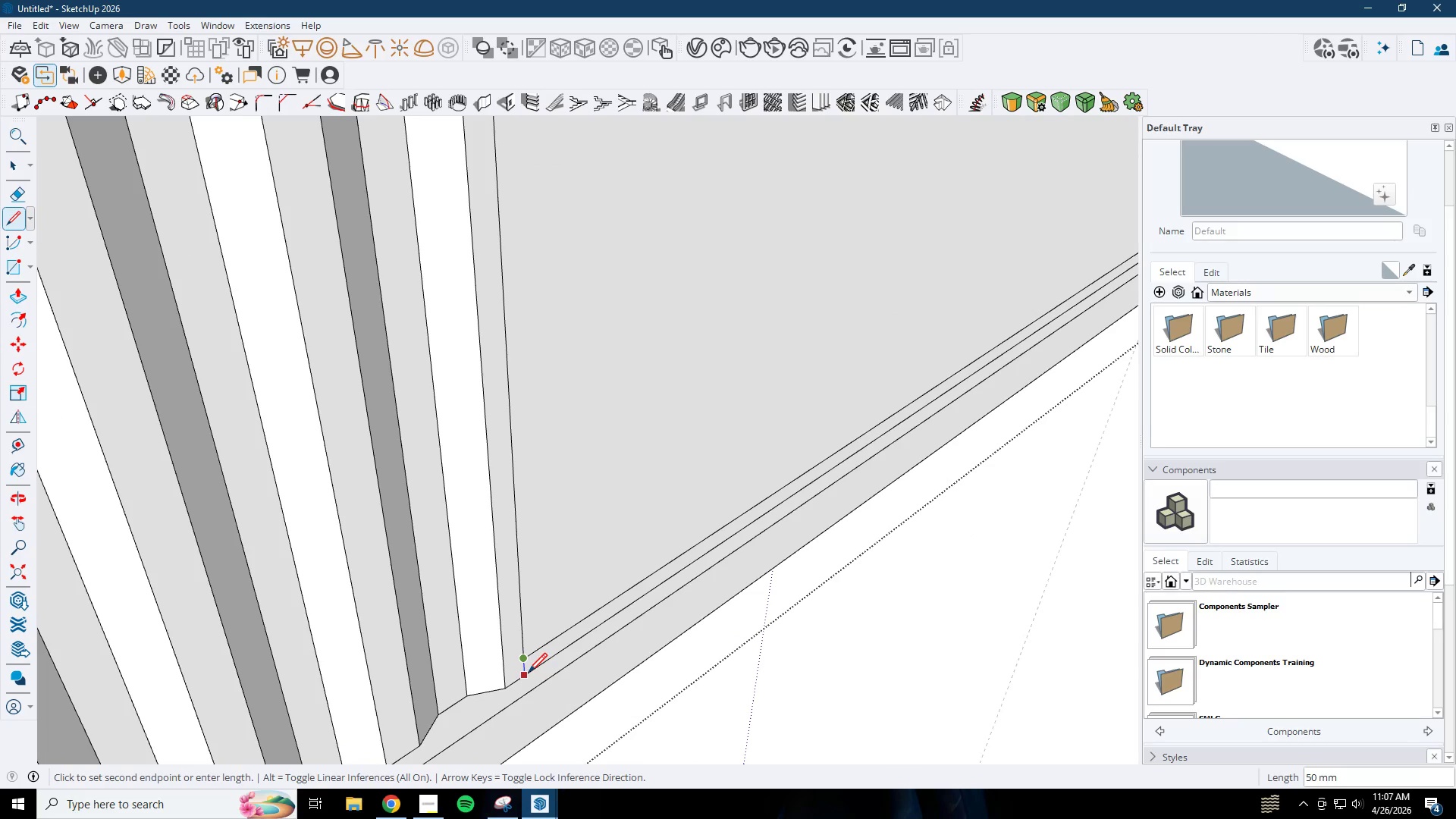 
scroll: coordinate [530, 657], scroll_direction: up, amount: 13.0
 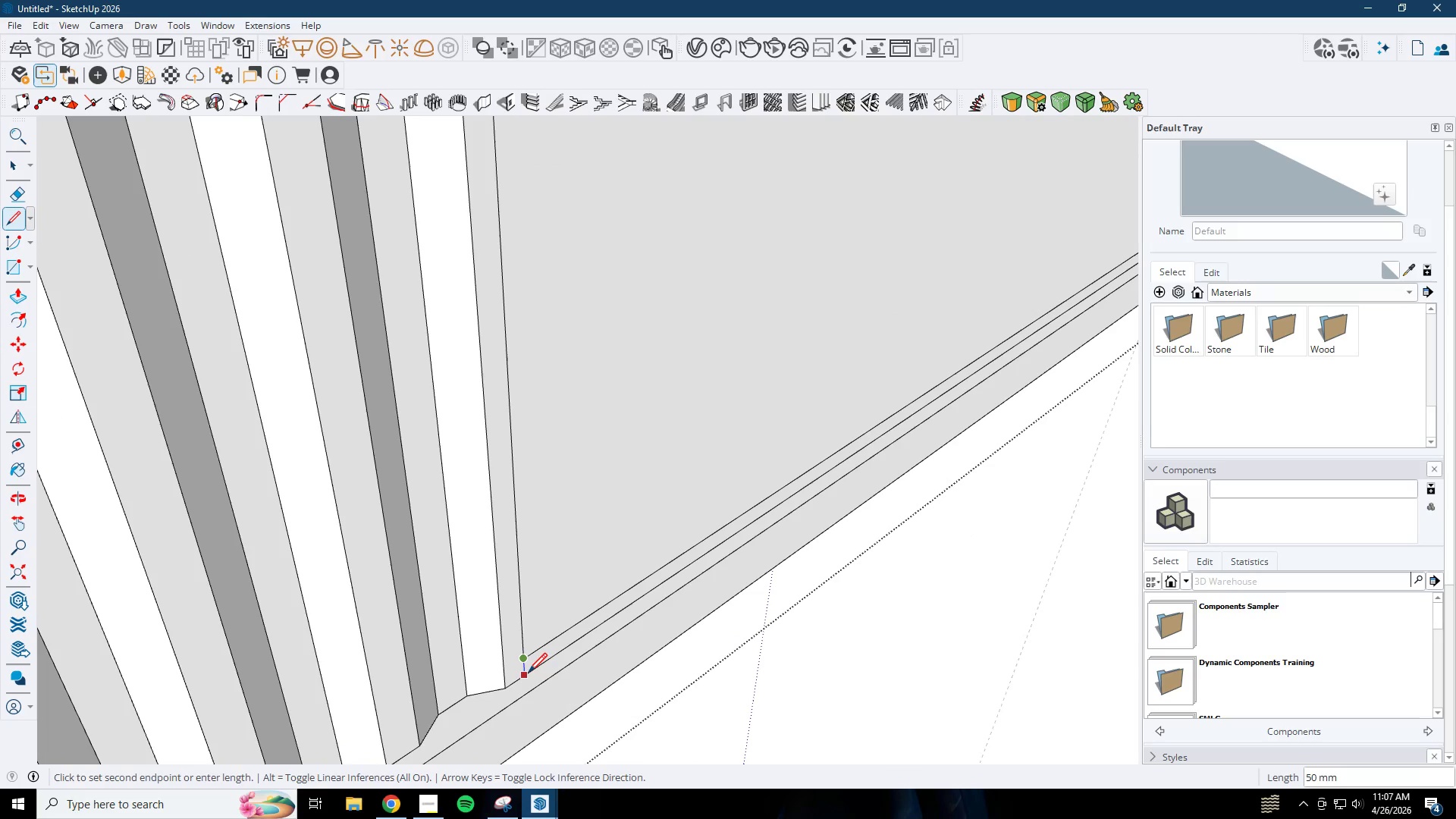 
left_click([529, 673])
 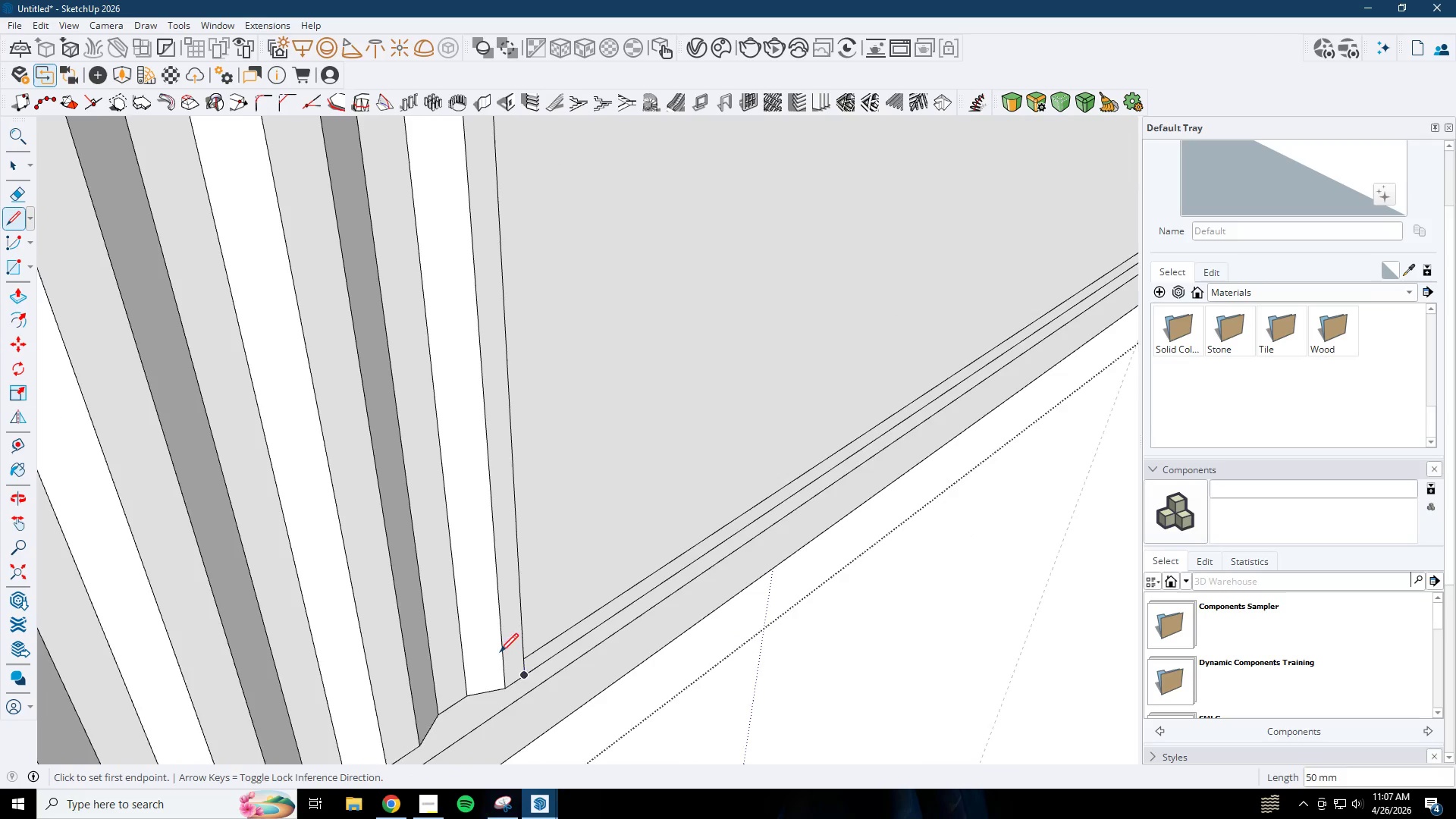 
scroll: coordinate [360, 627], scroll_direction: down, amount: 12.0
 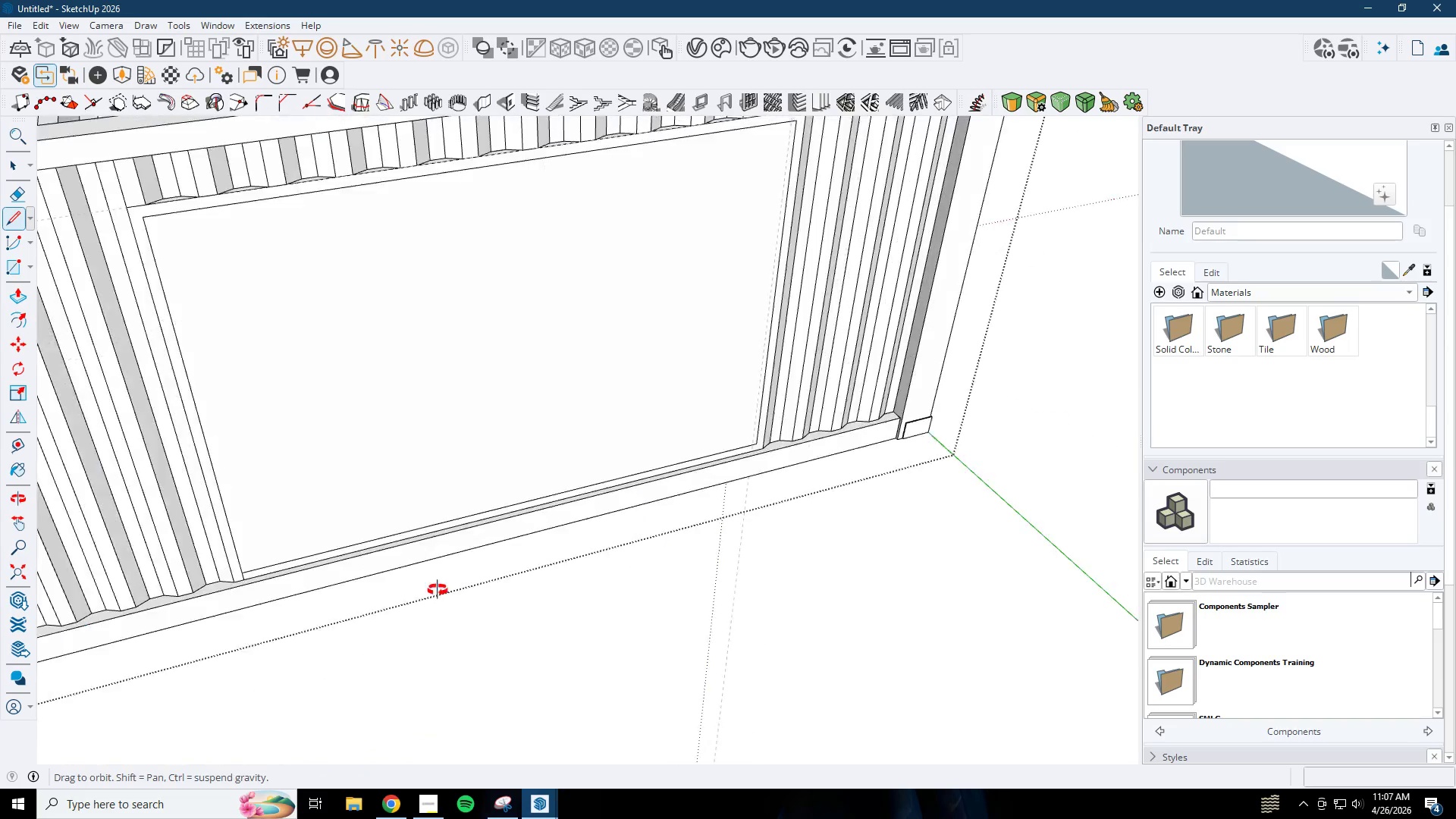 
key(Control+Z)
 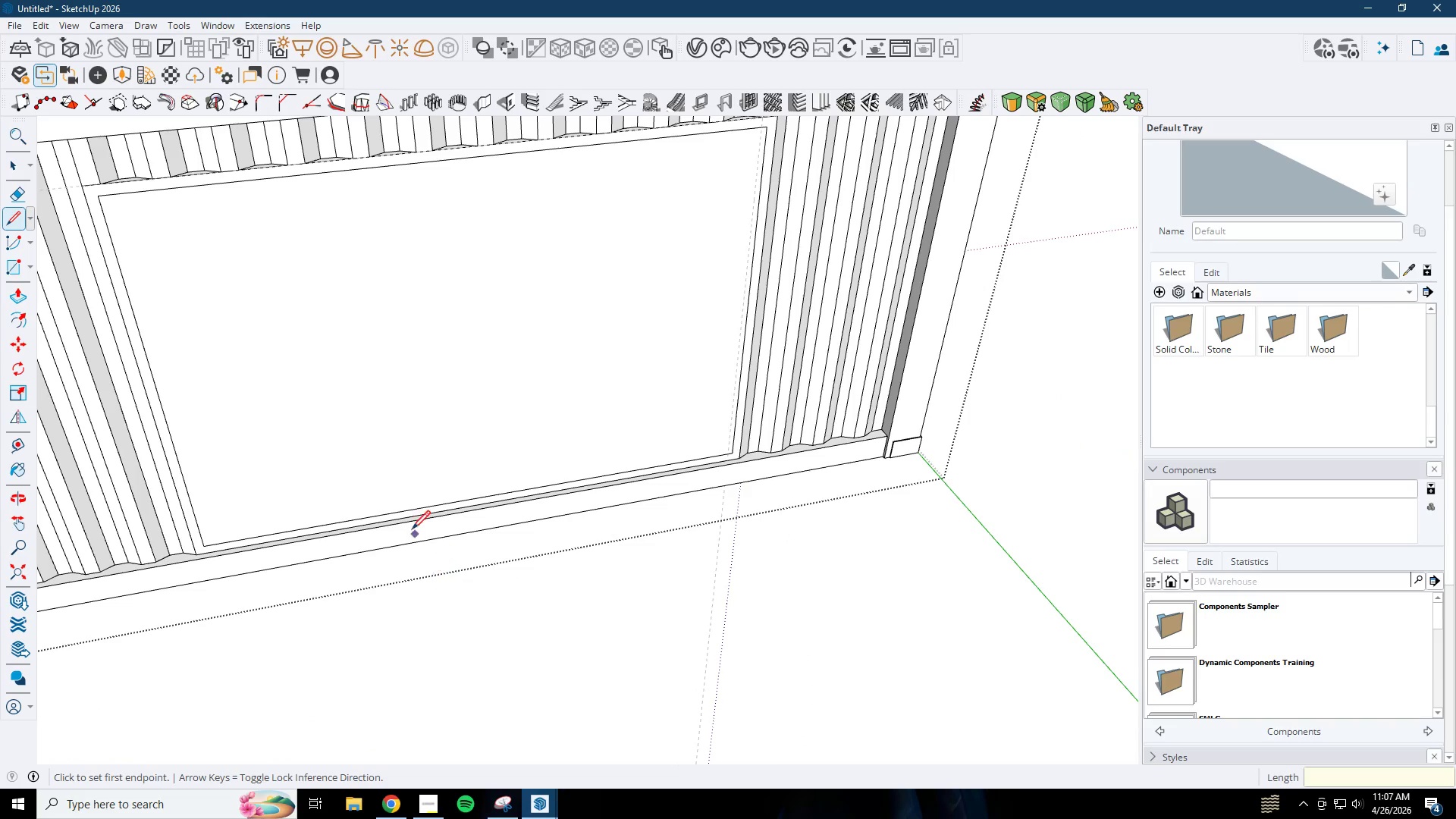 
key(Space)
 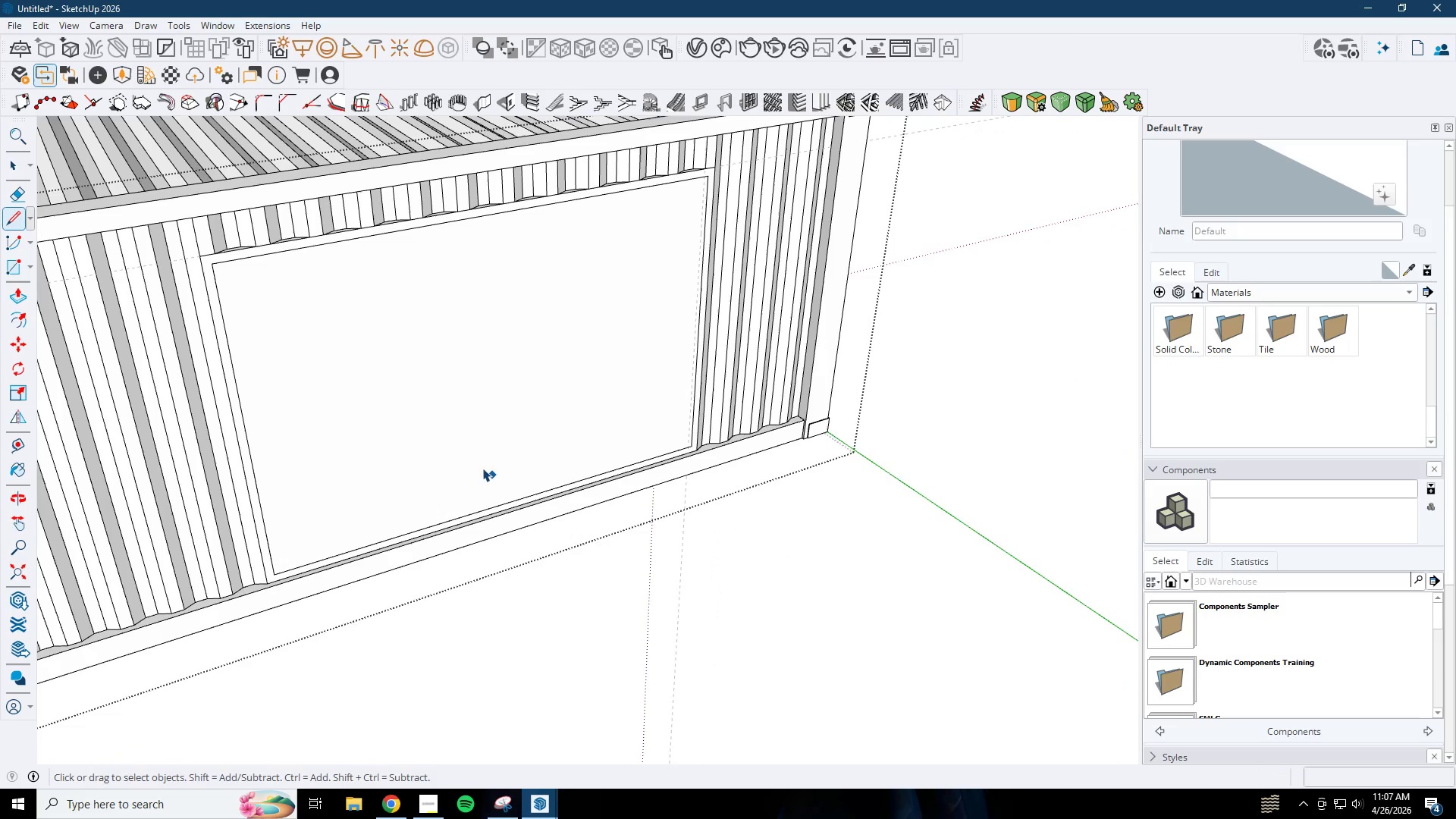 
key(Escape)
 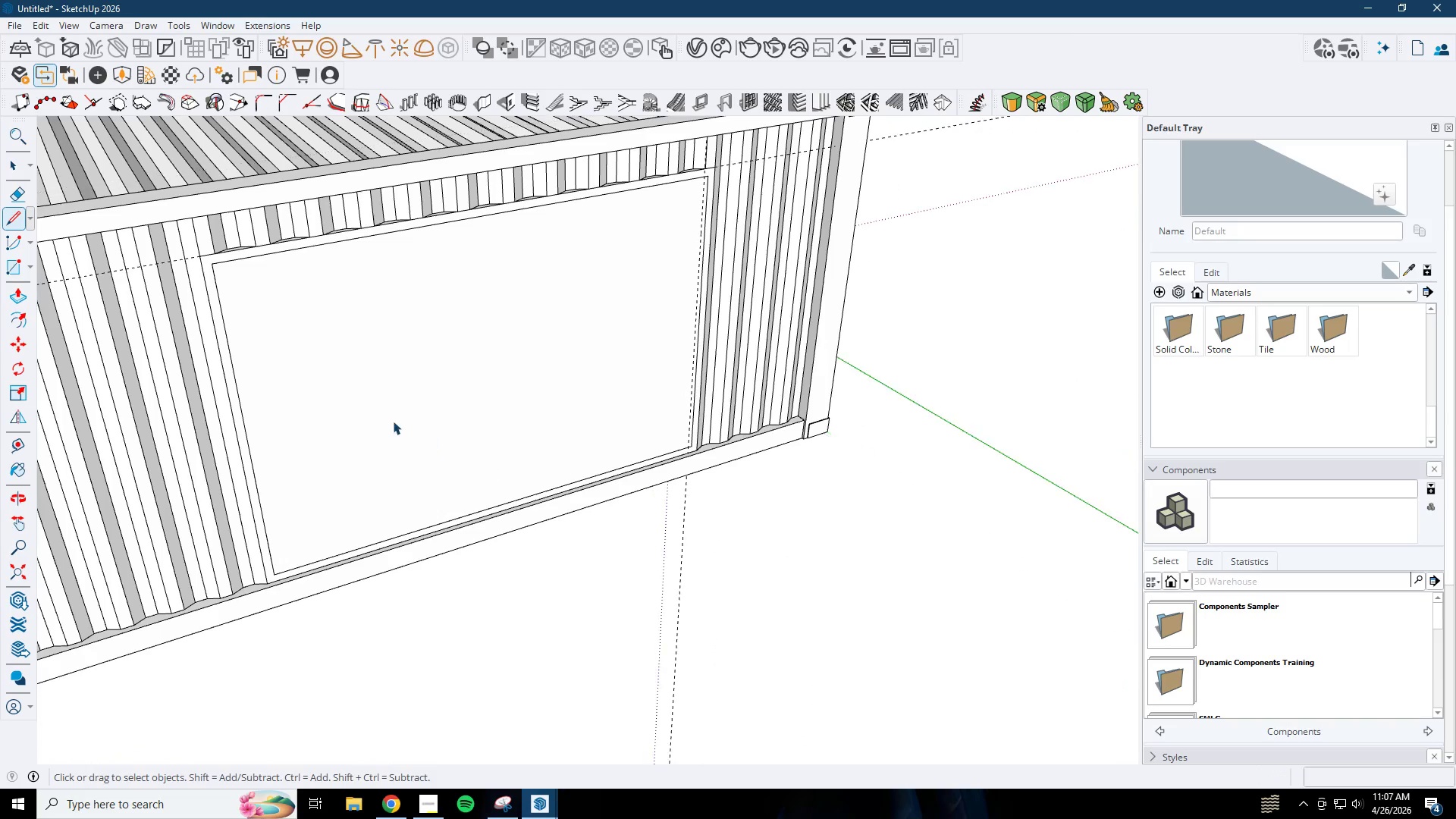 
scroll: coordinate [410, 526], scroll_direction: down, amount: 2.0
 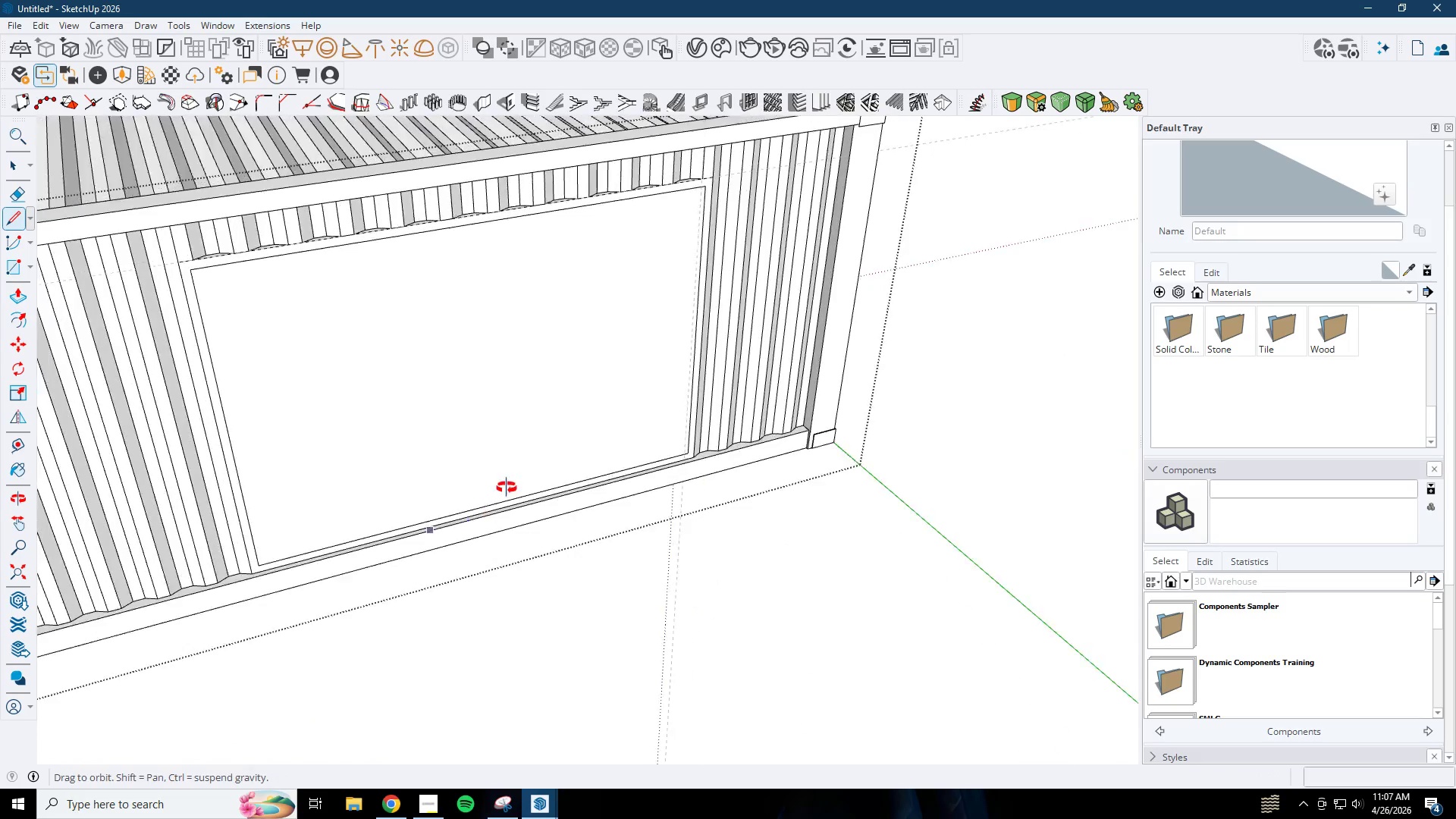 
left_click([389, 417])
 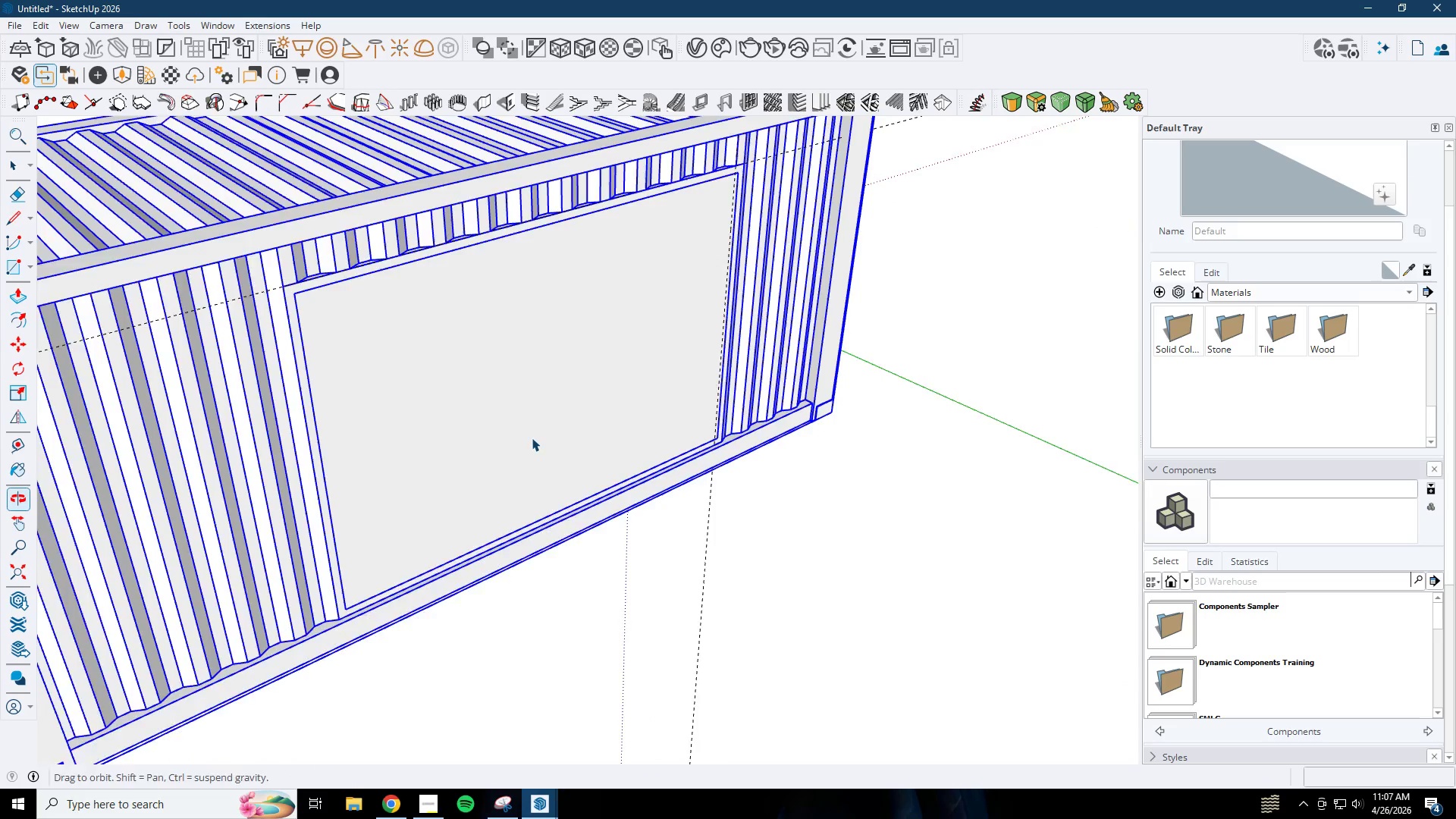 
double_click([506, 447])
 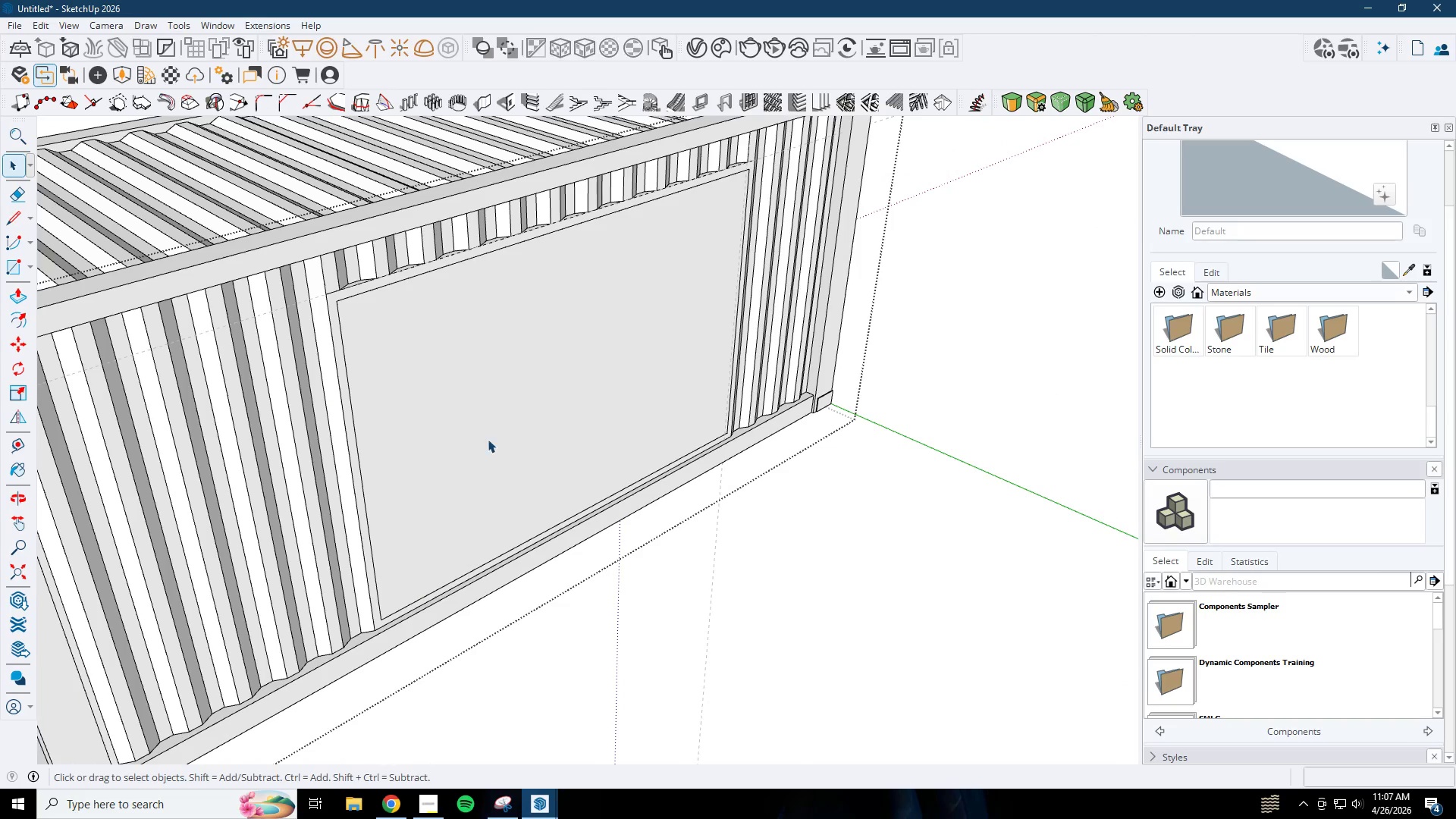 
triple_click([488, 438])
 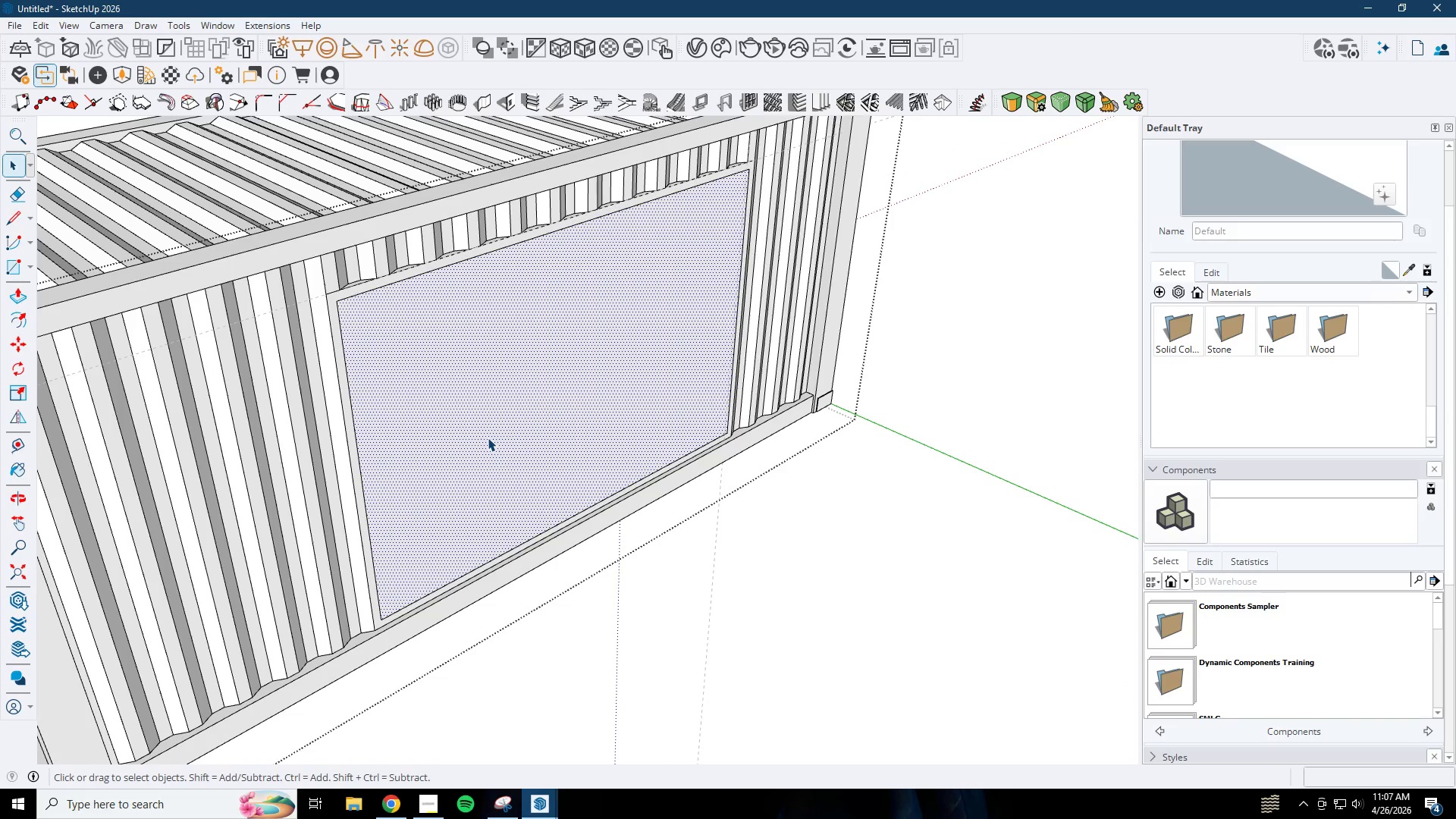 
double_click([488, 438])
 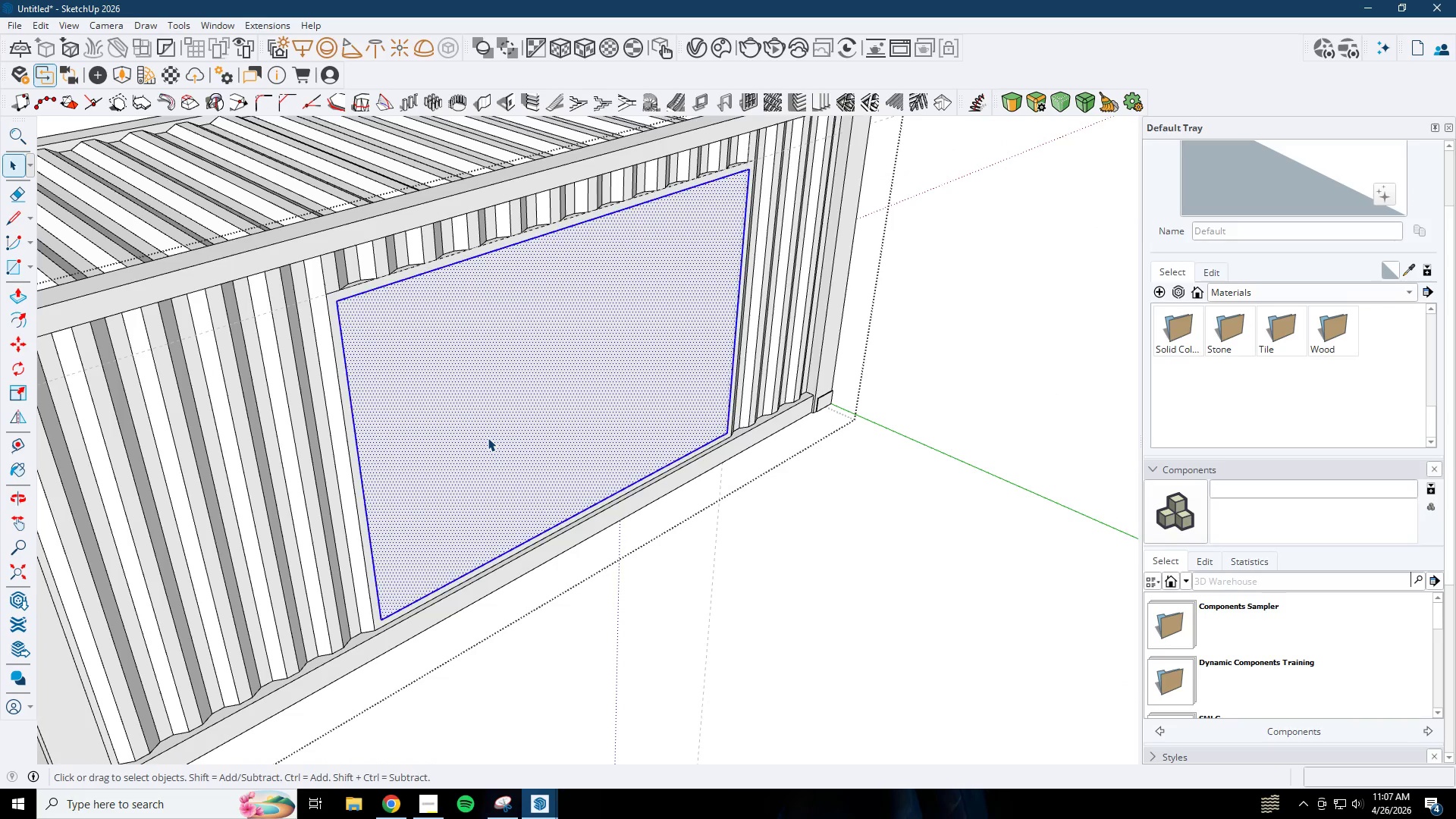 
triple_click([488, 438])
 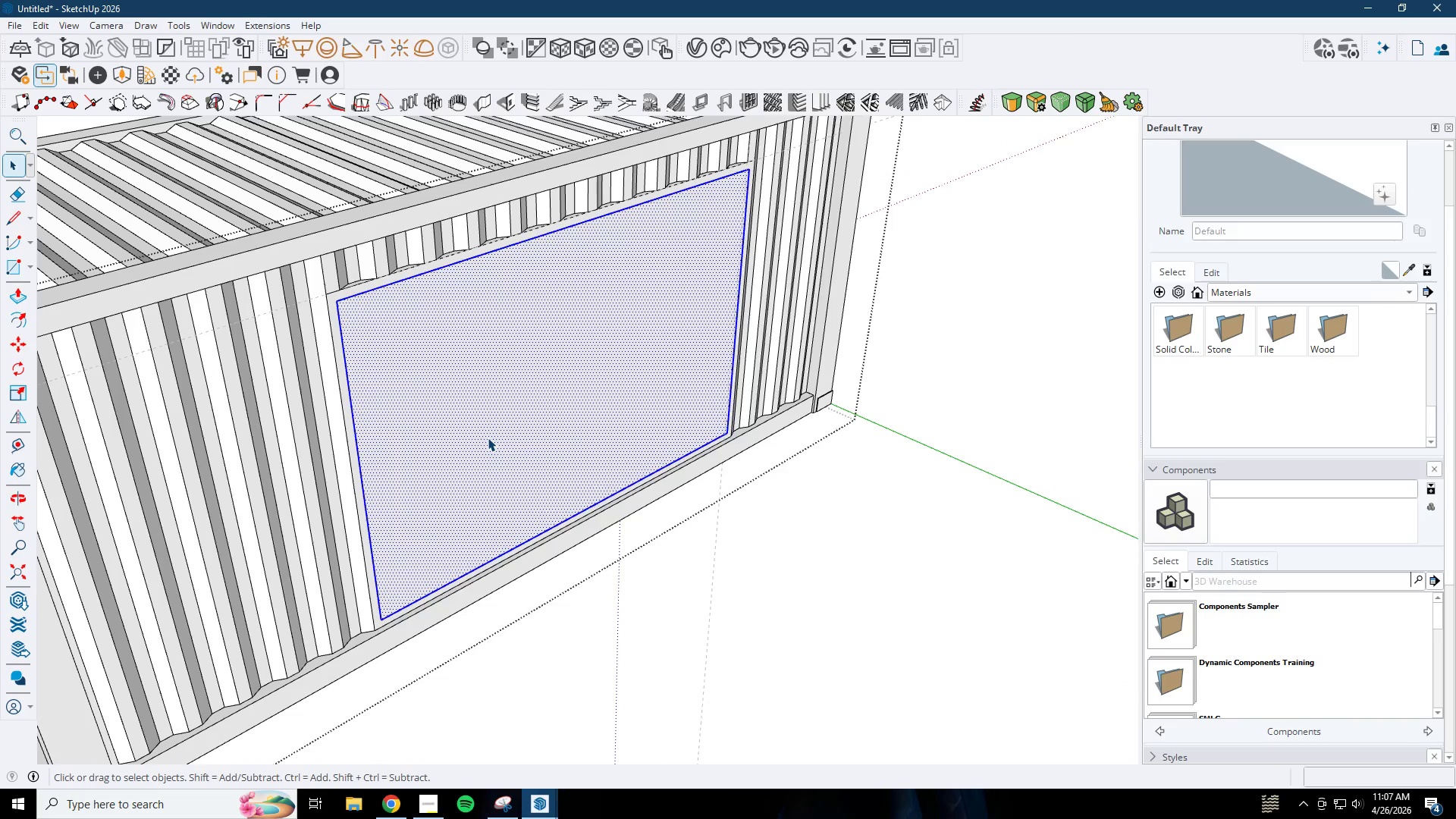 
triple_click([488, 438])
 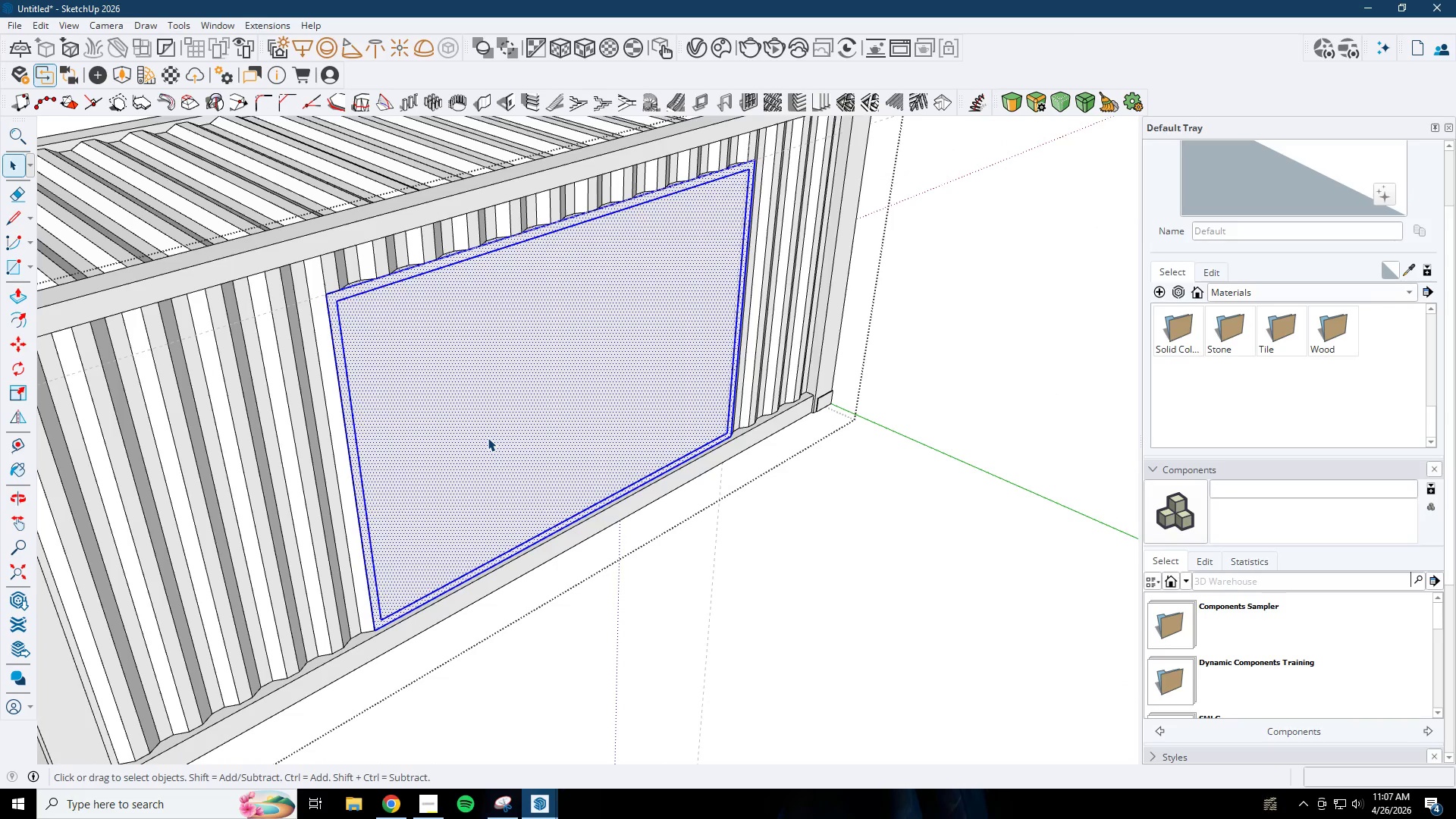 
right_click([488, 438])
 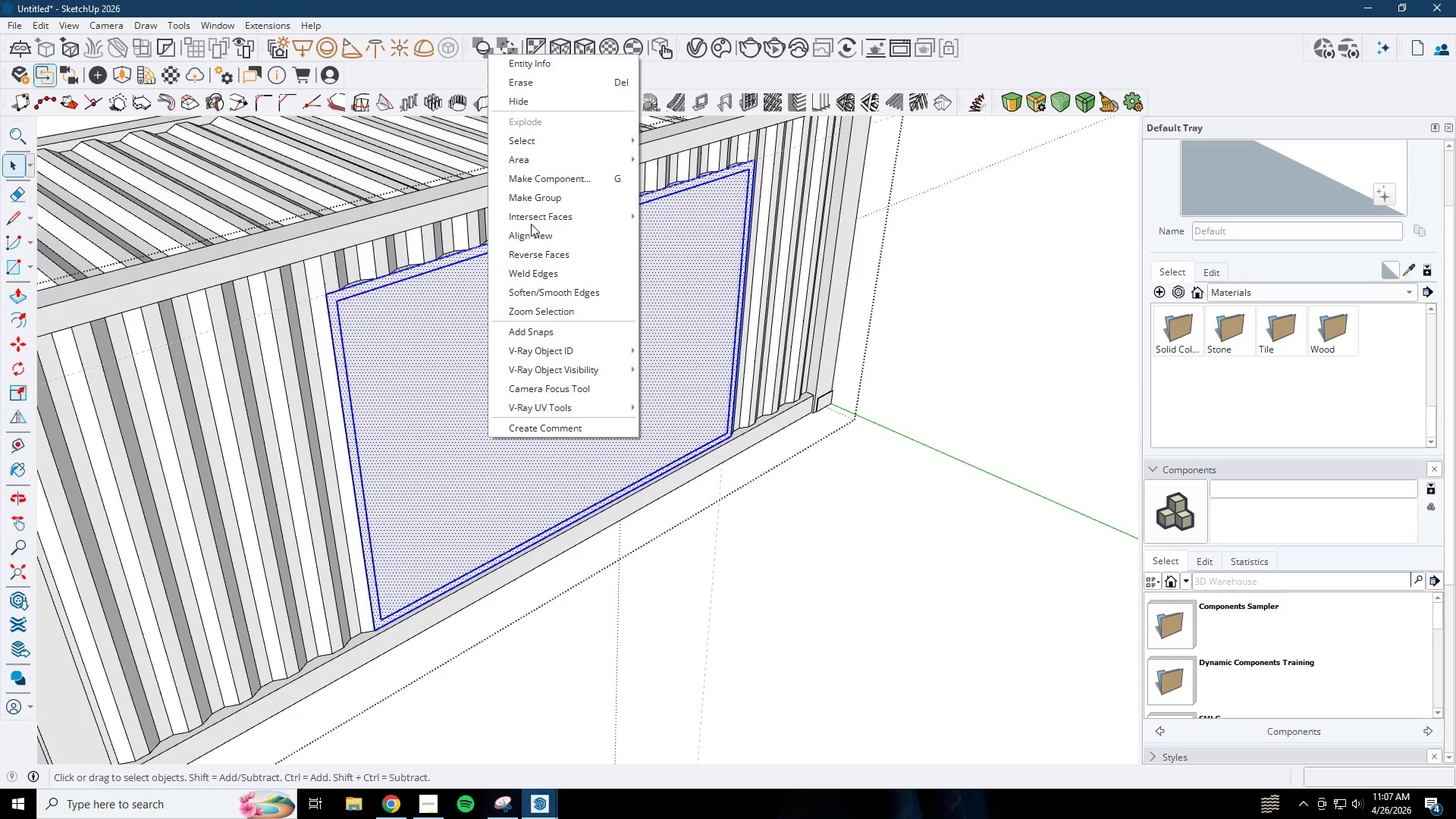 
left_click([541, 200])
 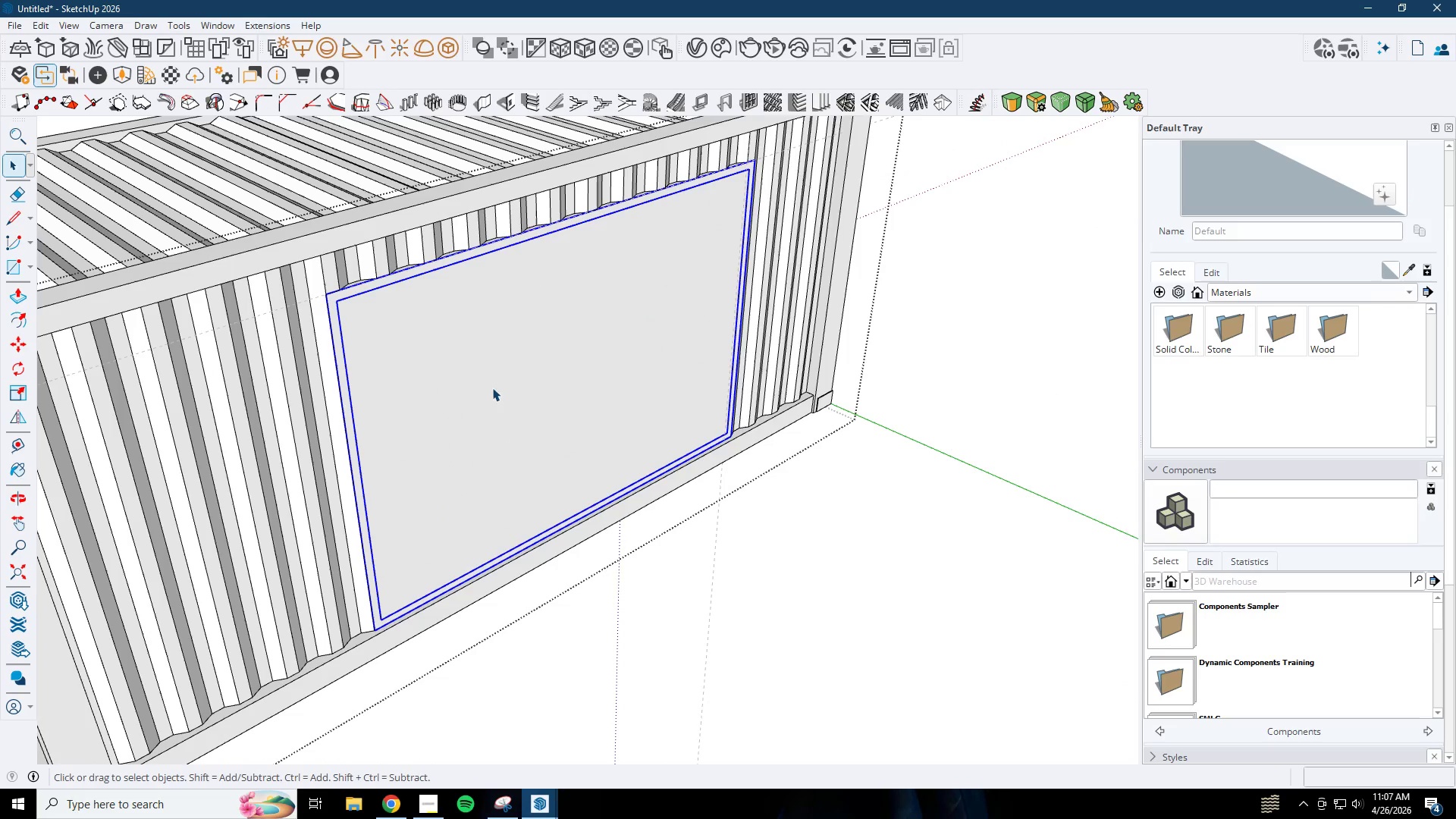 
key(M)
 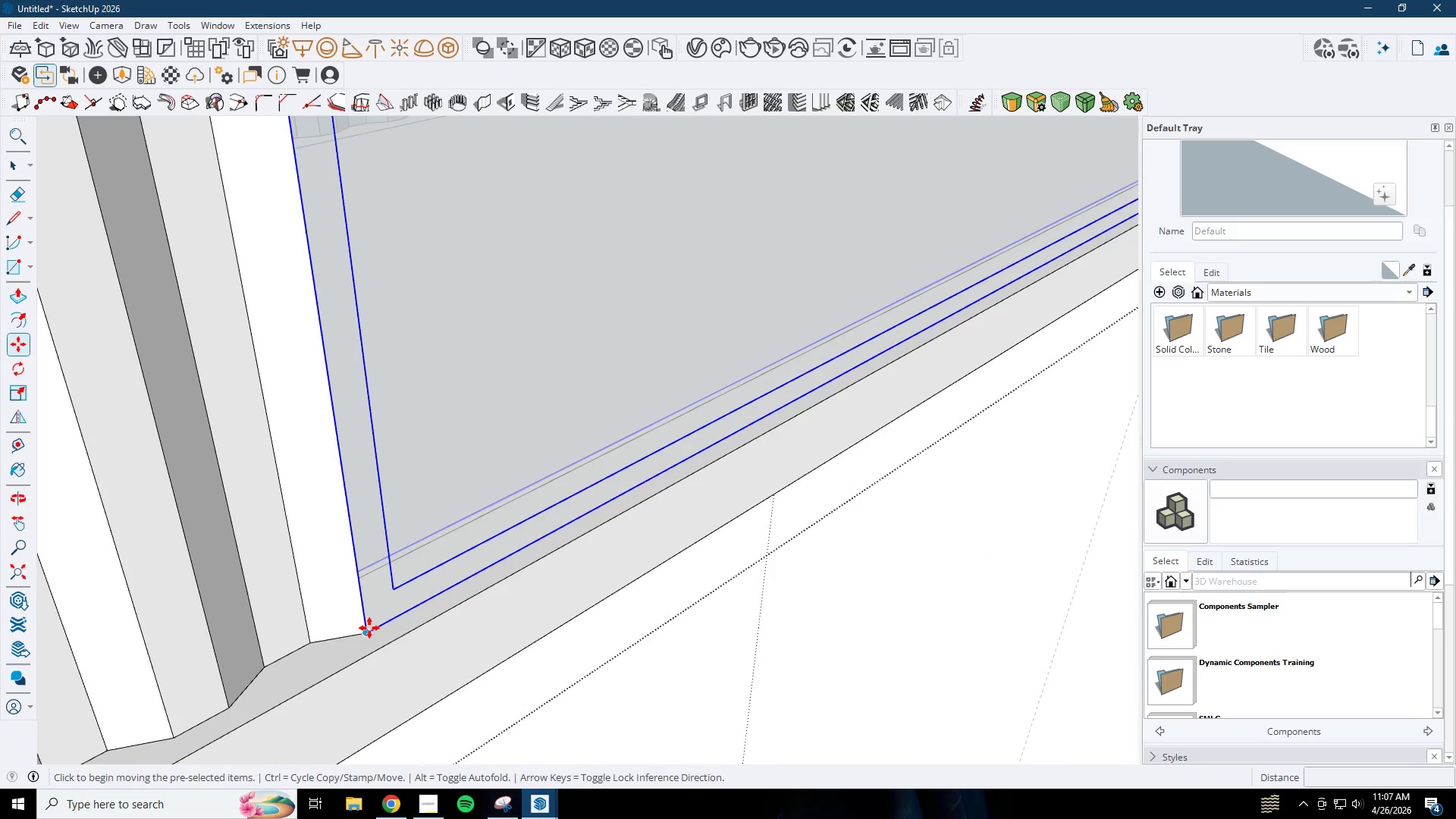 
left_click([369, 628])
 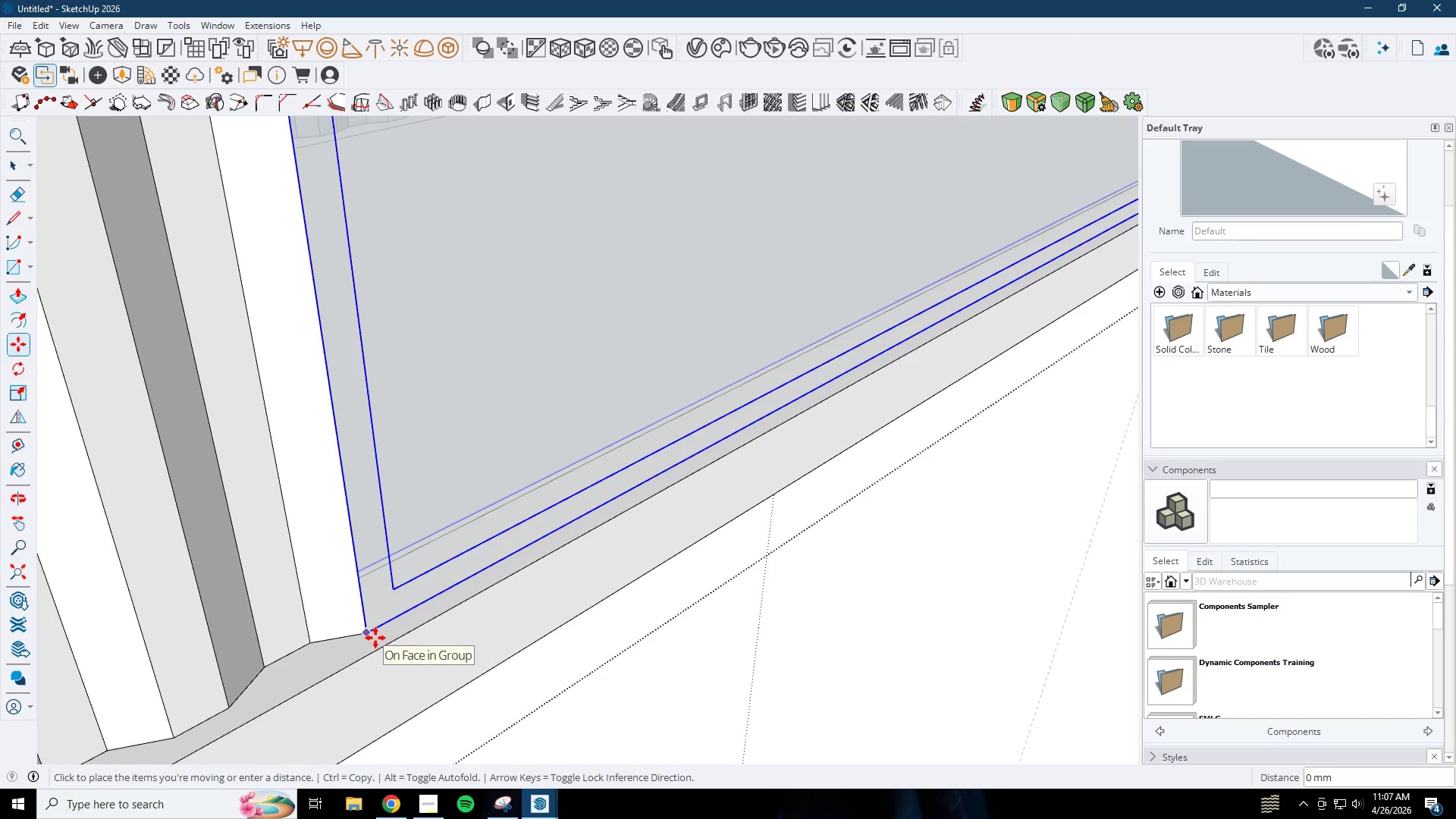 
scroll: coordinate [369, 628], scroll_direction: up, amount: 14.0
 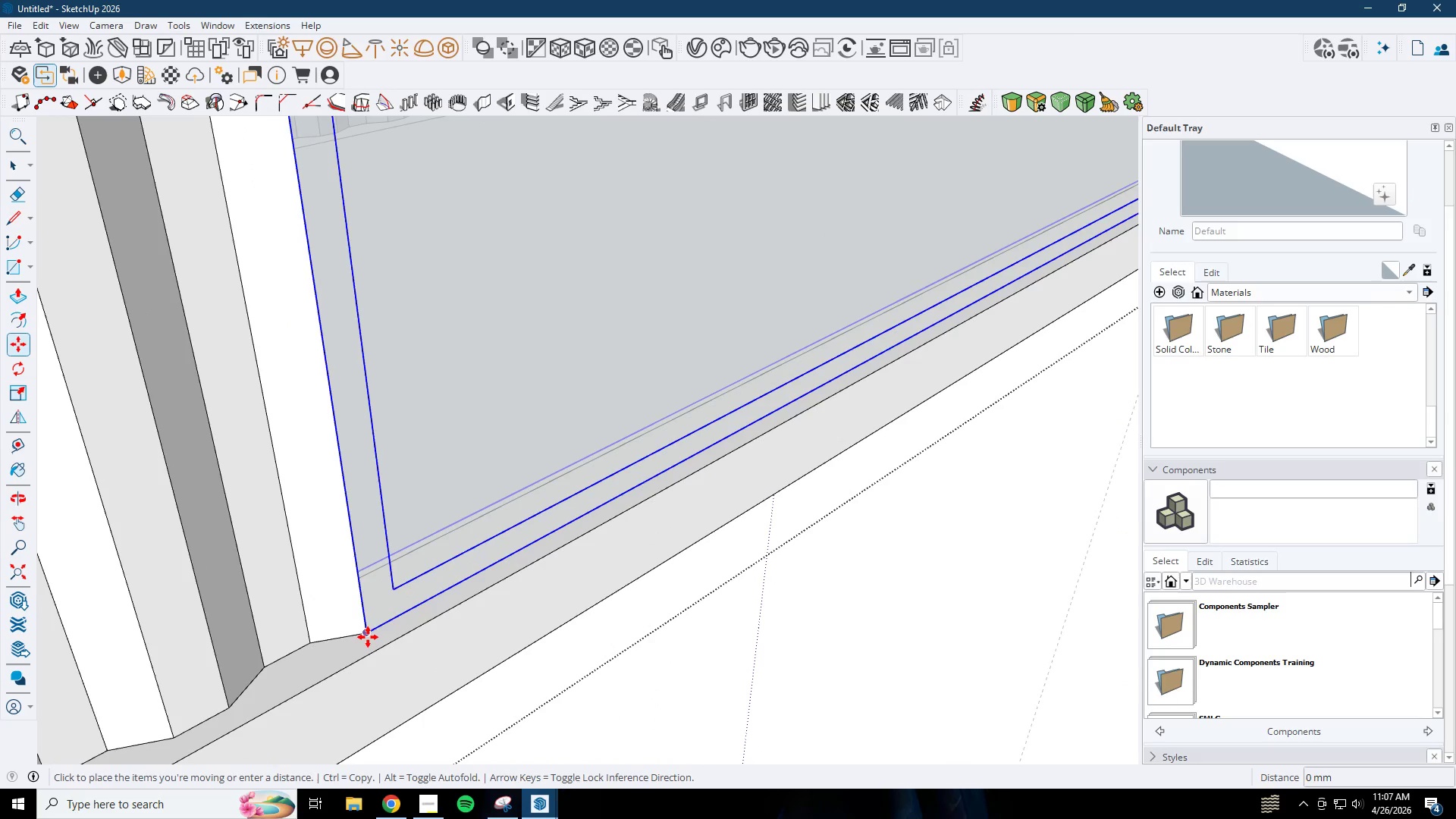 
left_click([378, 639])
 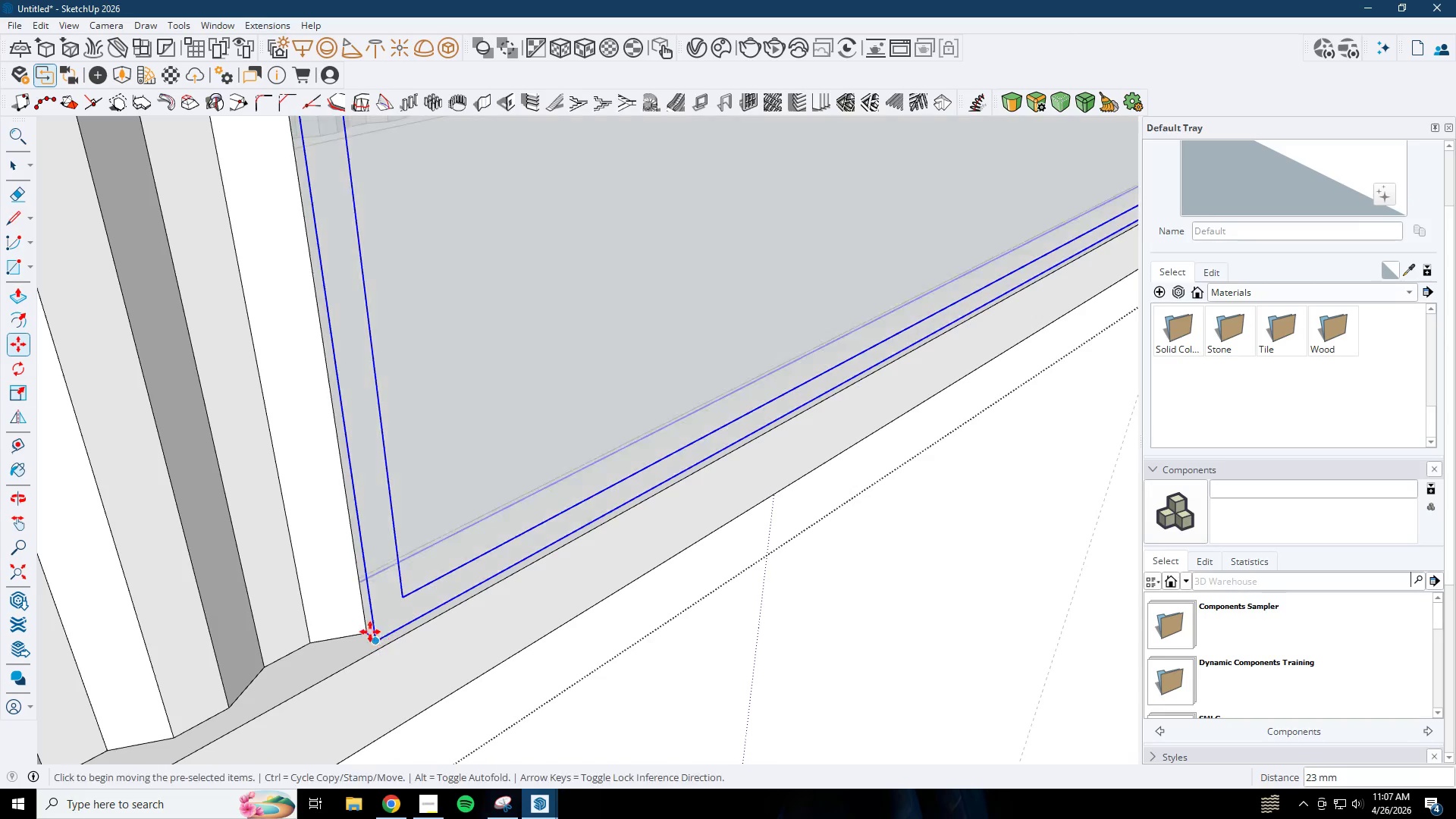 
scroll: coordinate [391, 469], scroll_direction: down, amount: 22.0
 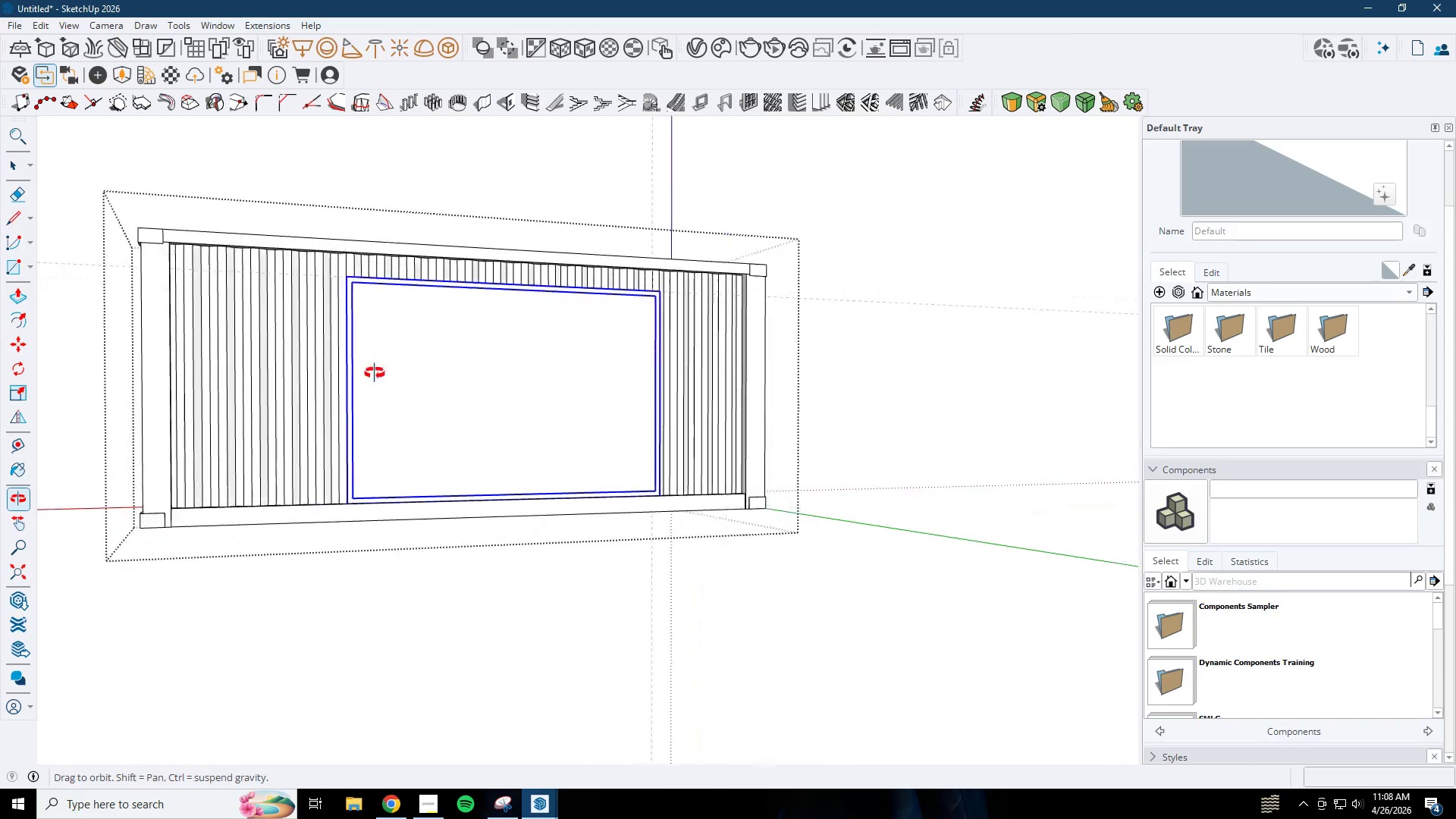 
key(Space)
 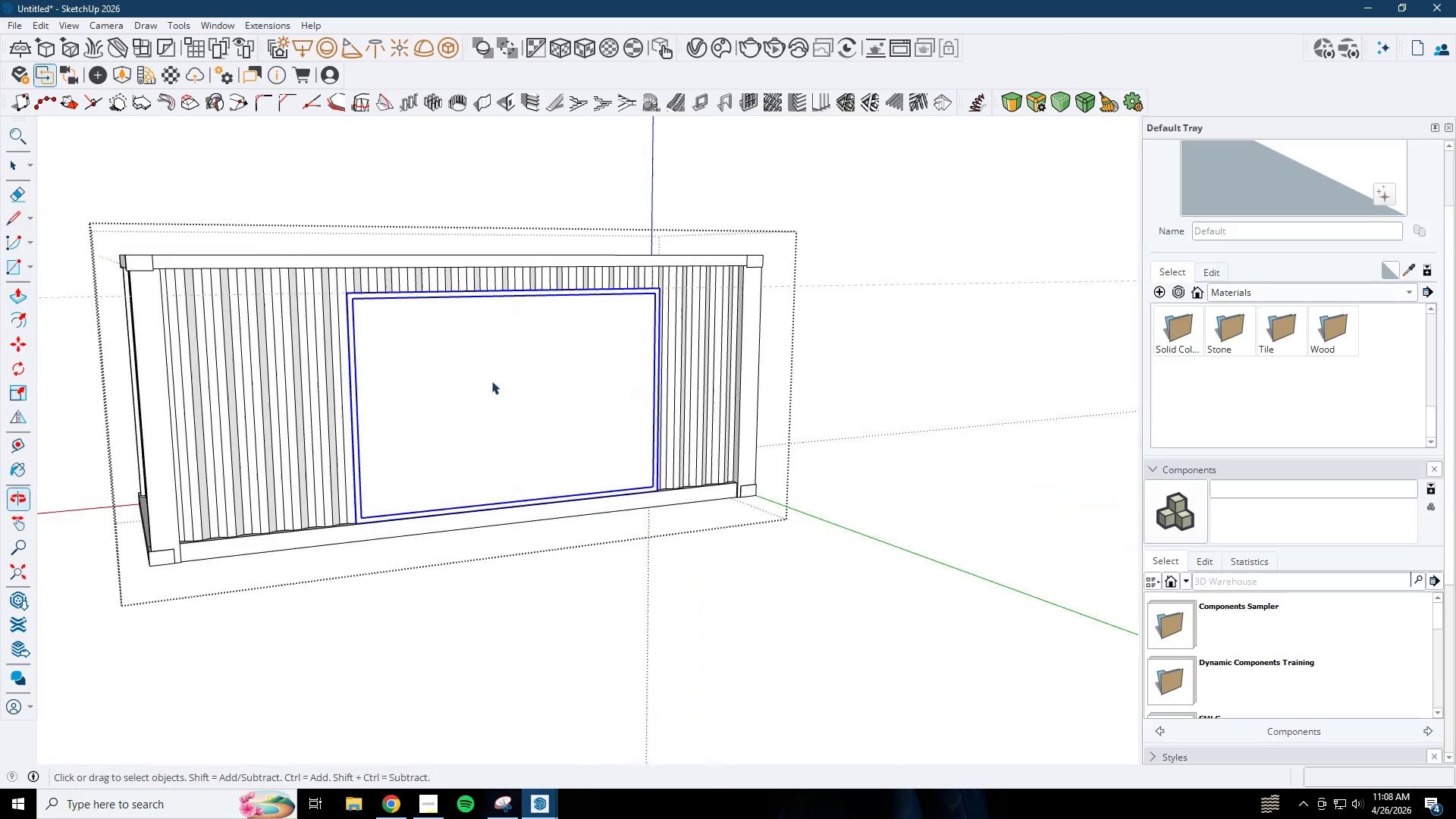 
key(Escape)
 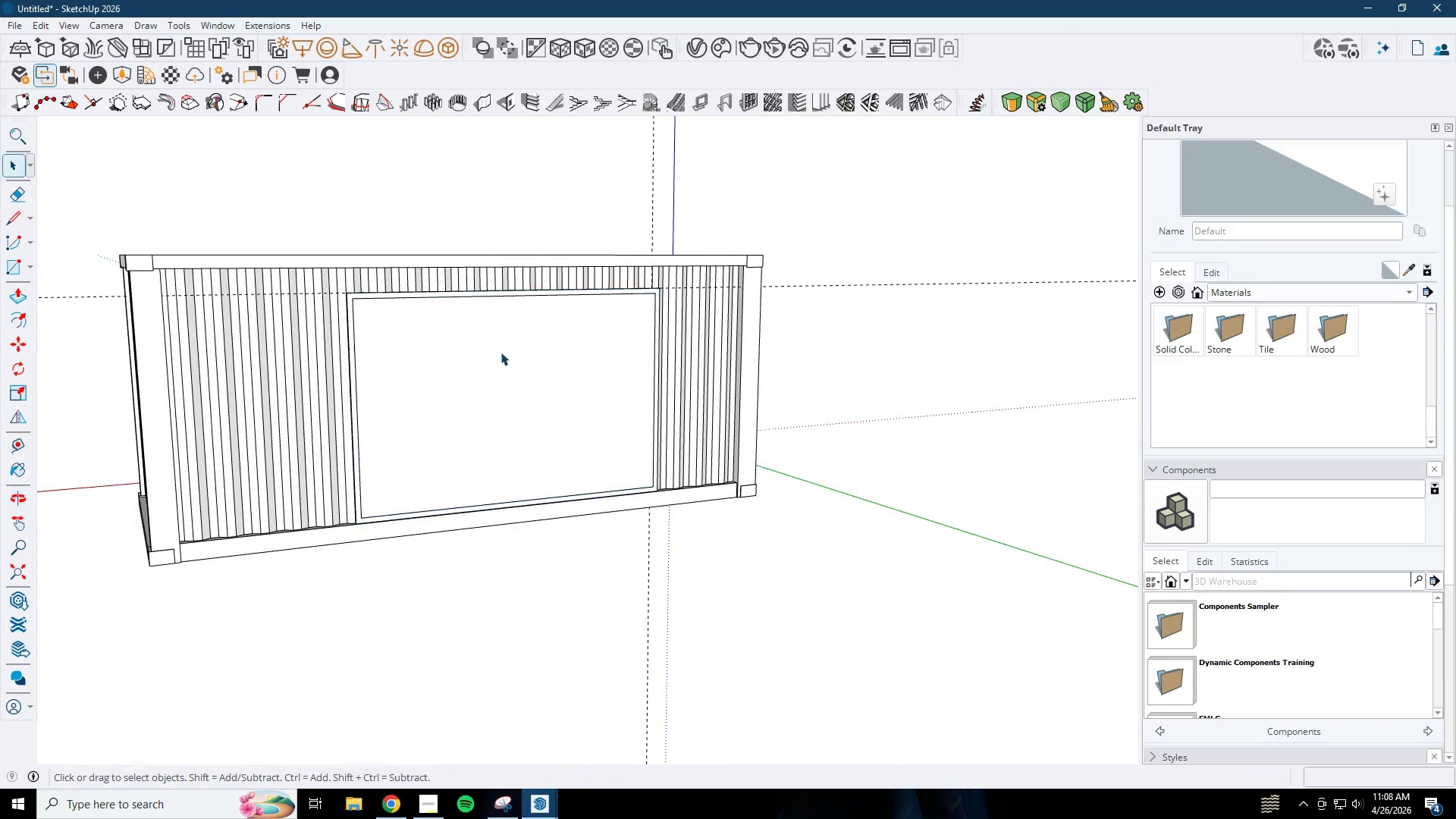 
key(Escape)
 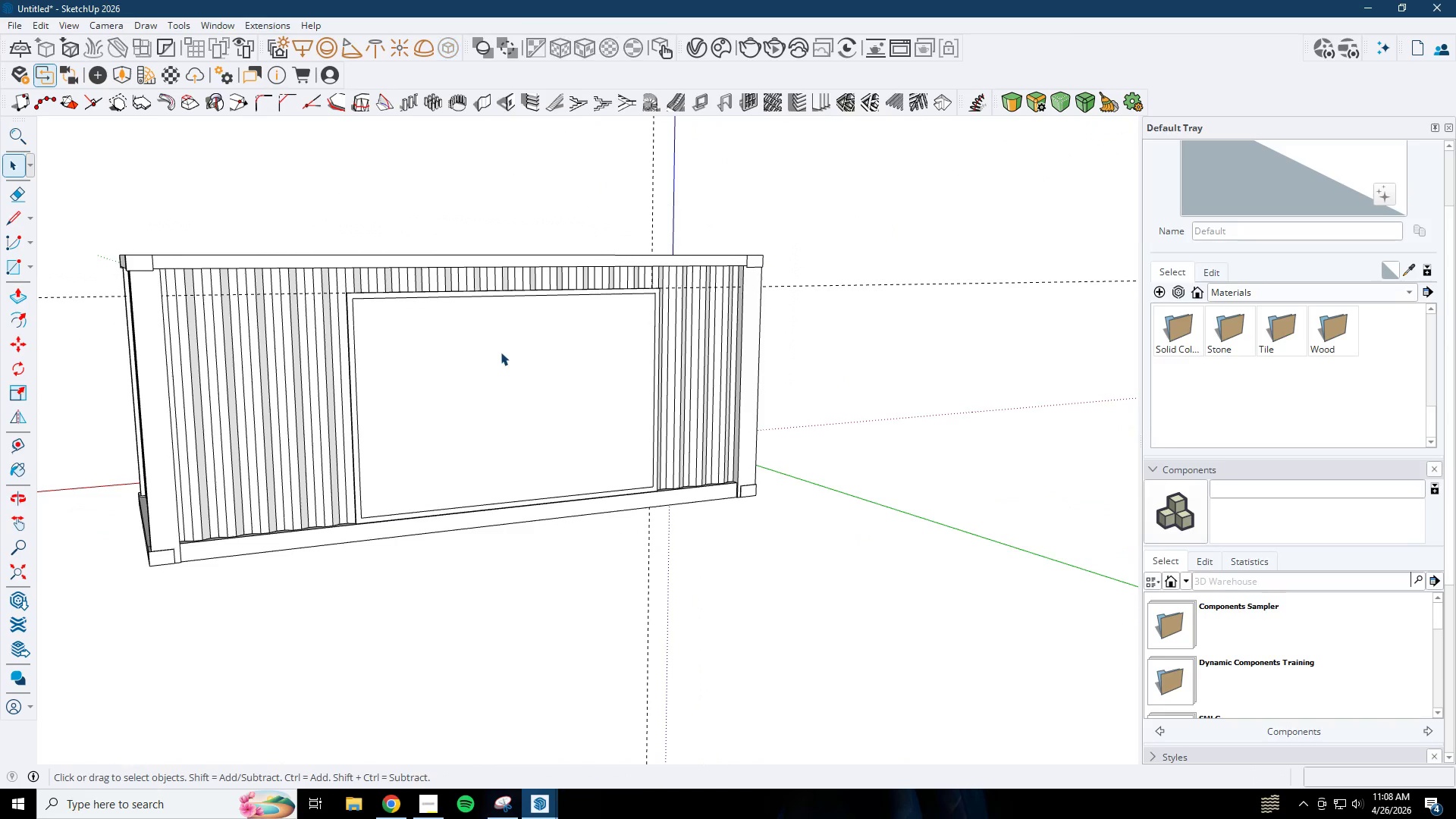 
scroll: coordinate [540, 394], scroll_direction: down, amount: 4.0
 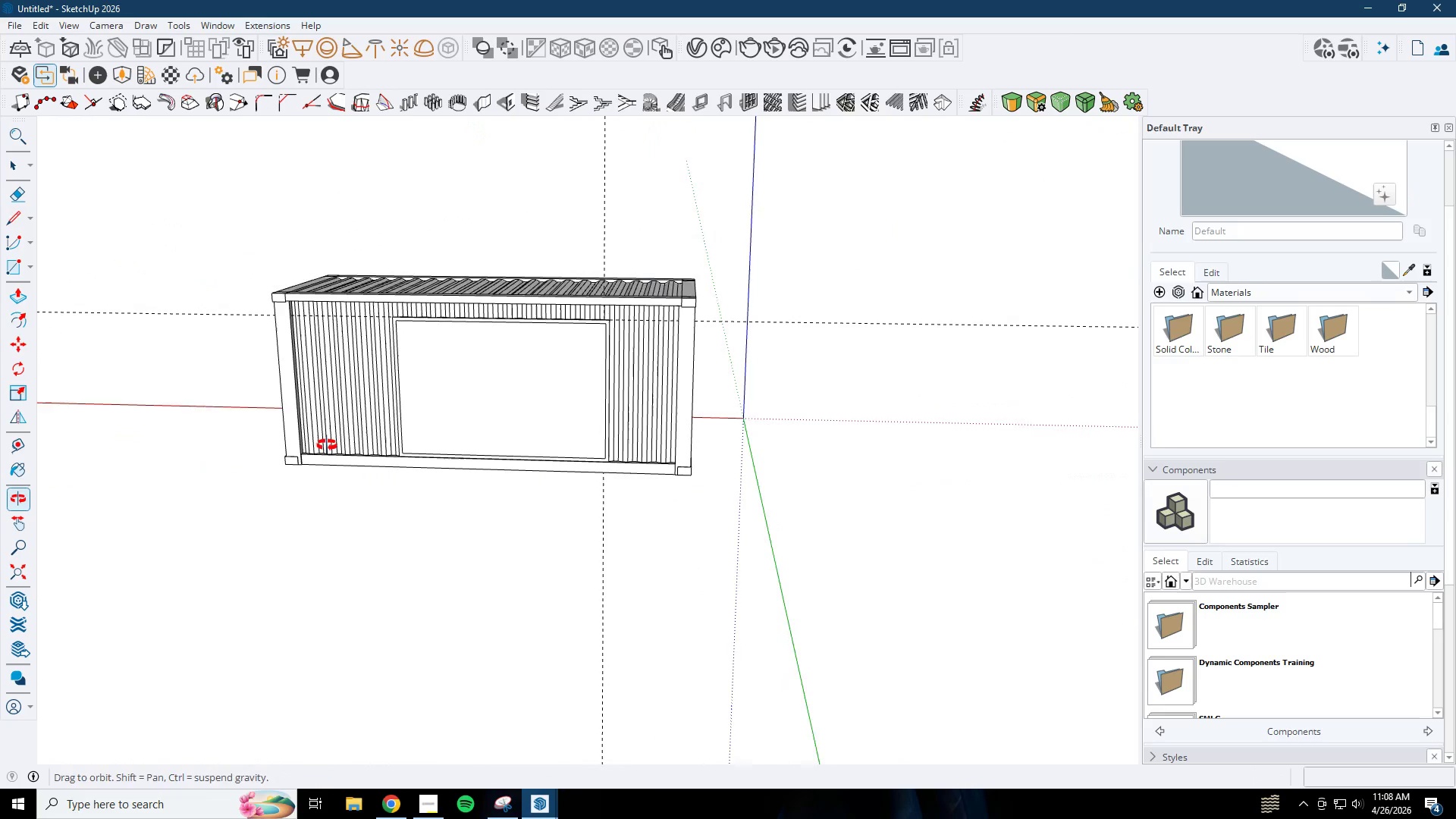 
key(T)
 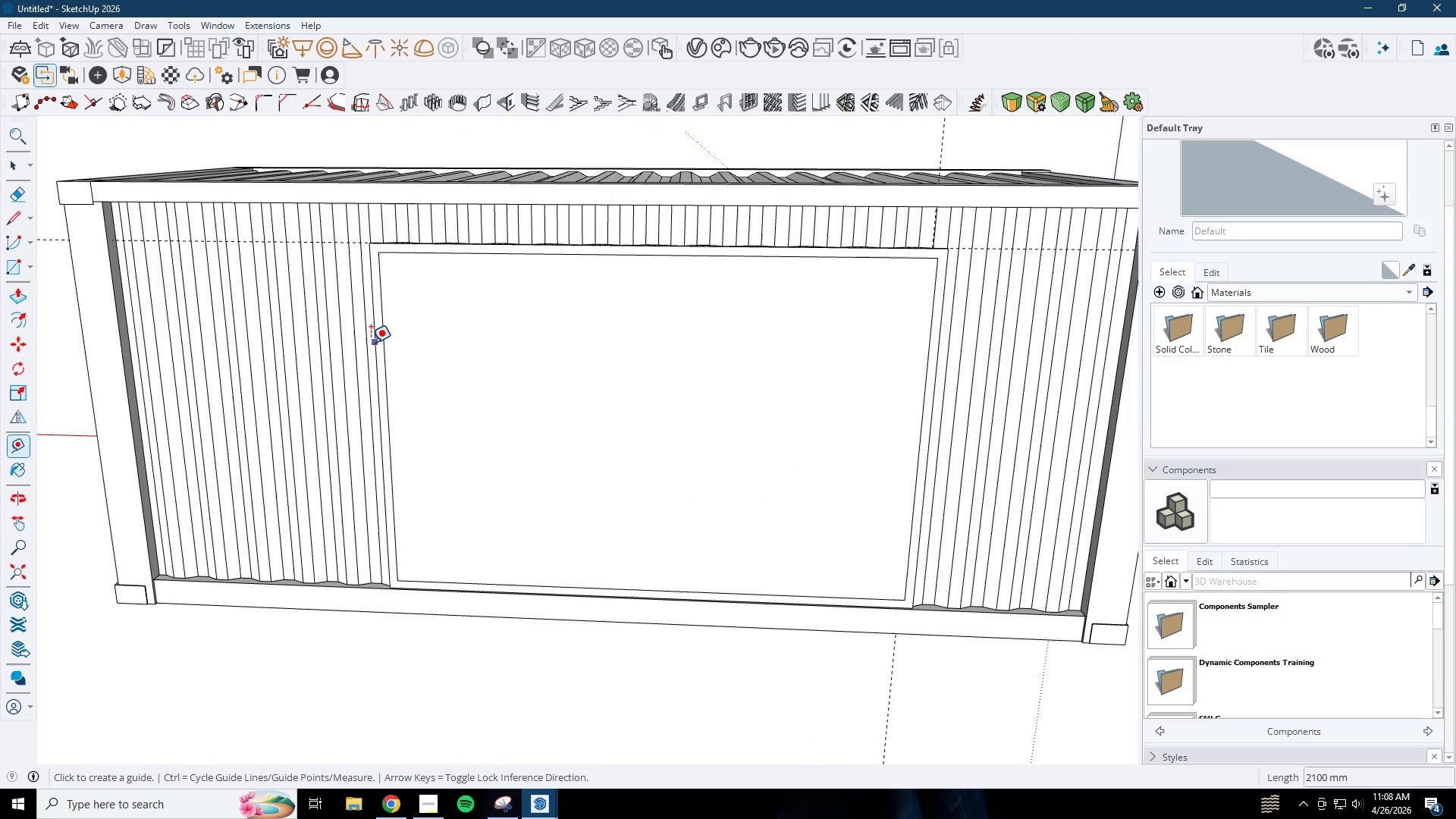 
scroll: coordinate [397, 366], scroll_direction: up, amount: 9.0
 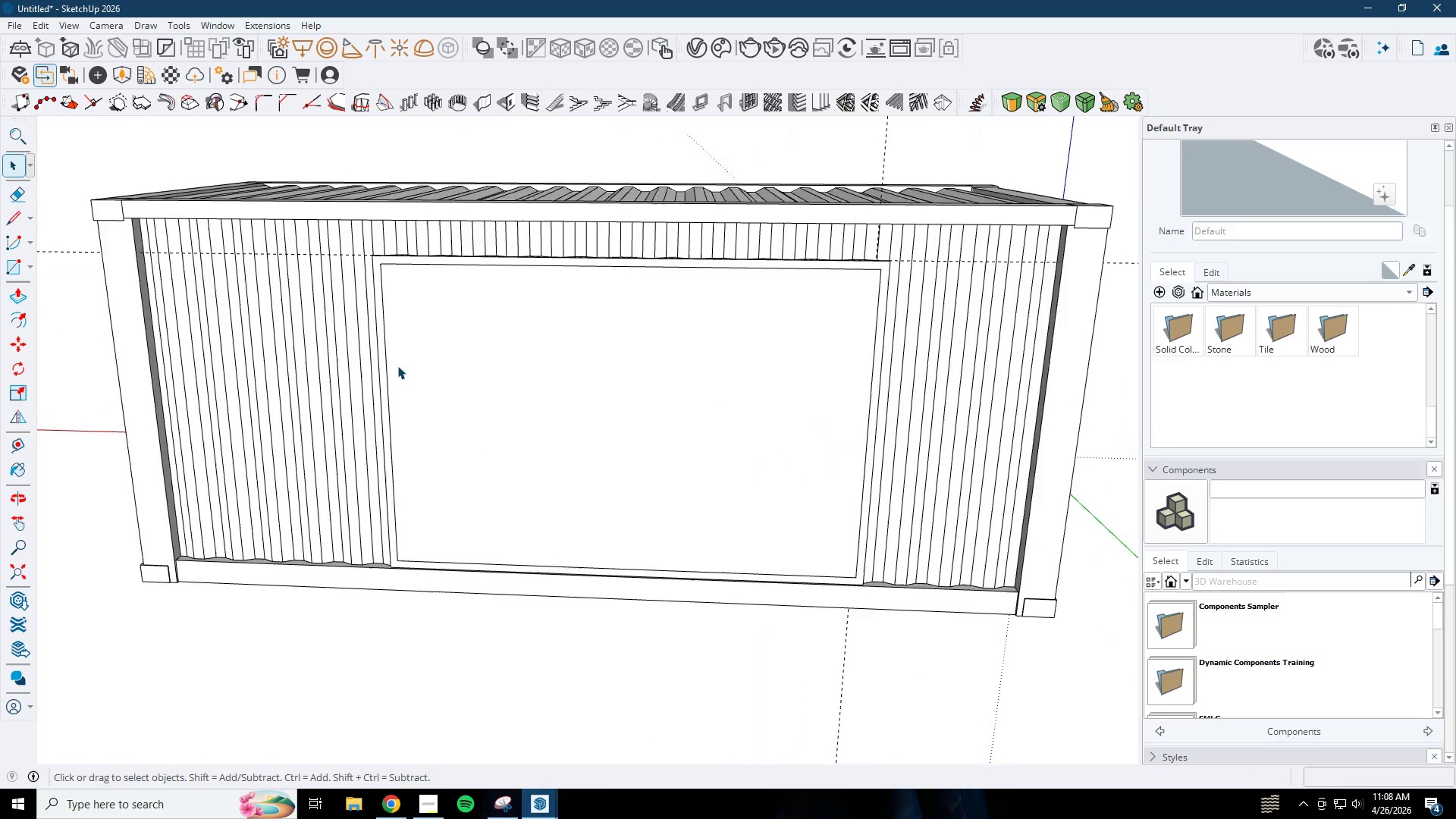 
left_click([371, 343])
 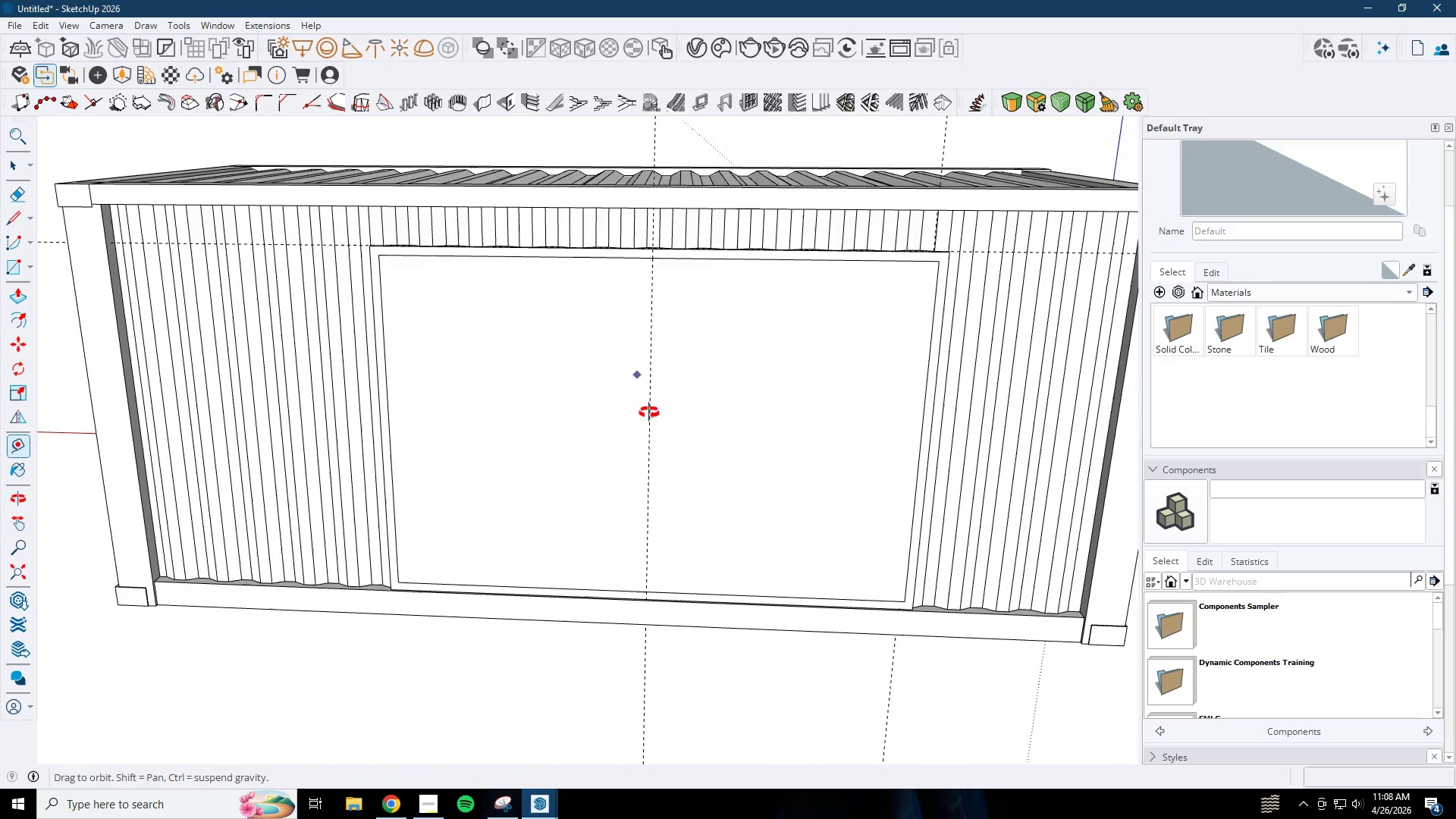 
left_click([673, 494])
 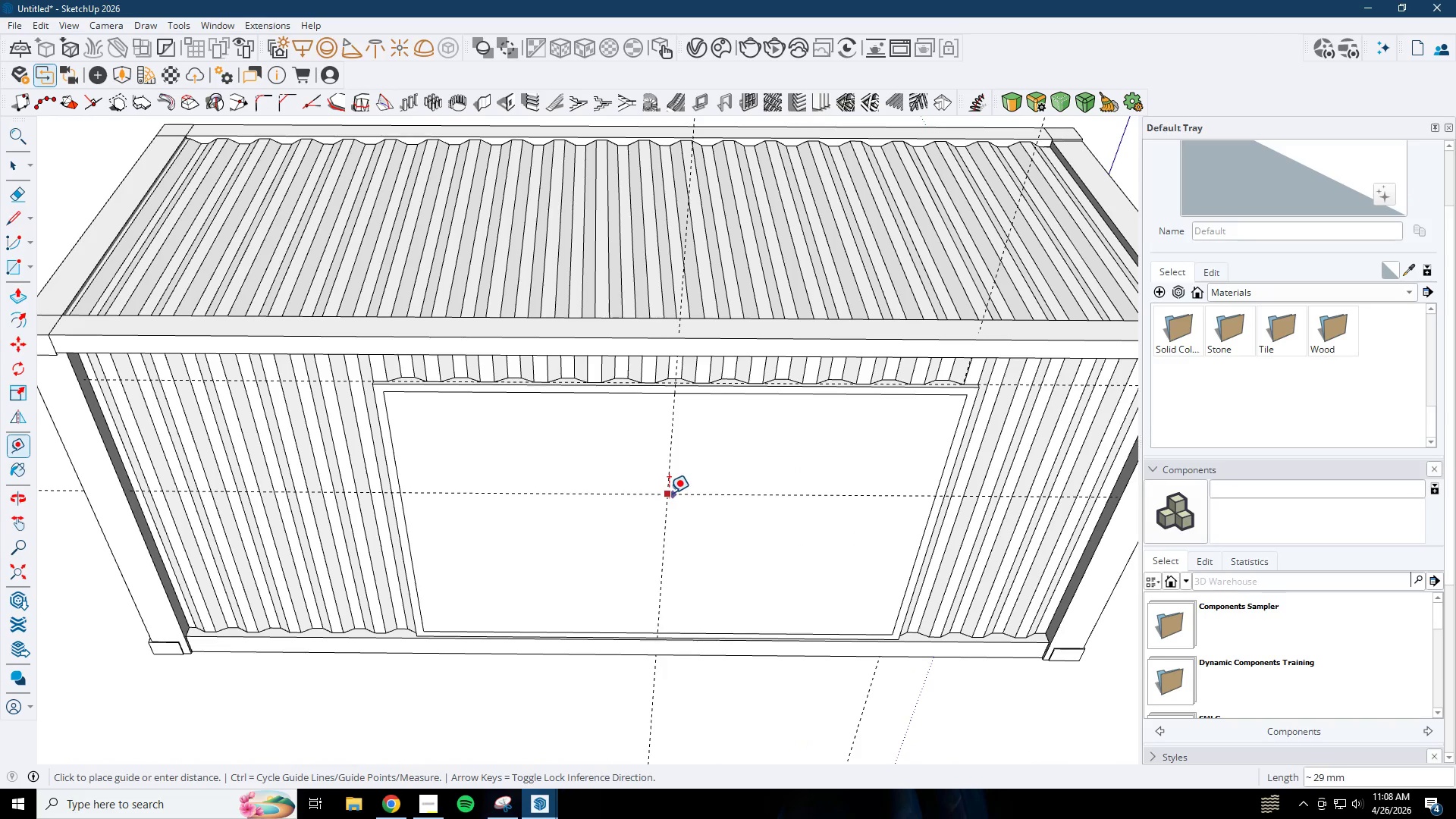 
key(Escape)
 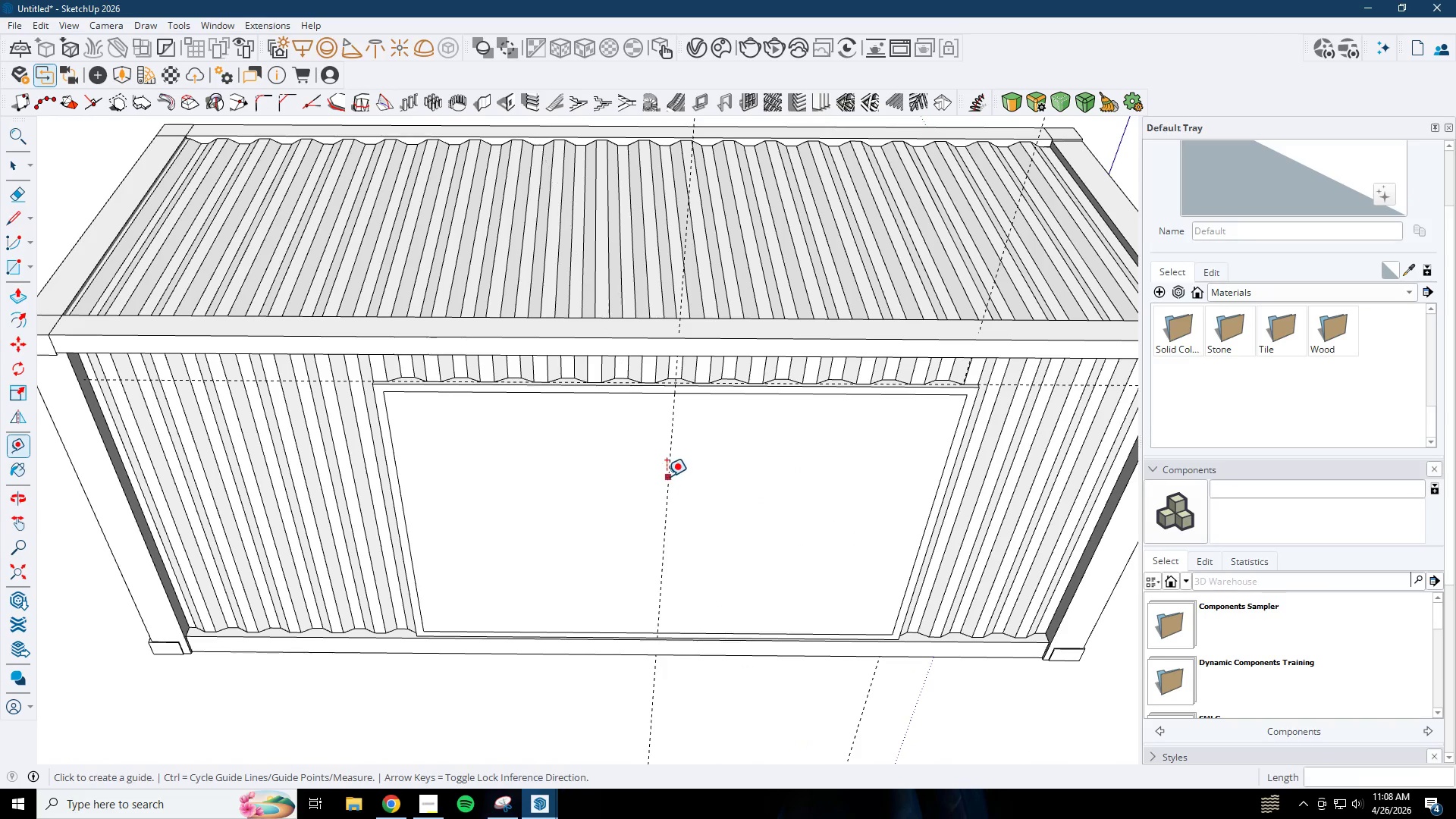 
left_click_drag(start_coordinate=[667, 476], to_coordinate=[662, 475])
 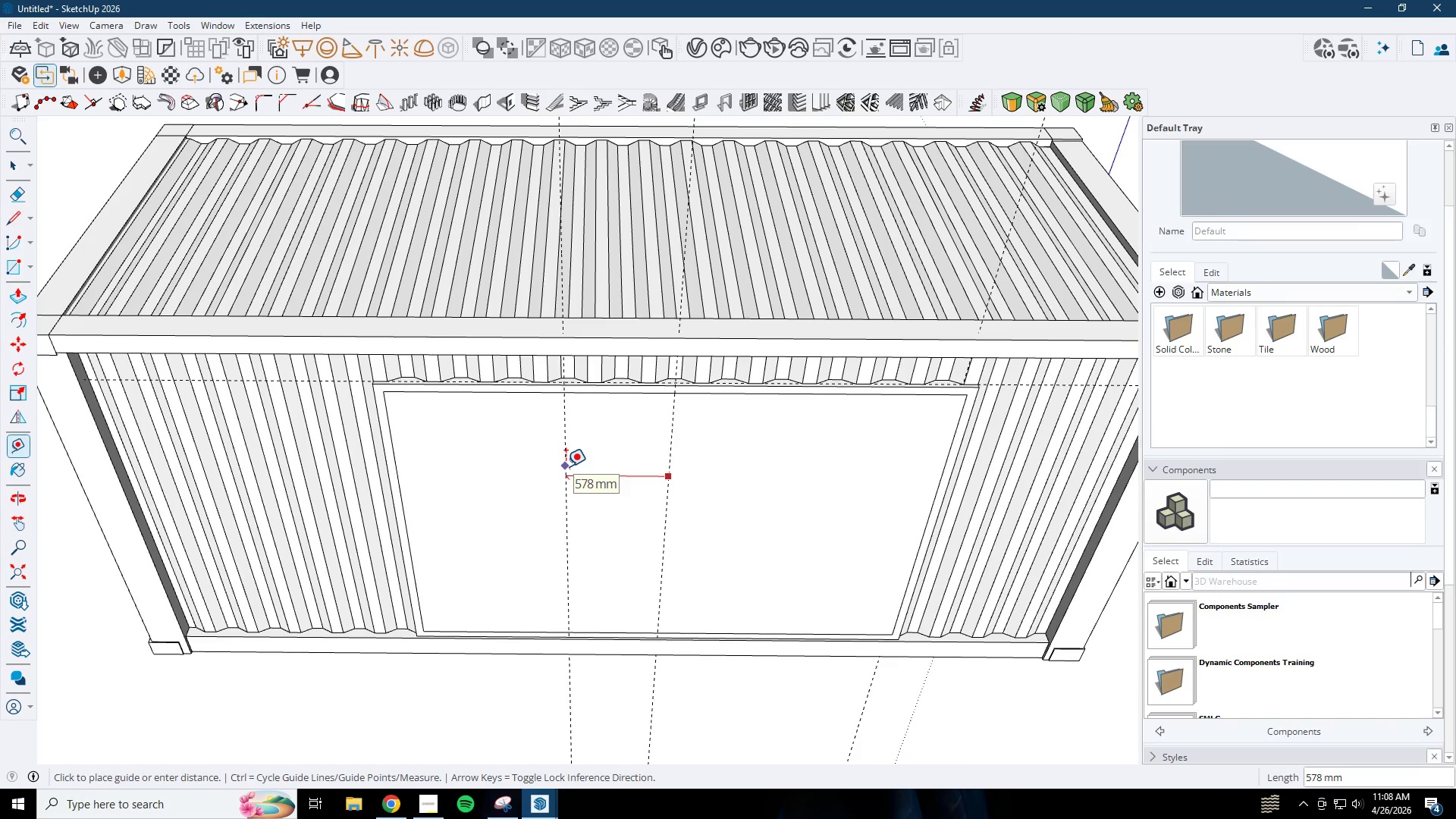 
key(Numpad1)
 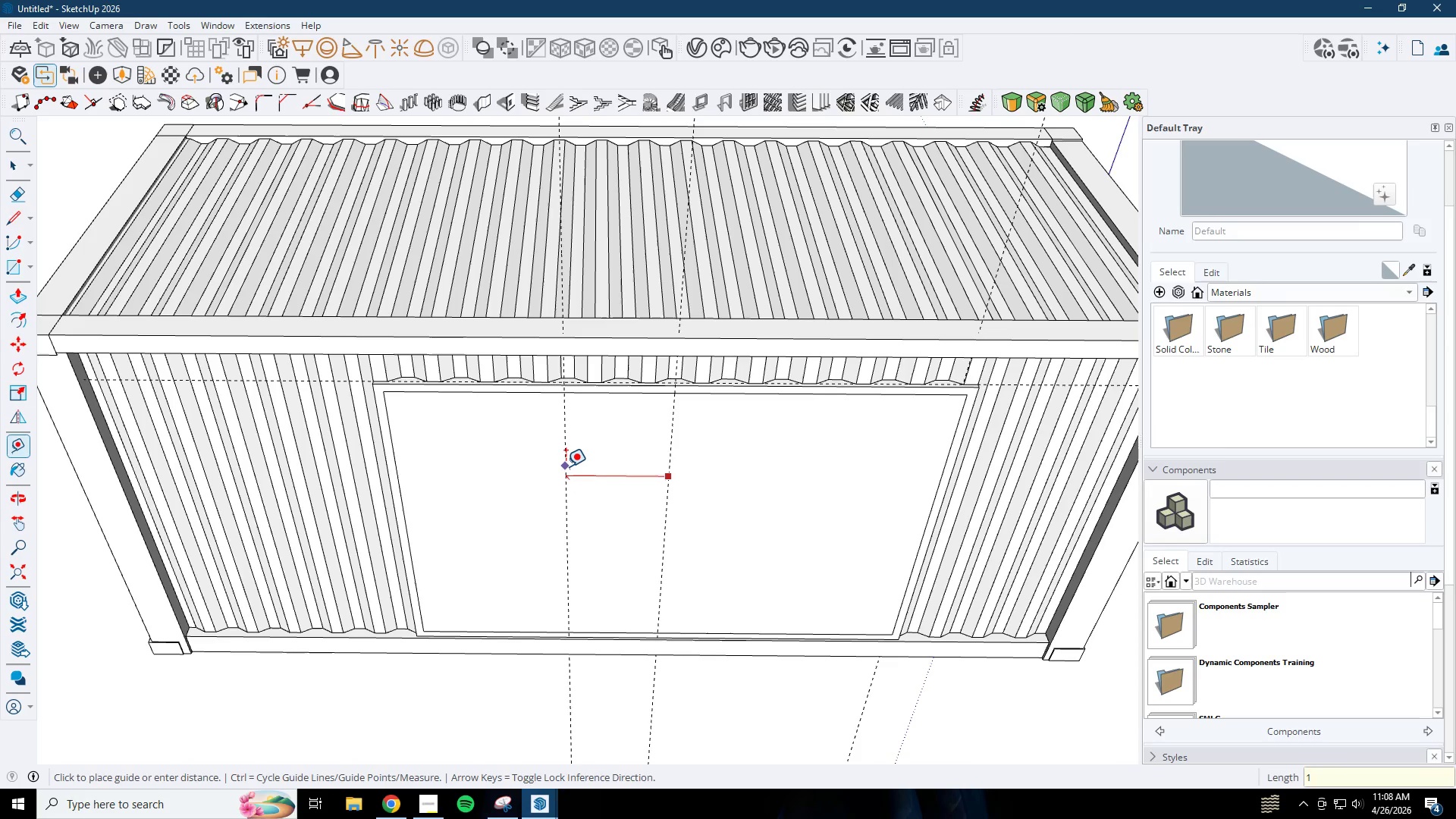 
key(Numpad0)
 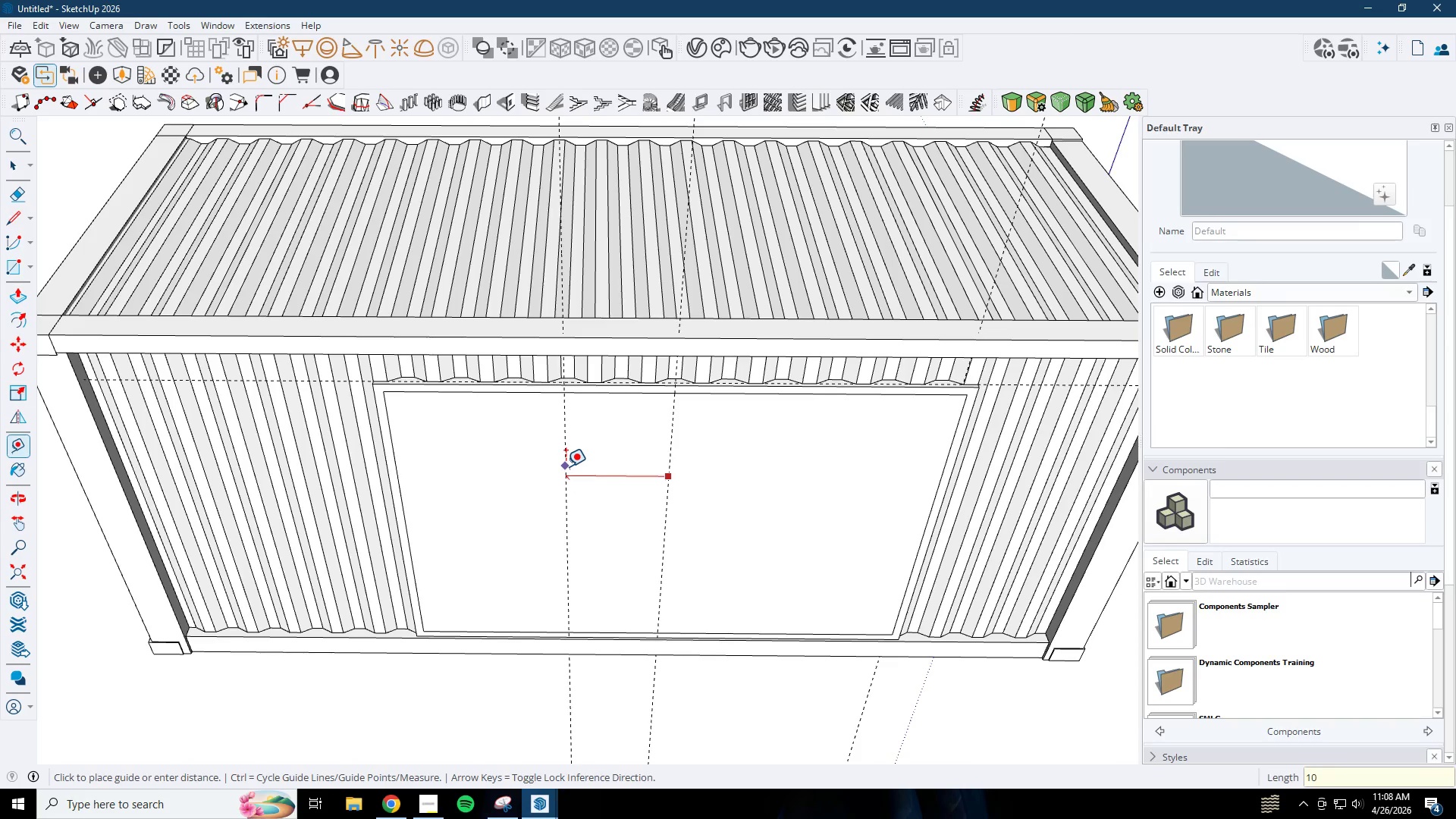 
key(Numpad0)
 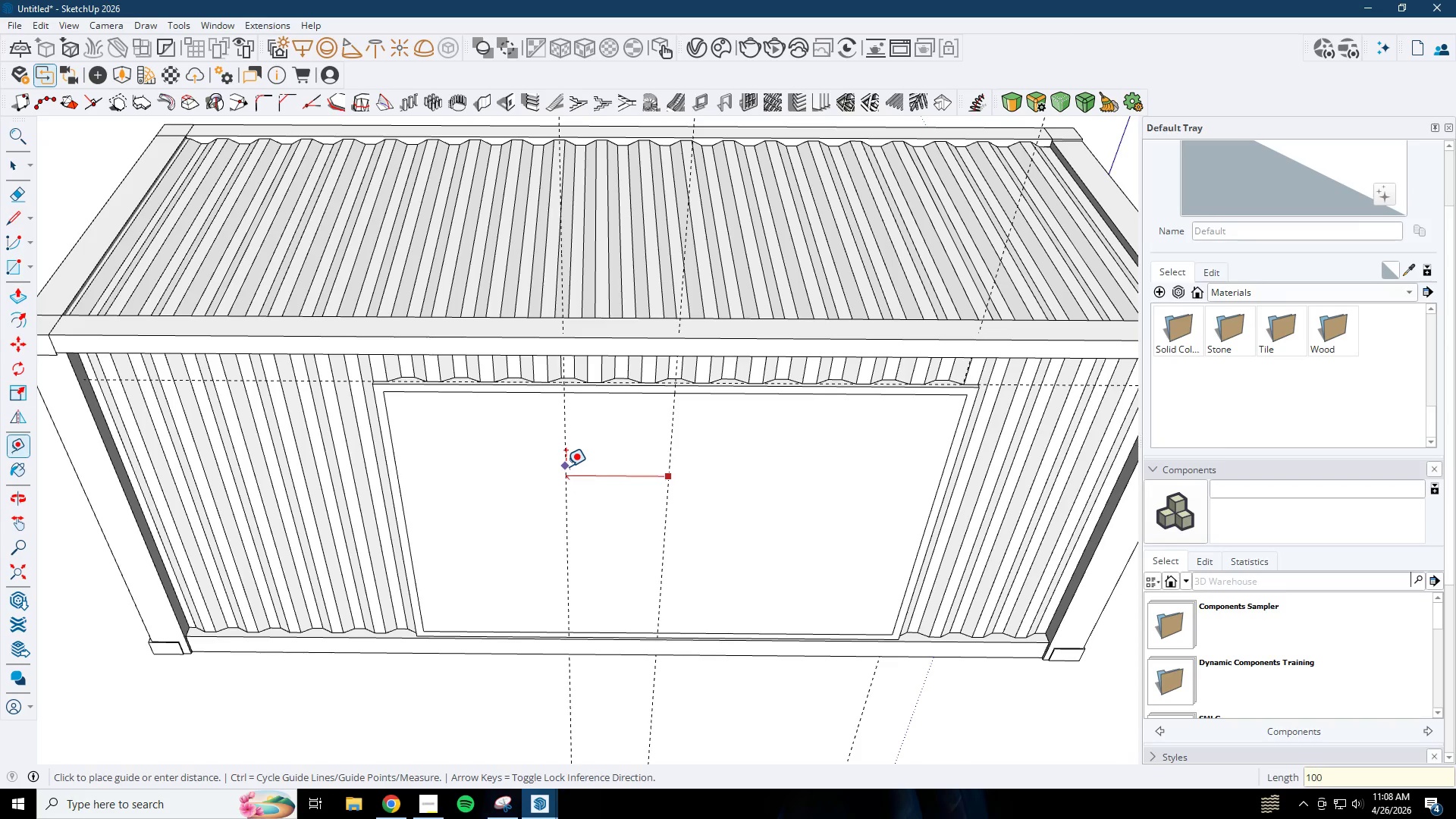 
key(Numpad0)
 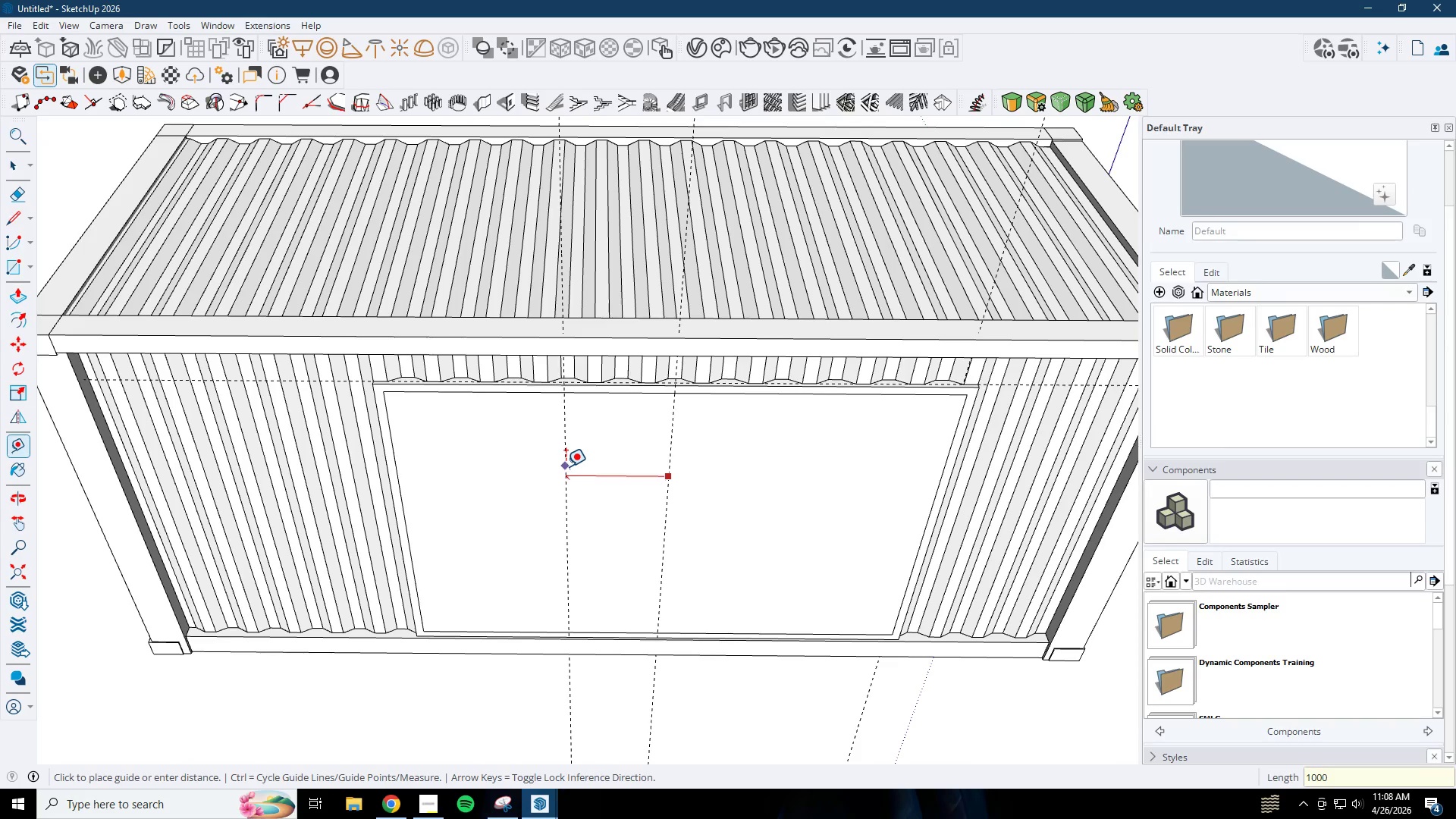 
key(NumpadEnter)
 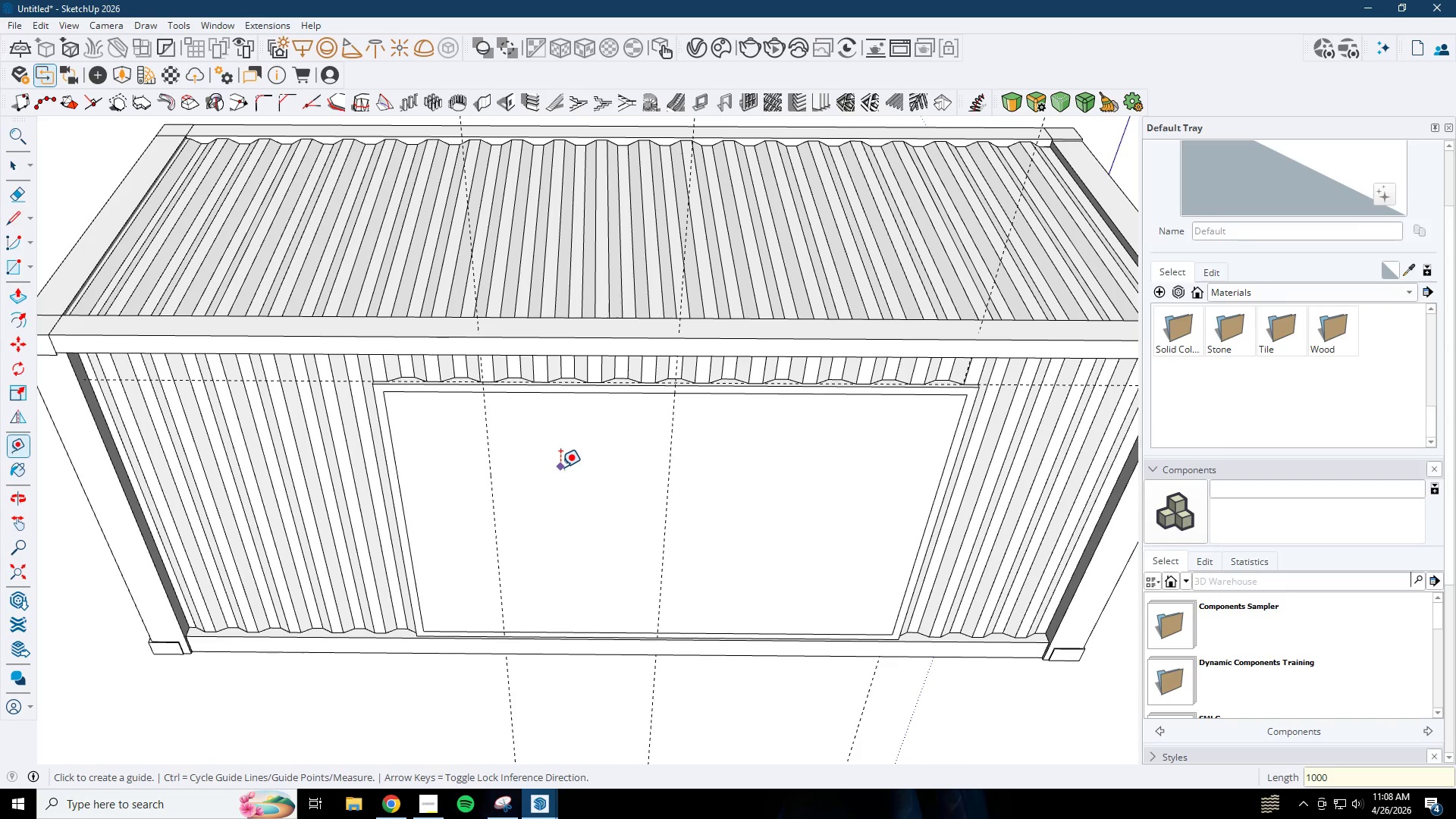 
type(et900)
key(NumpadEnter)
 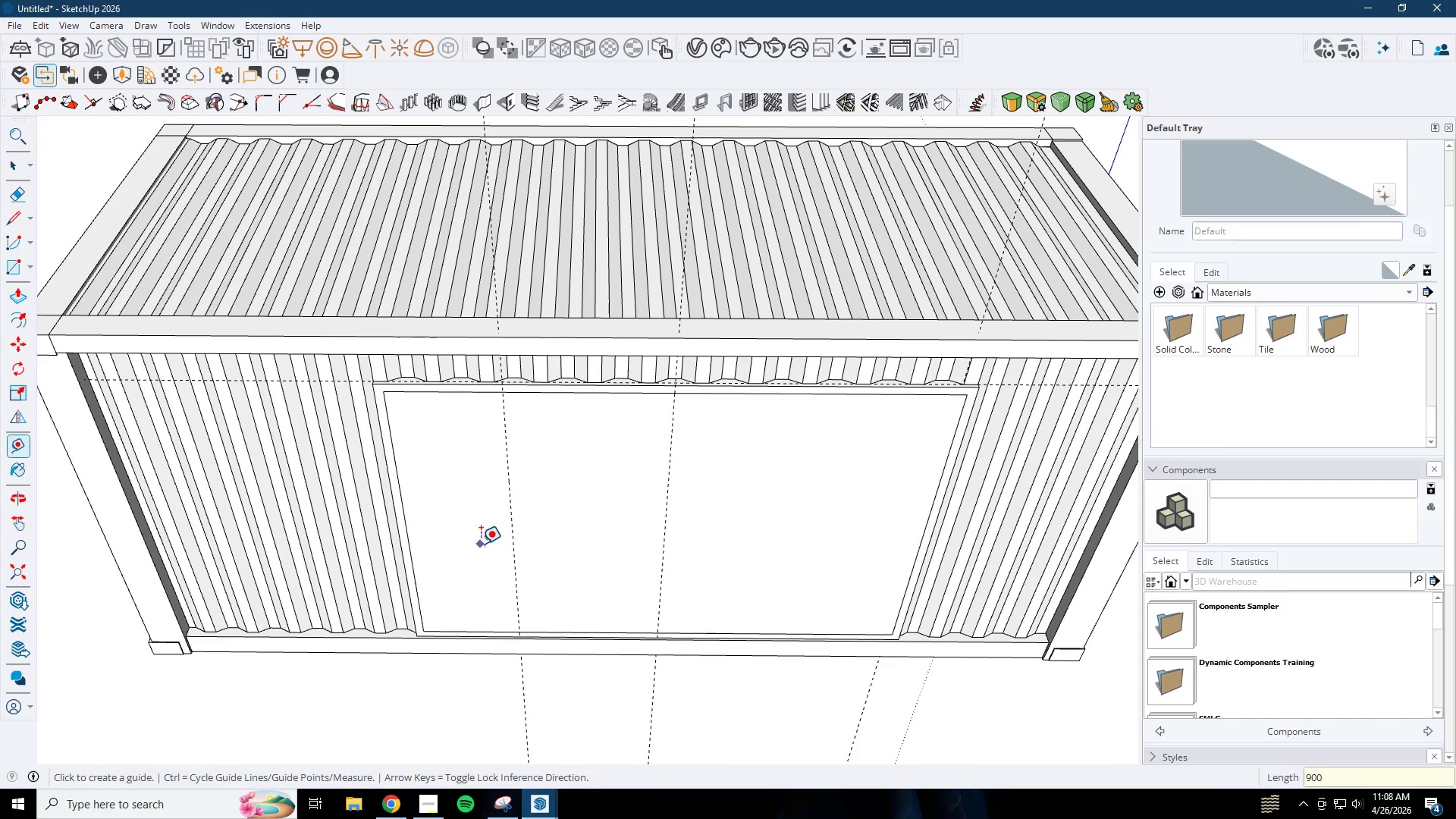 
left_click_drag(start_coordinate=[512, 482], to_coordinate=[468, 475])
 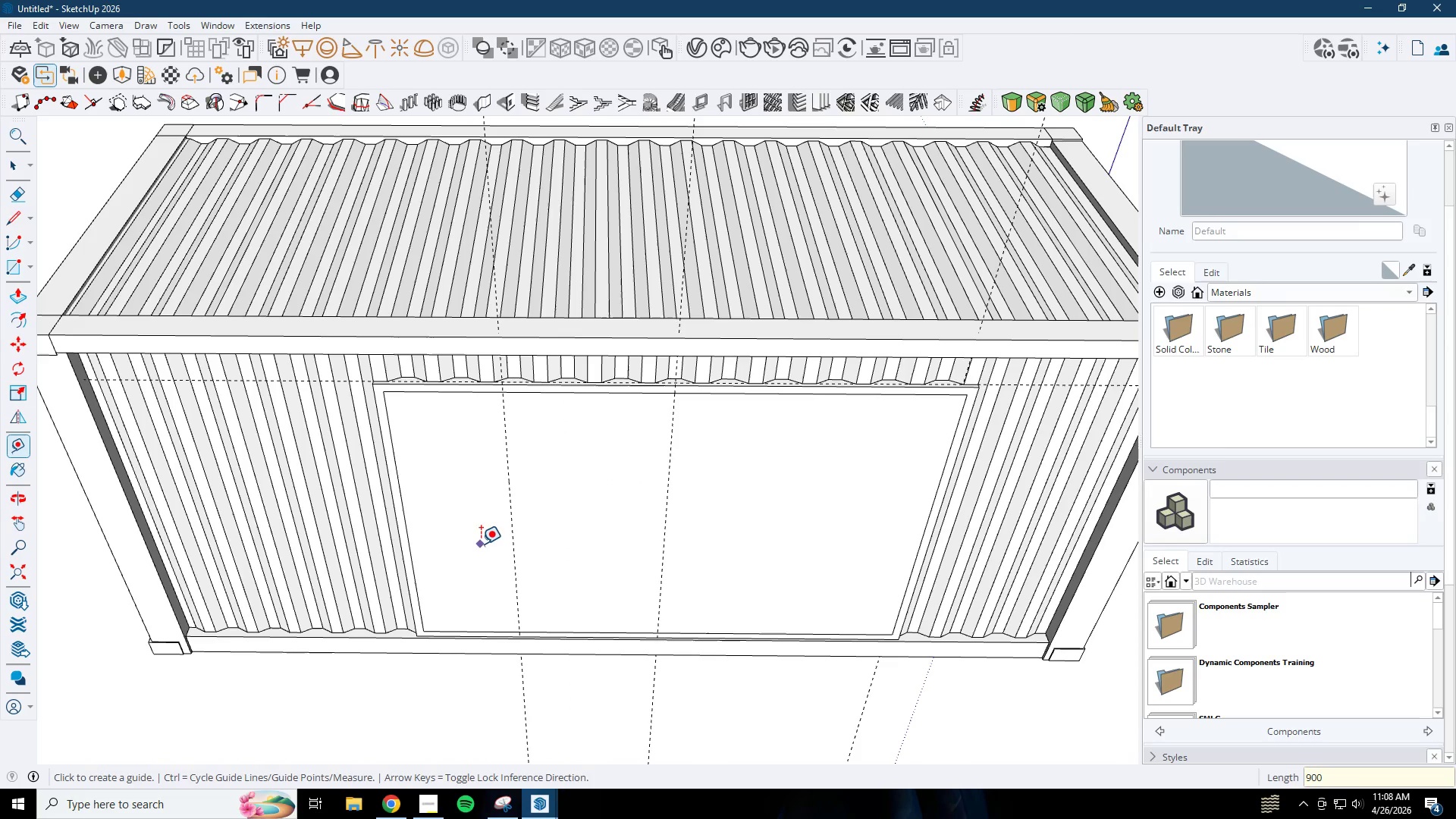 
left_click([666, 489])
 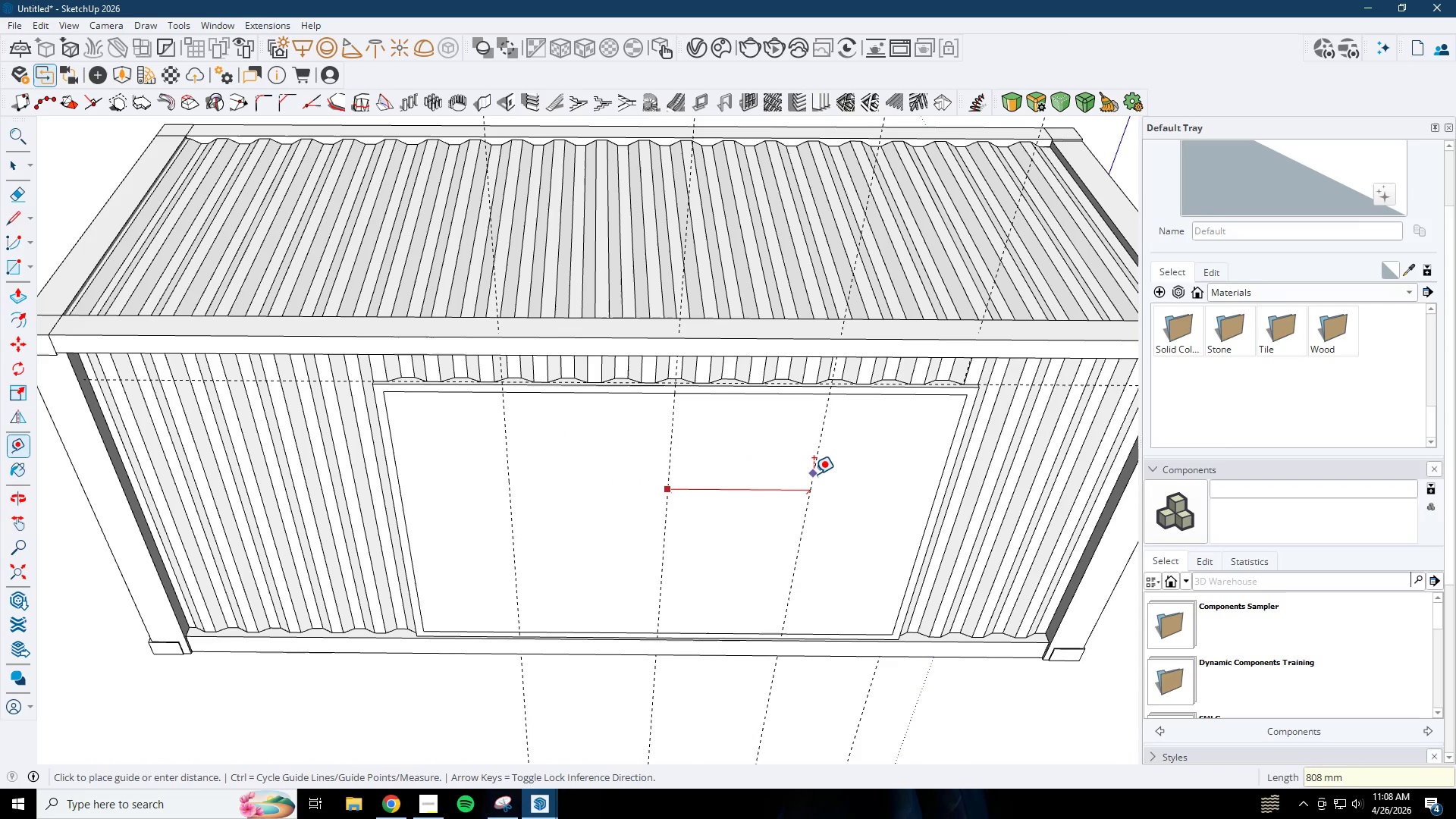 
key(Numpad9)
 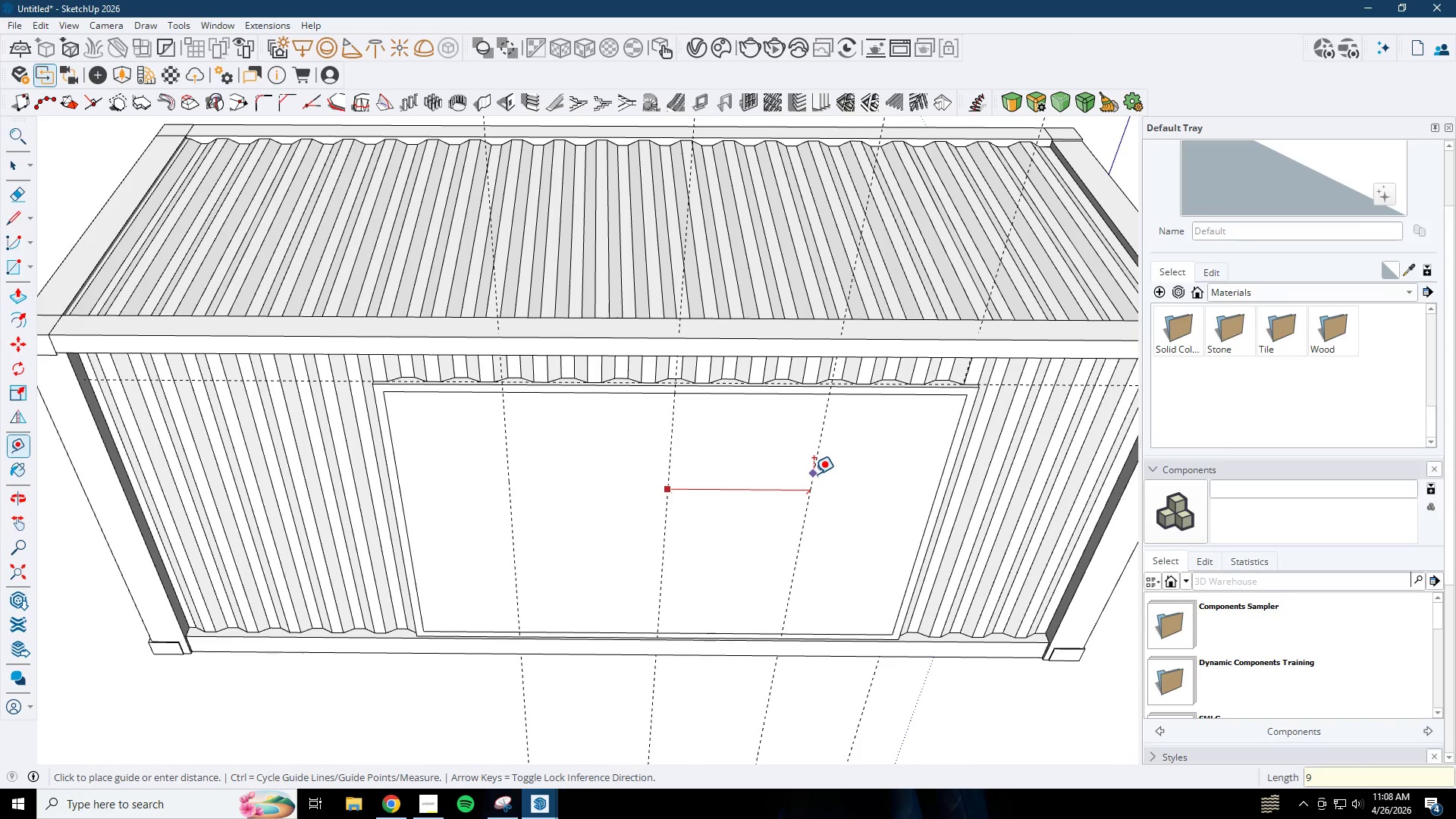 
key(Numpad0)
 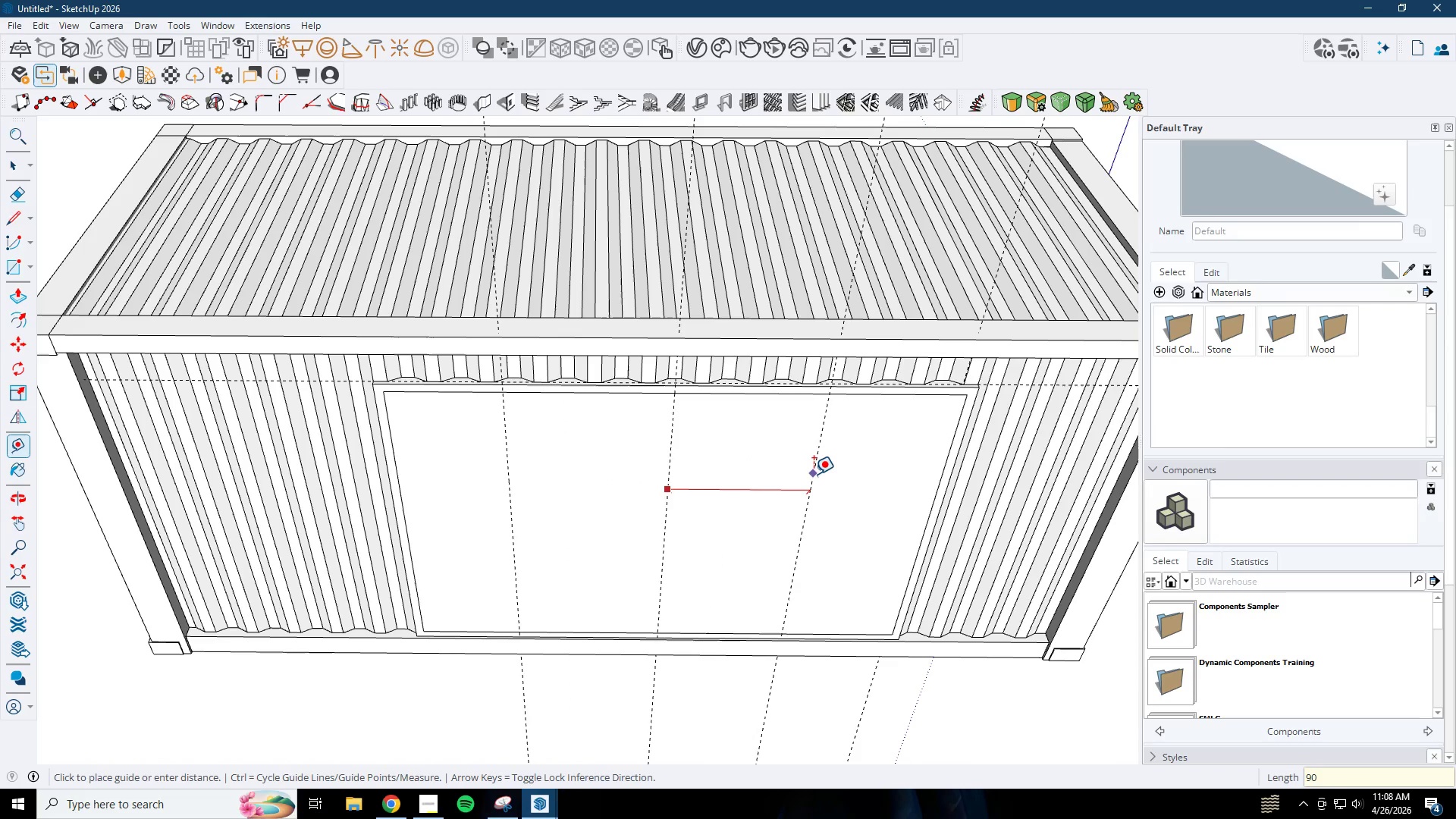 
key(Numpad0)
 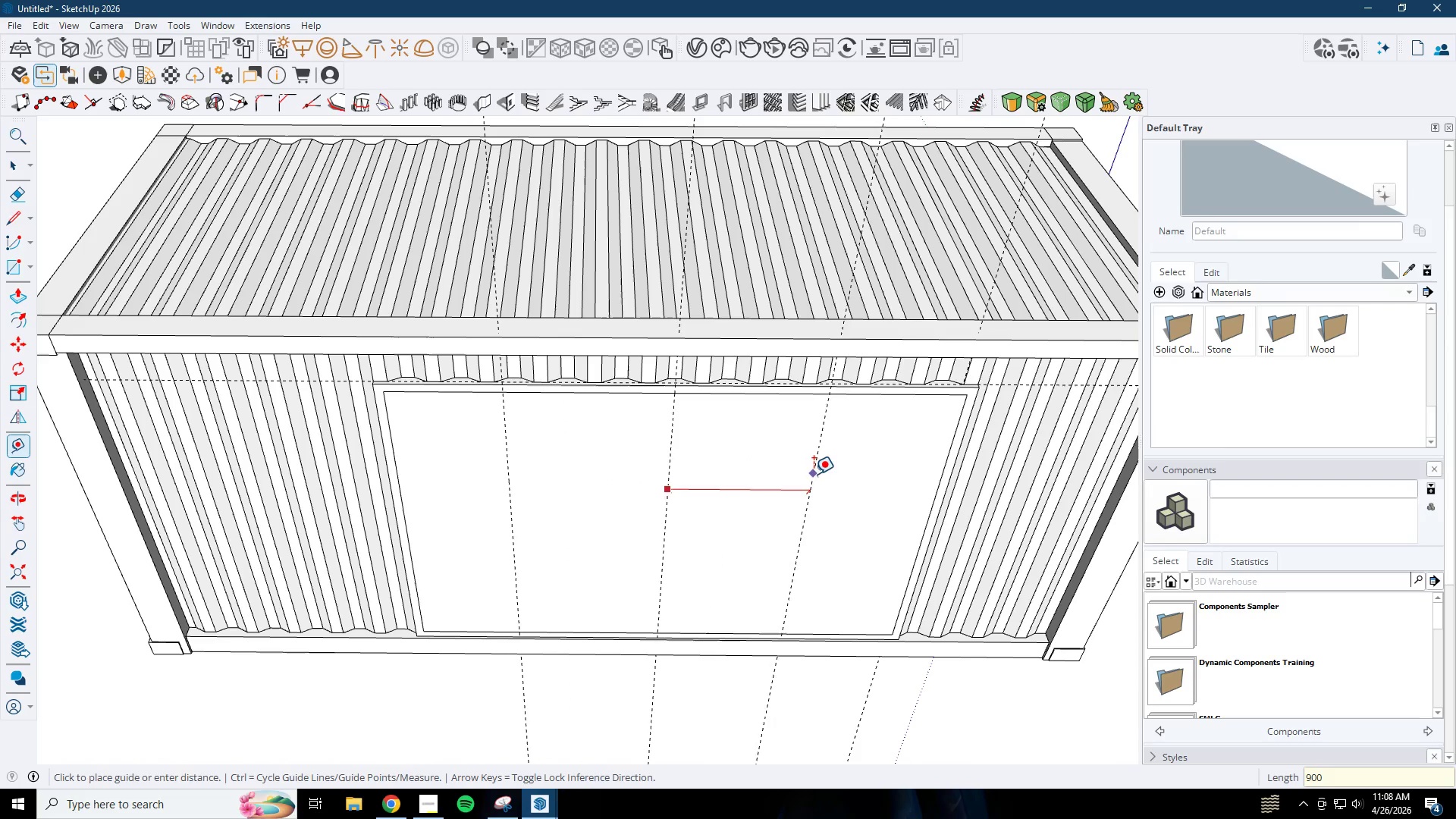 
key(NumpadEnter)
 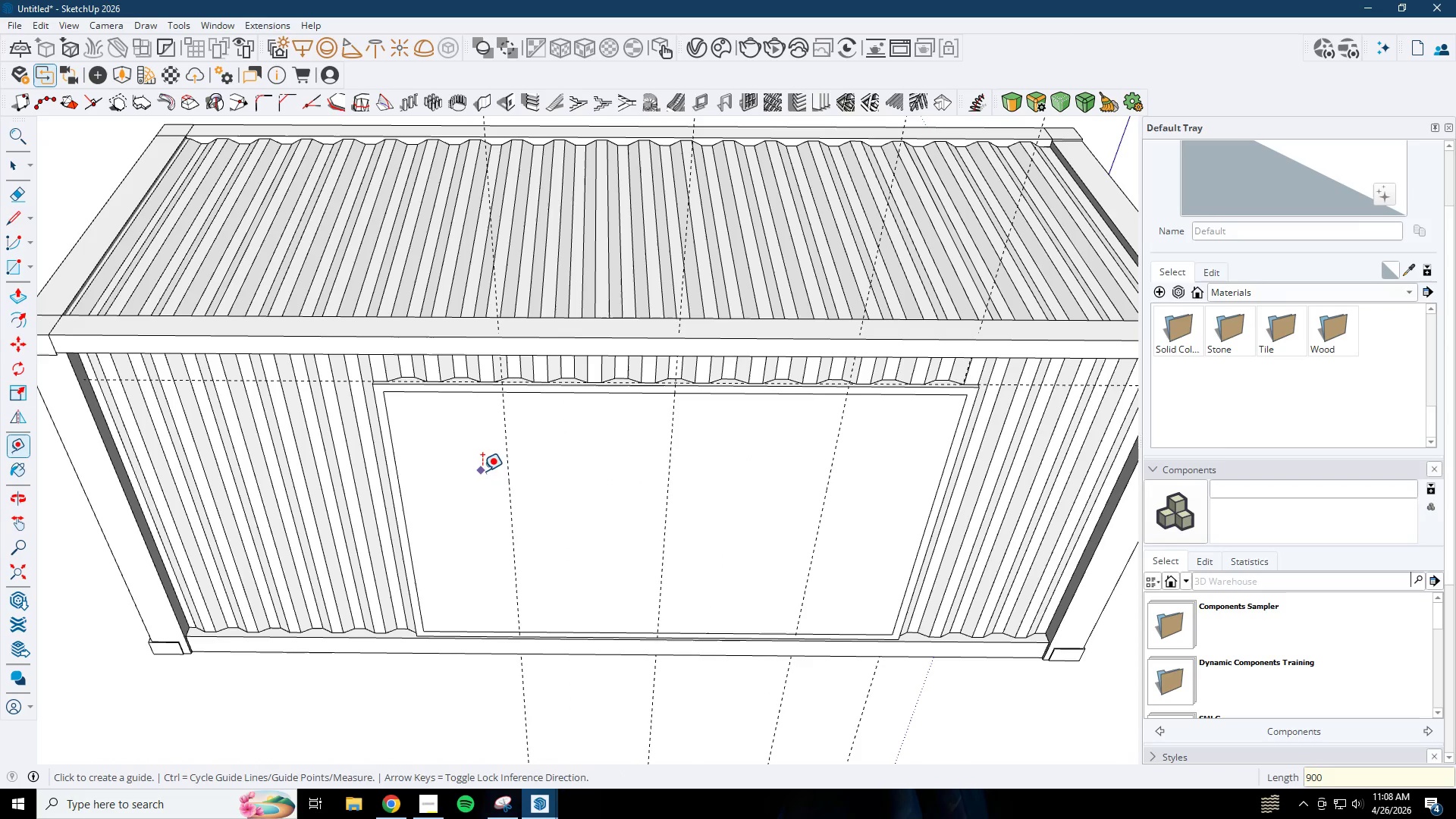 
left_click([506, 469])
 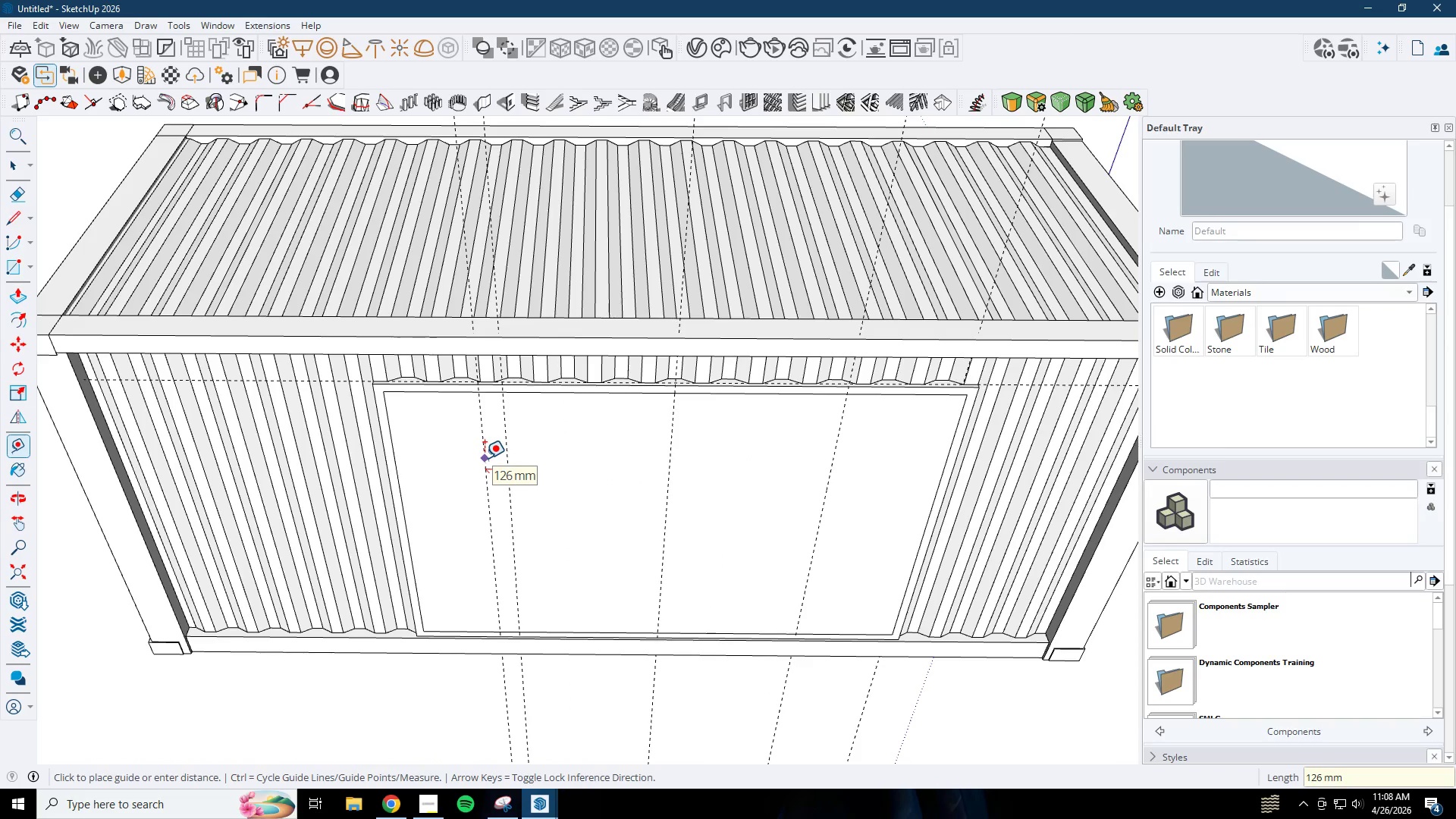 
key(Numpad5)
 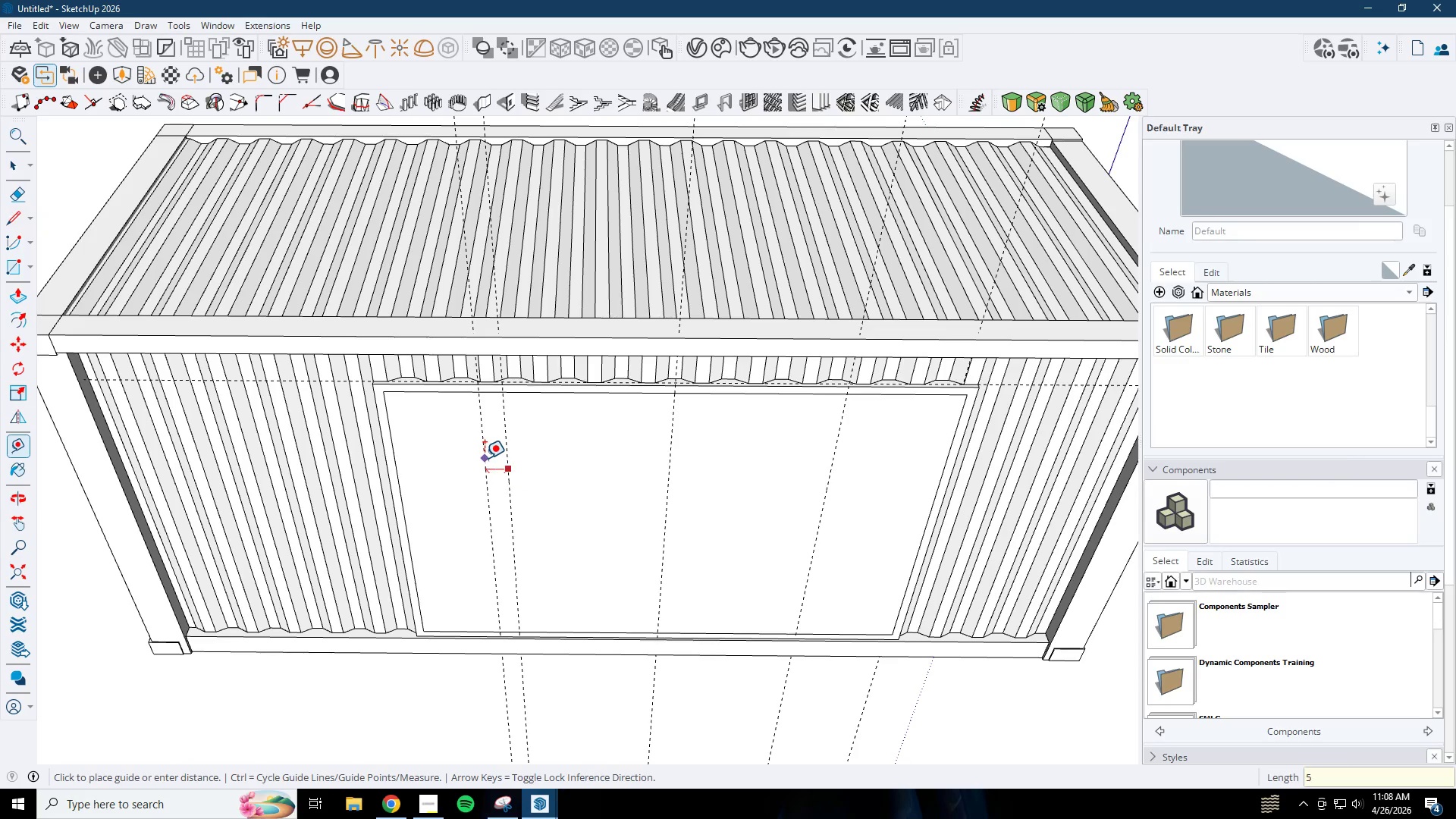 
key(Numpad0)
 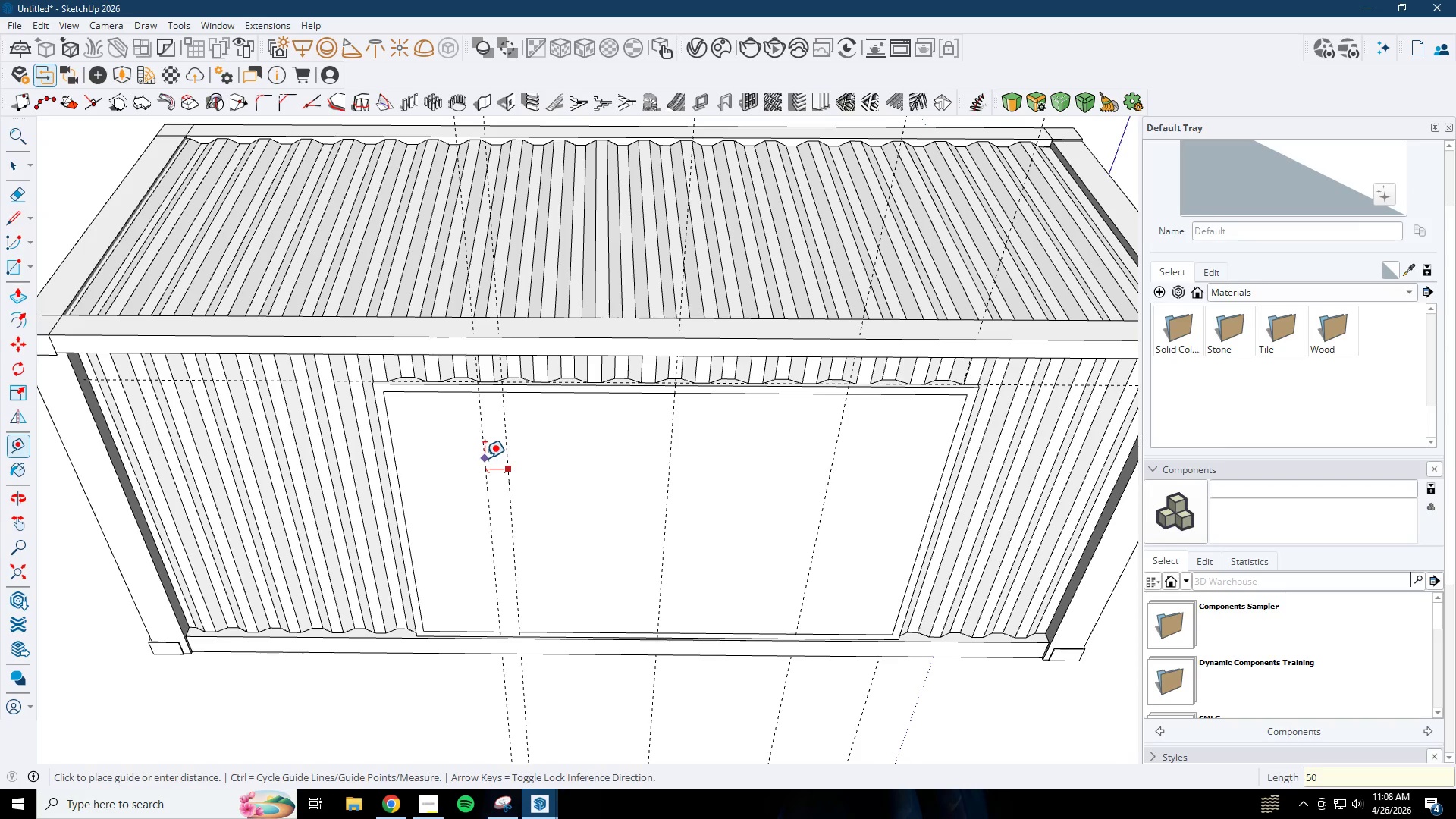 
key(NumpadEnter)
 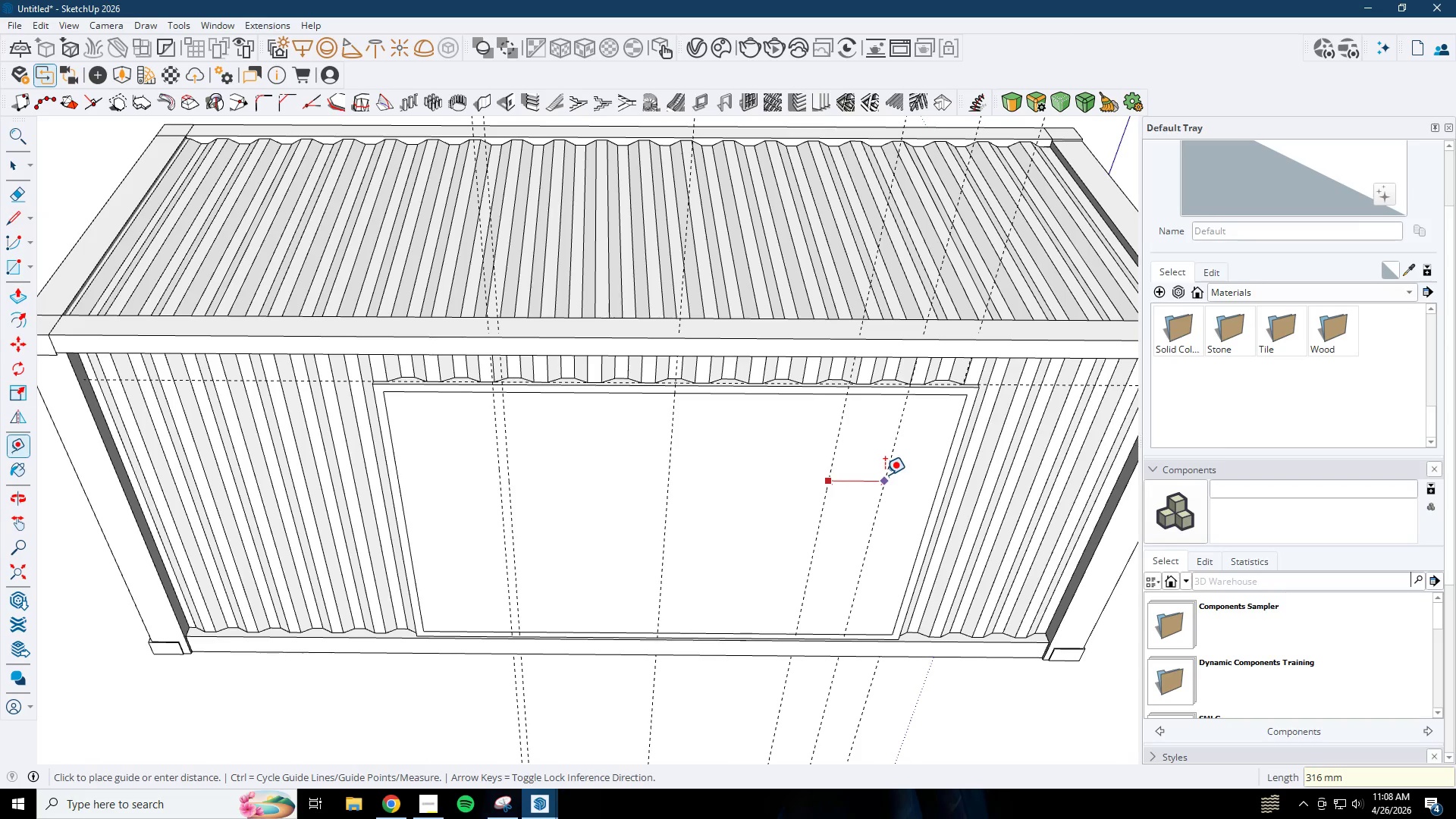 
key(Numpad5)
 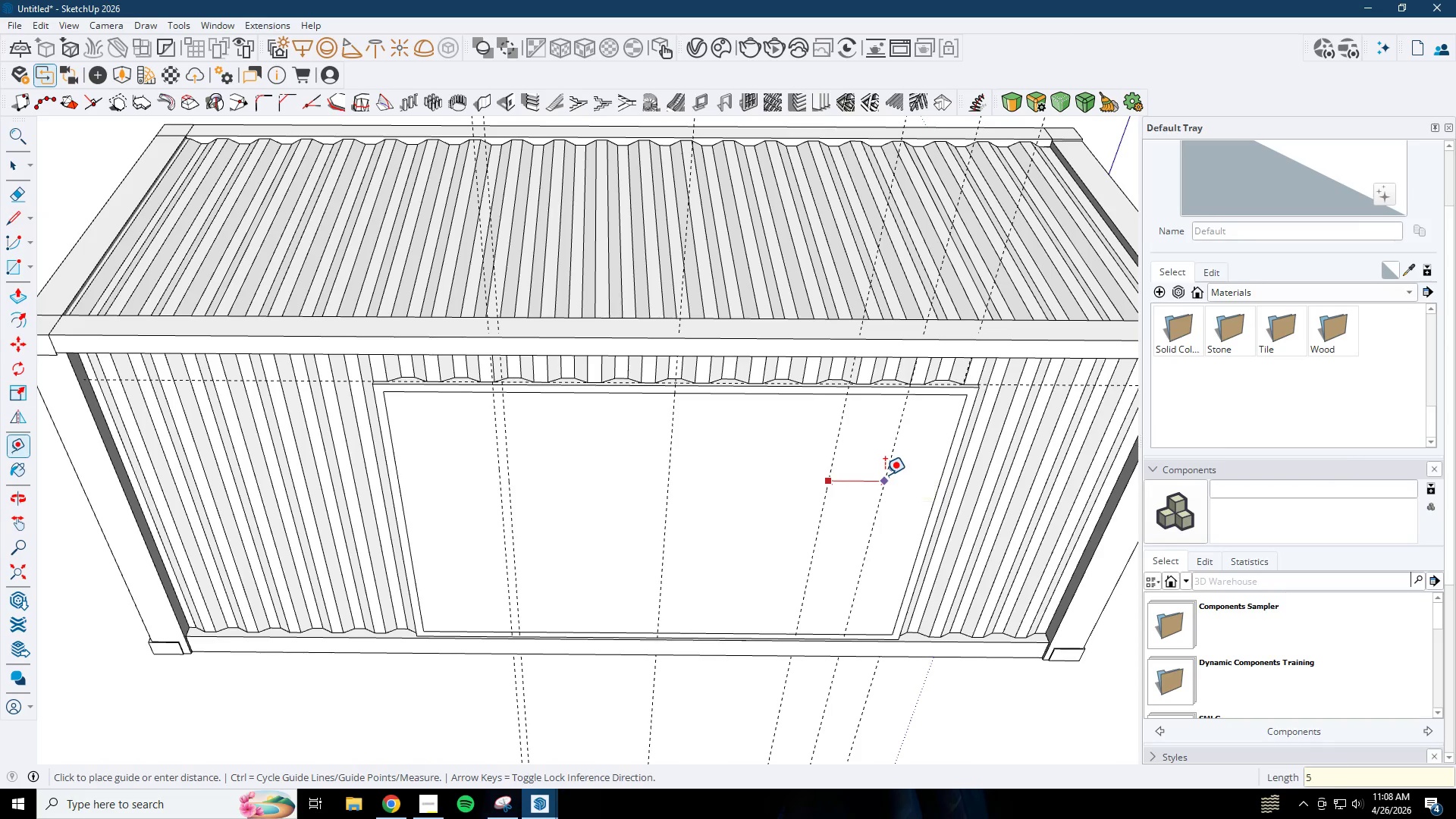 
key(Numpad0)
 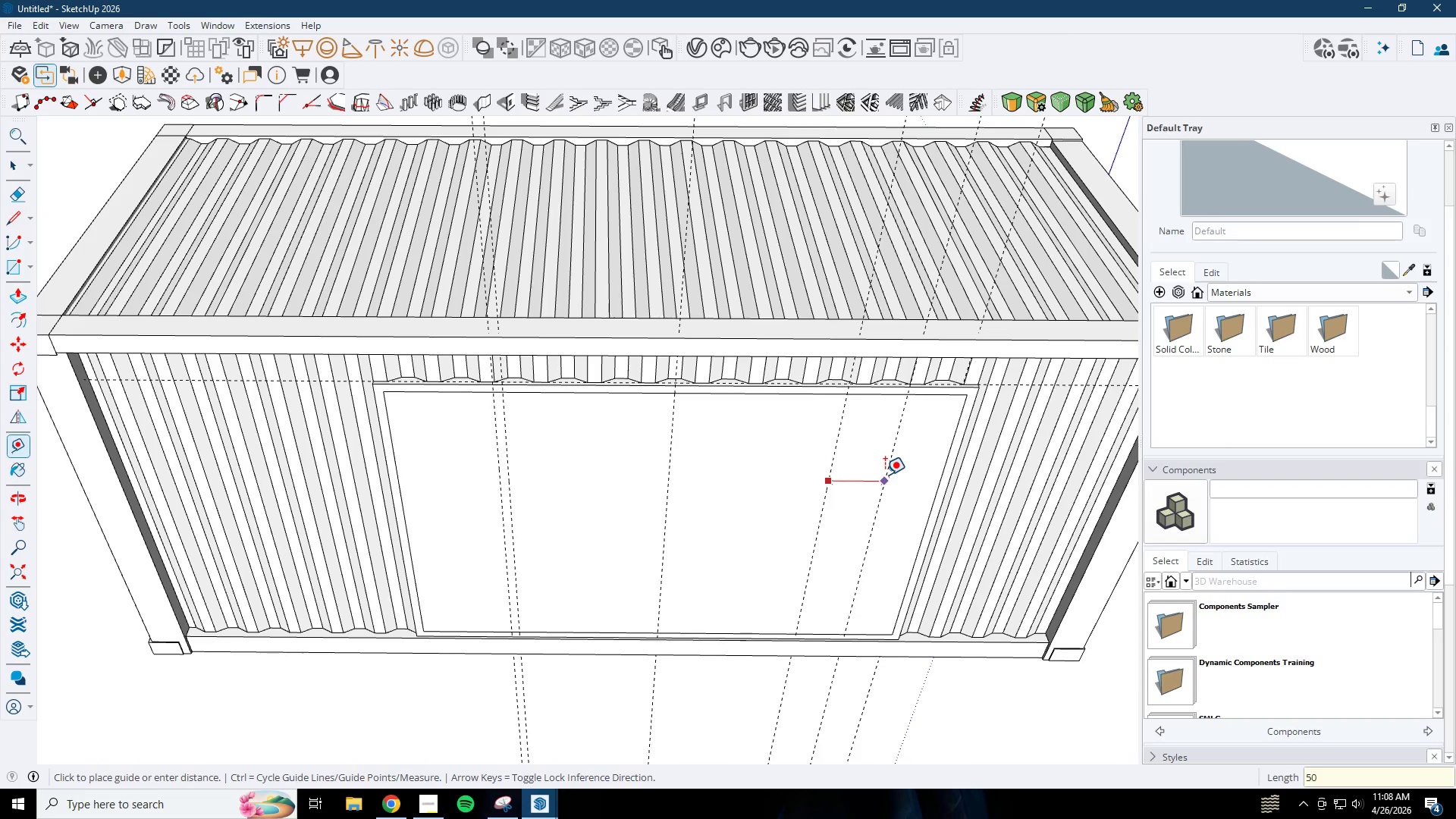 
key(NumpadEnter)
 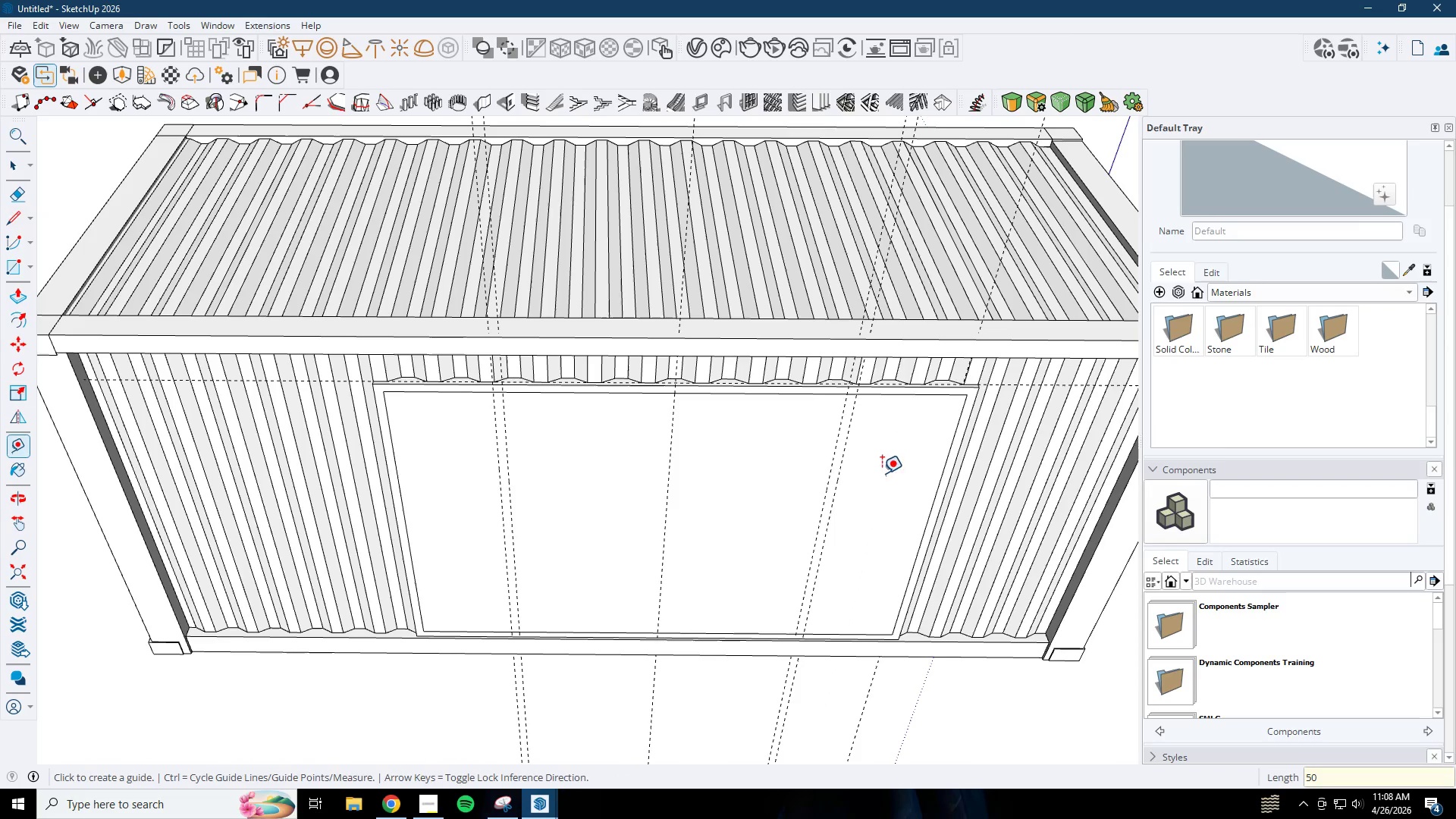 
scroll: coordinate [502, 485], scroll_direction: down, amount: 4.0
 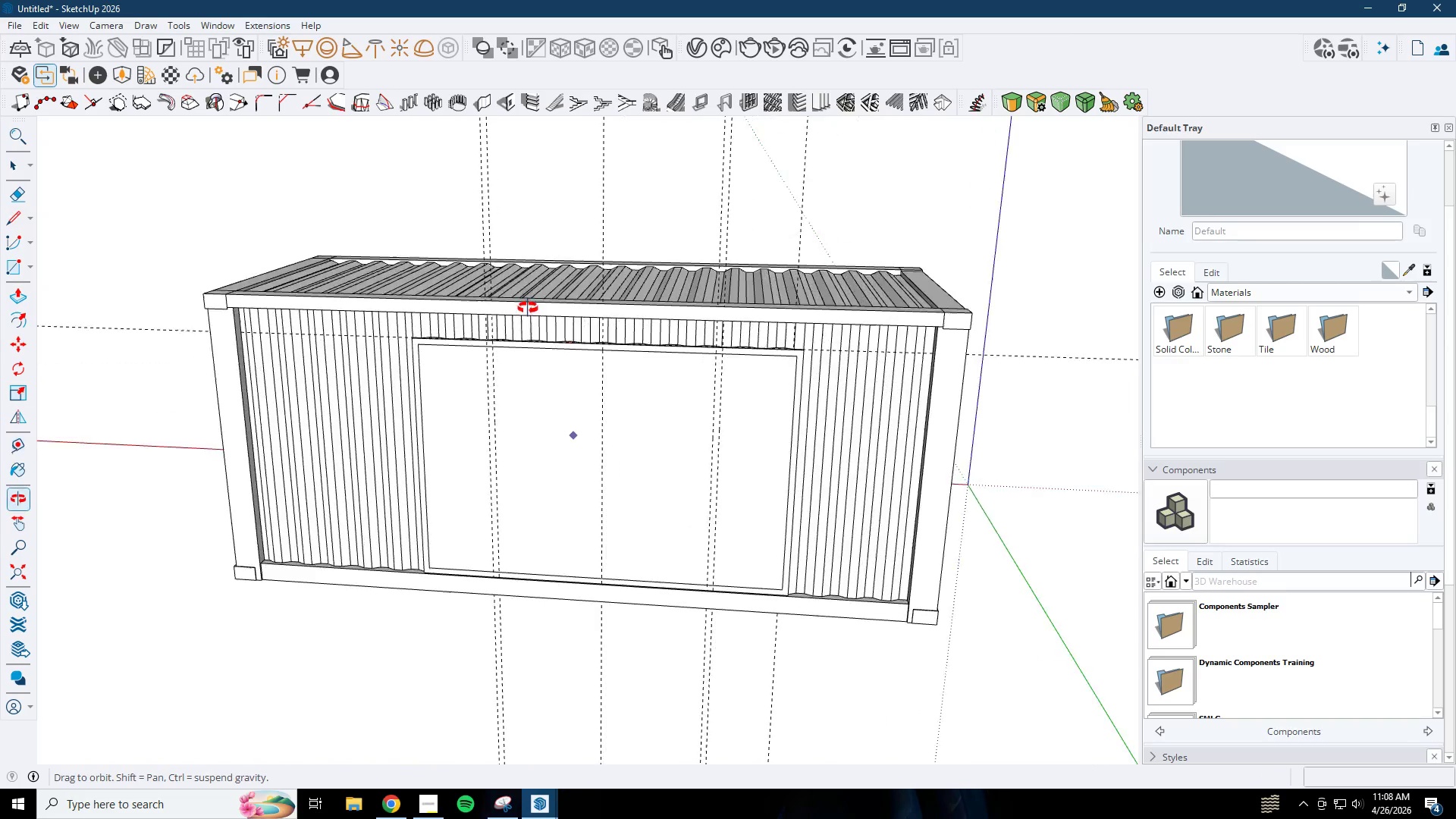 
key(Space)
 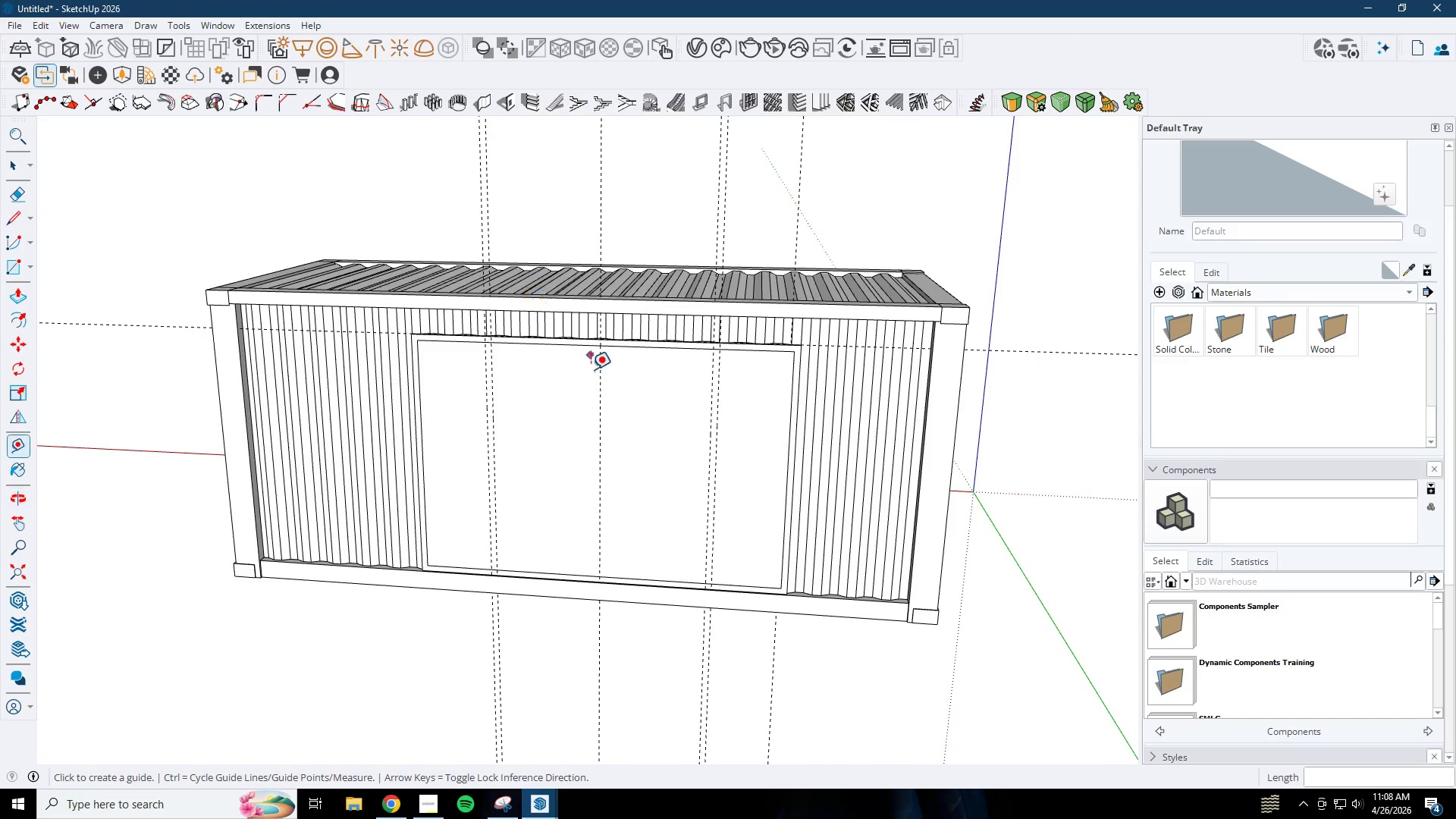 
double_click([543, 403])
 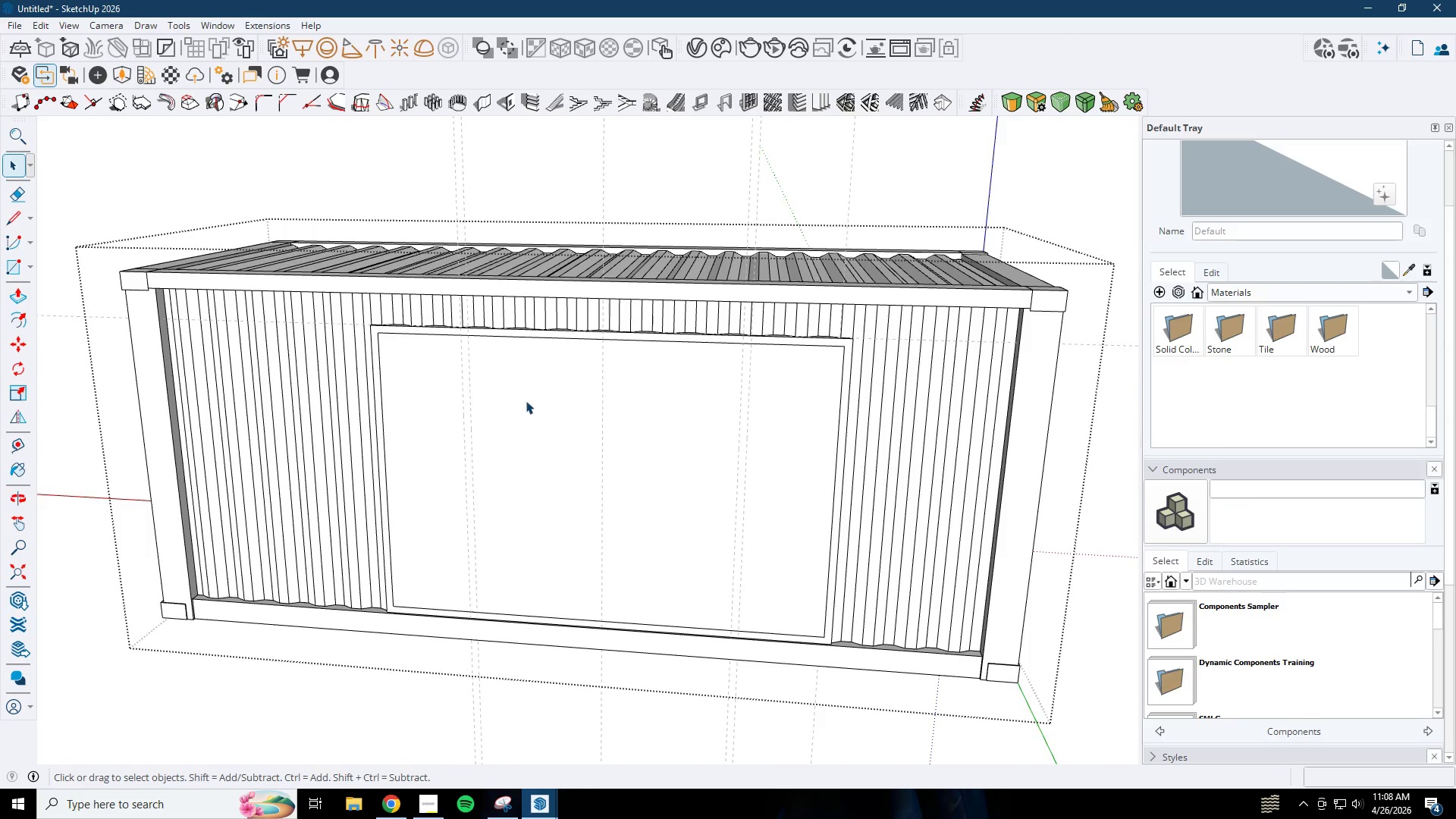 
scroll: coordinate [590, 374], scroll_direction: up, amount: 2.0
 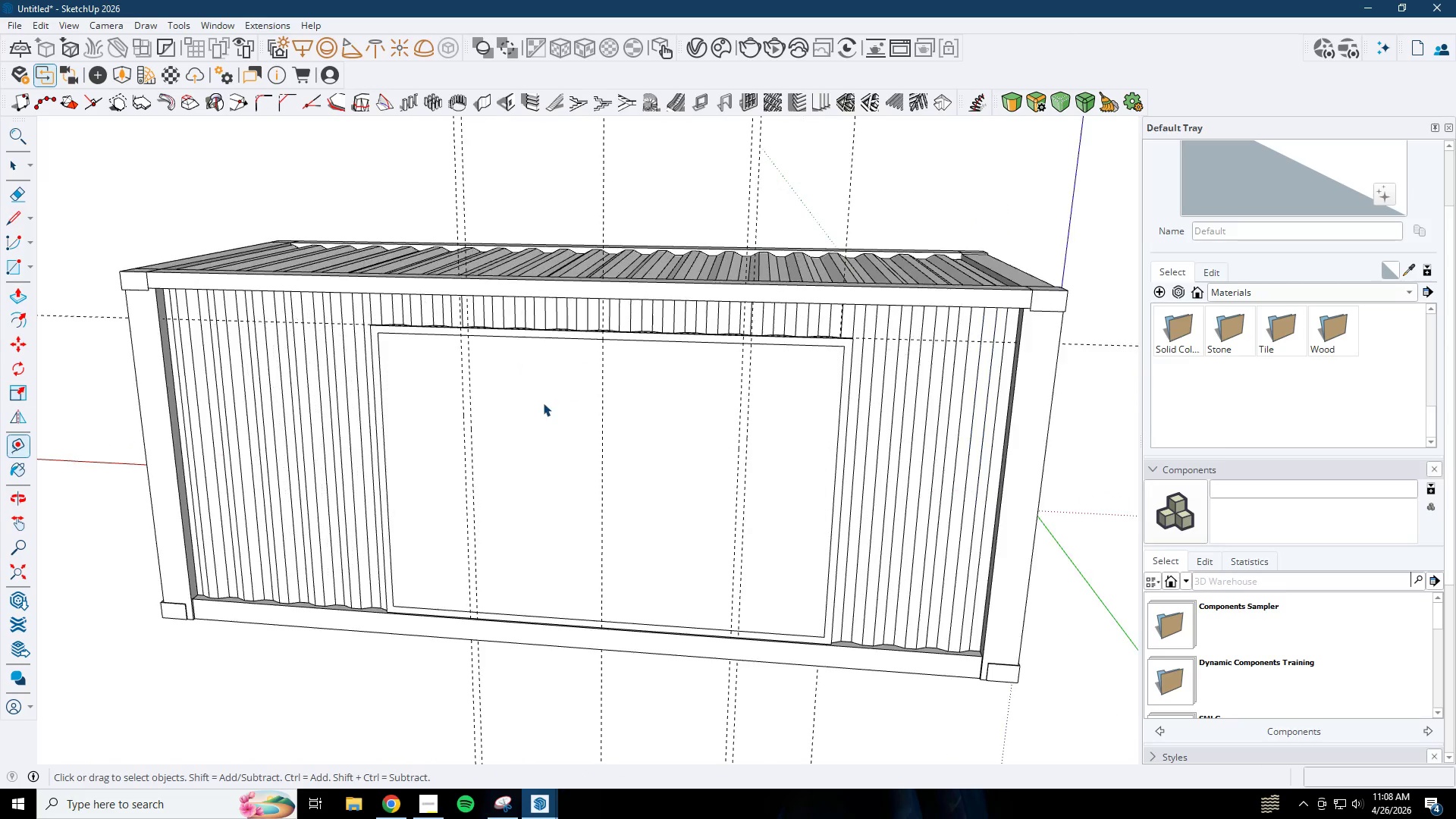 
key(R)
 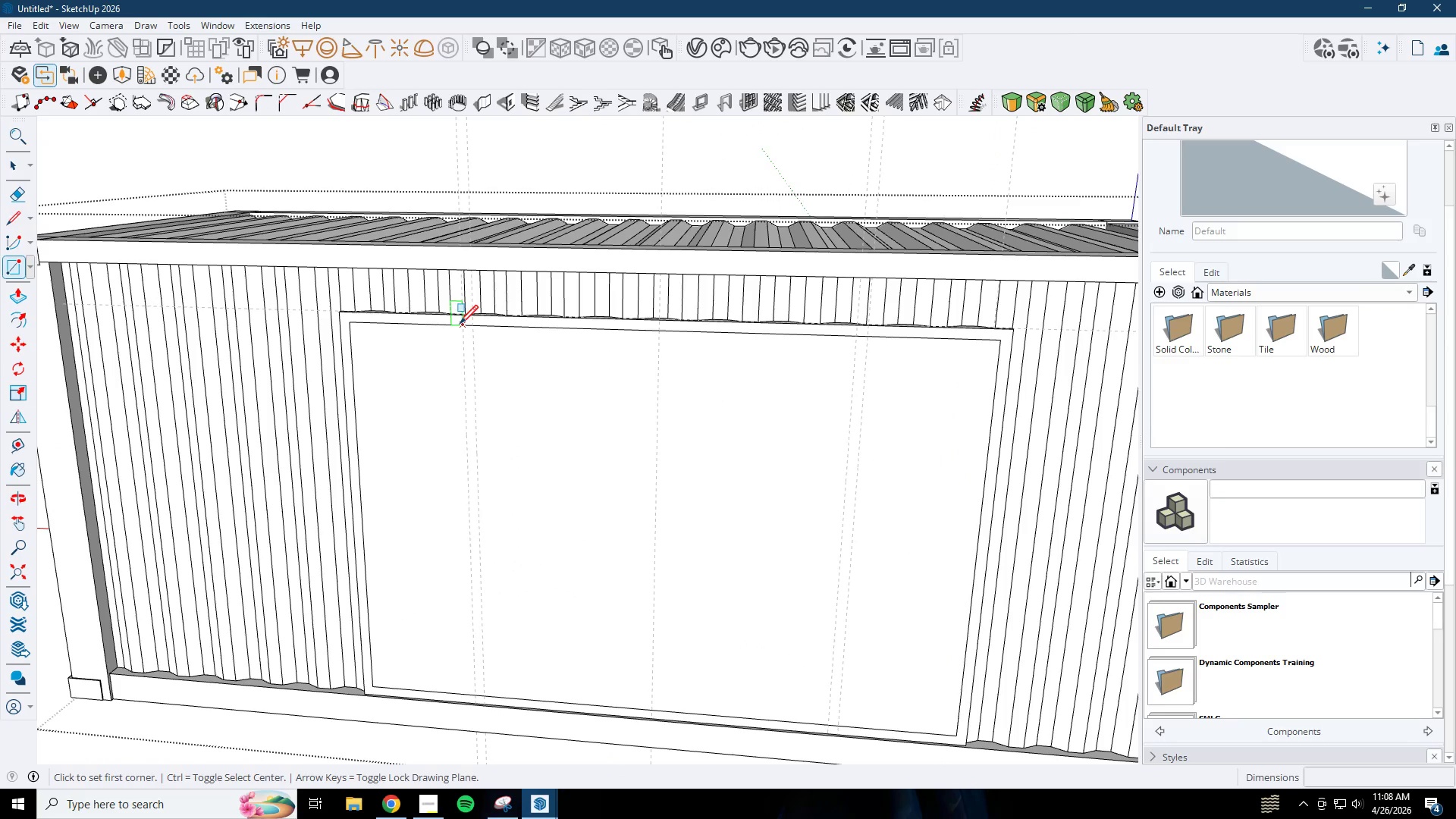 
scroll: coordinate [453, 359], scroll_direction: up, amount: 3.0
 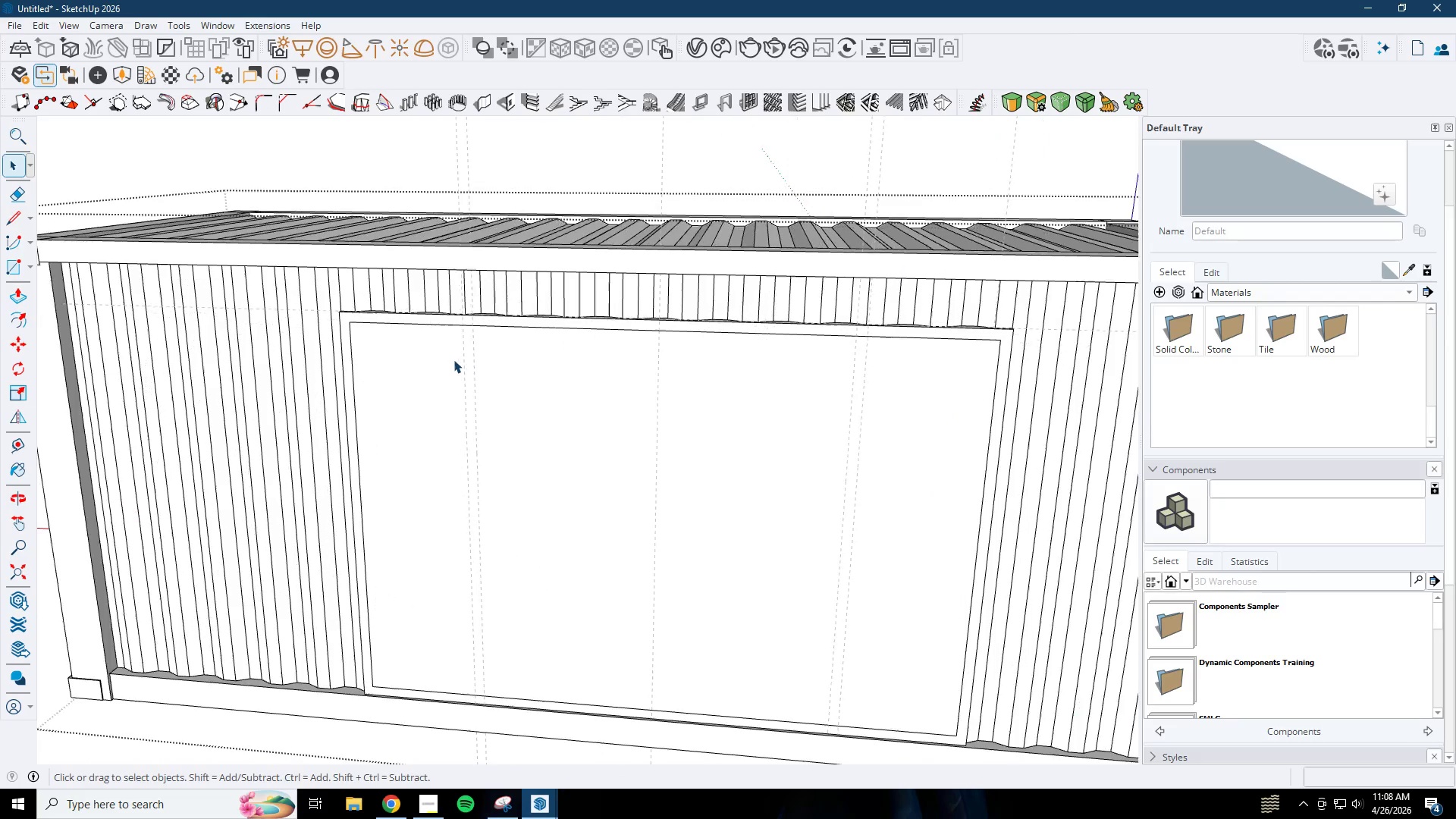 
left_click([460, 325])
 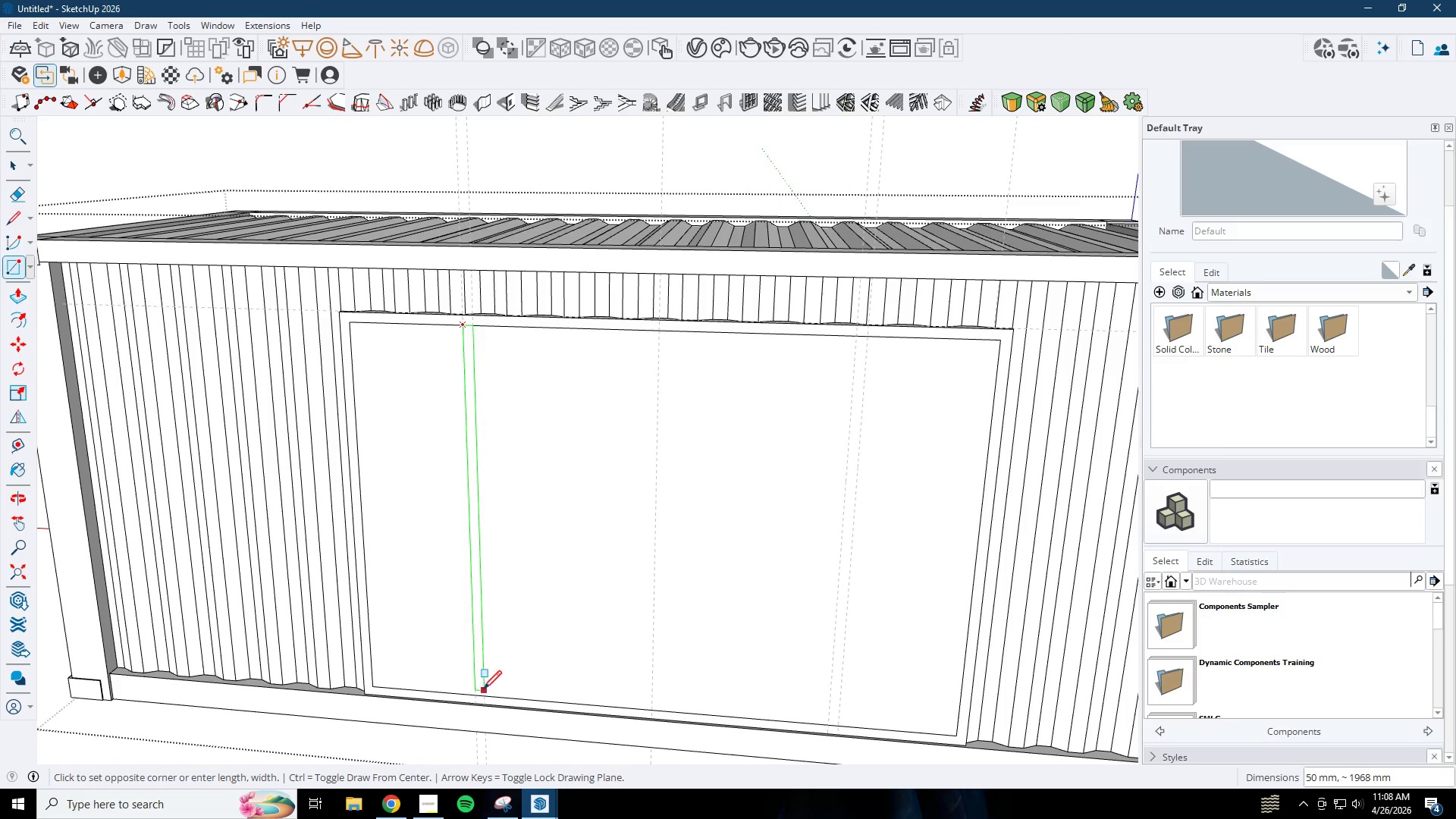 
left_click([483, 695])
 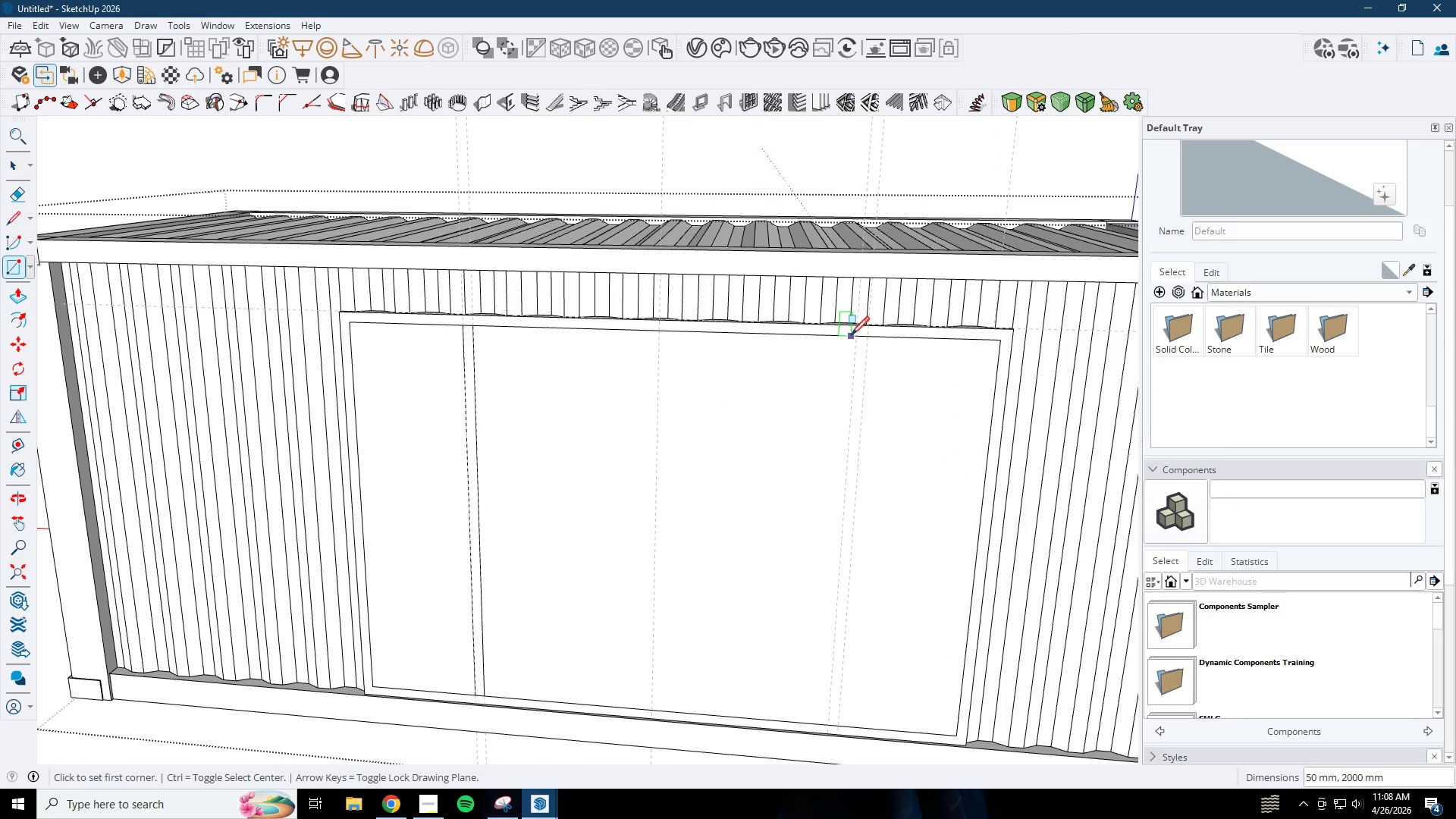 
left_click([855, 337])
 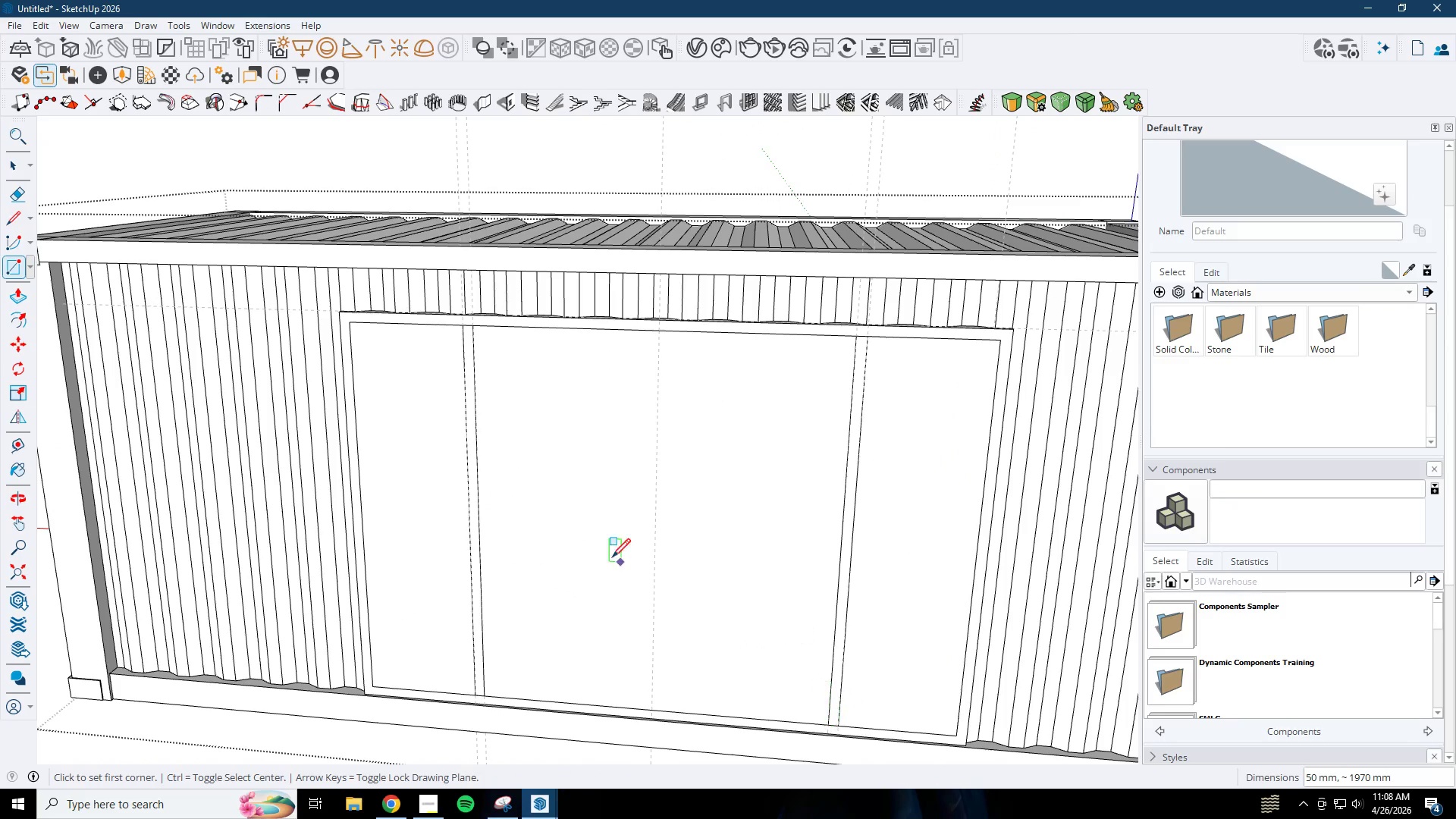 
key(P)
 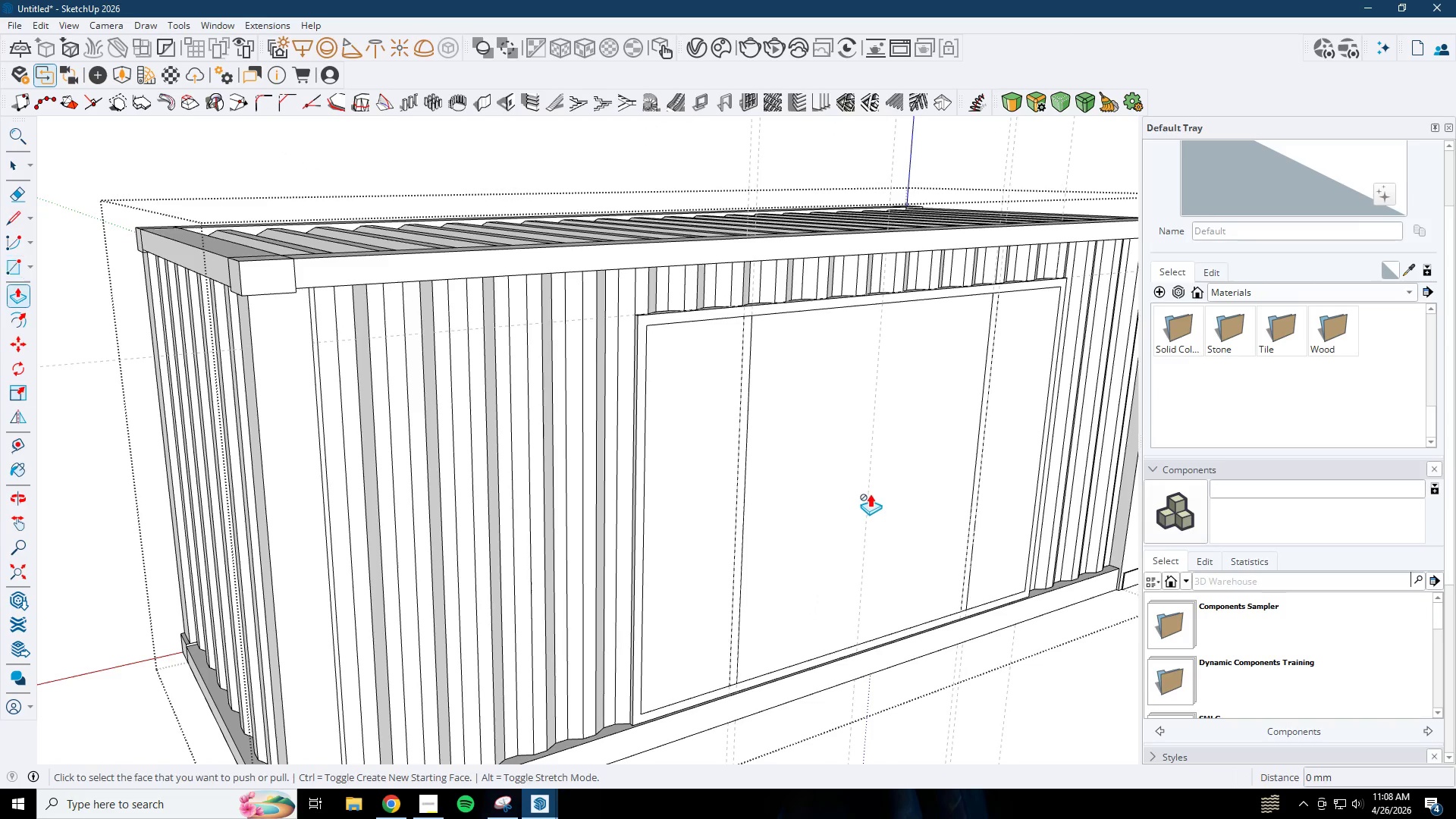 
left_click([871, 494])
 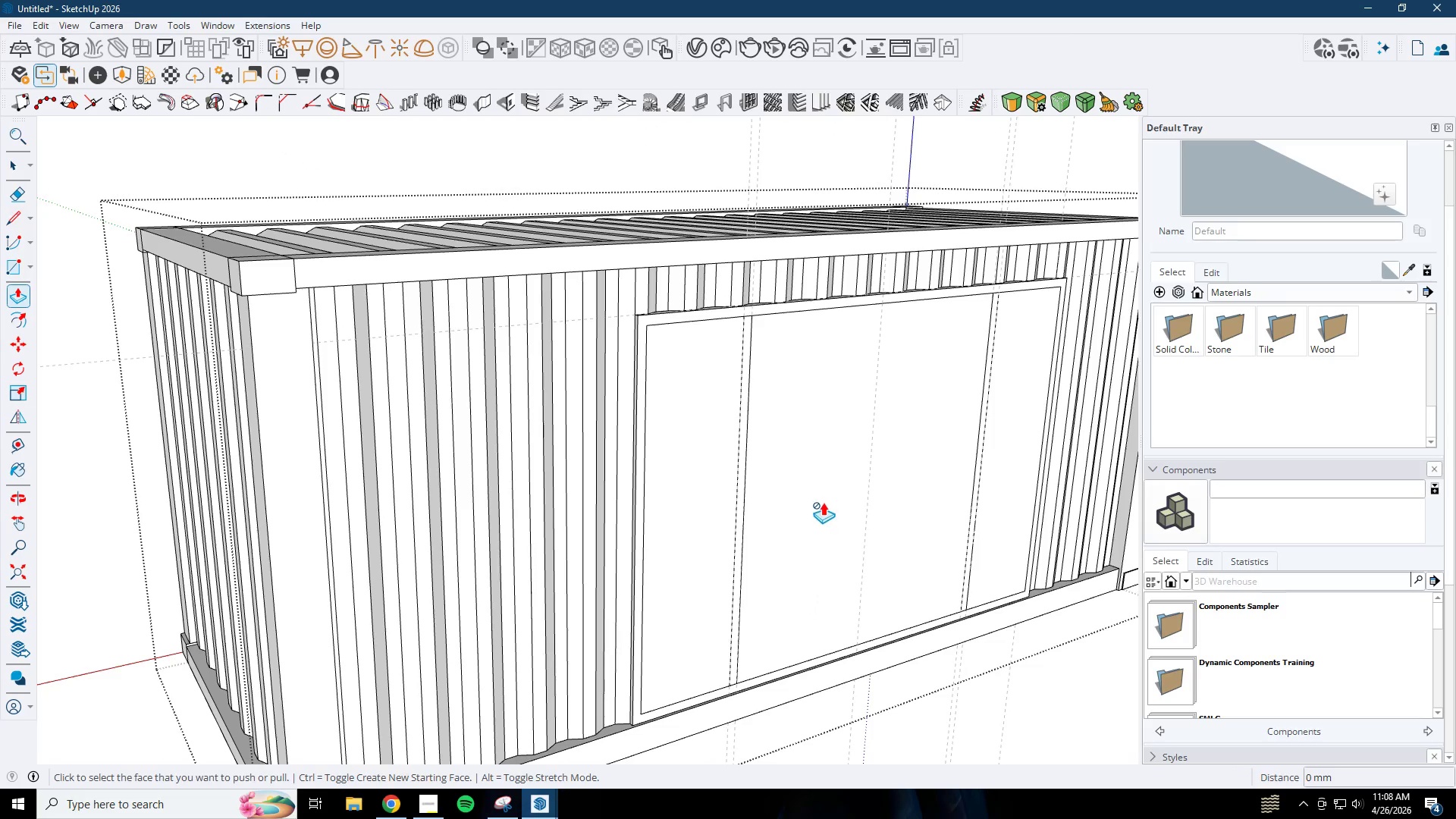 
key(Space)
 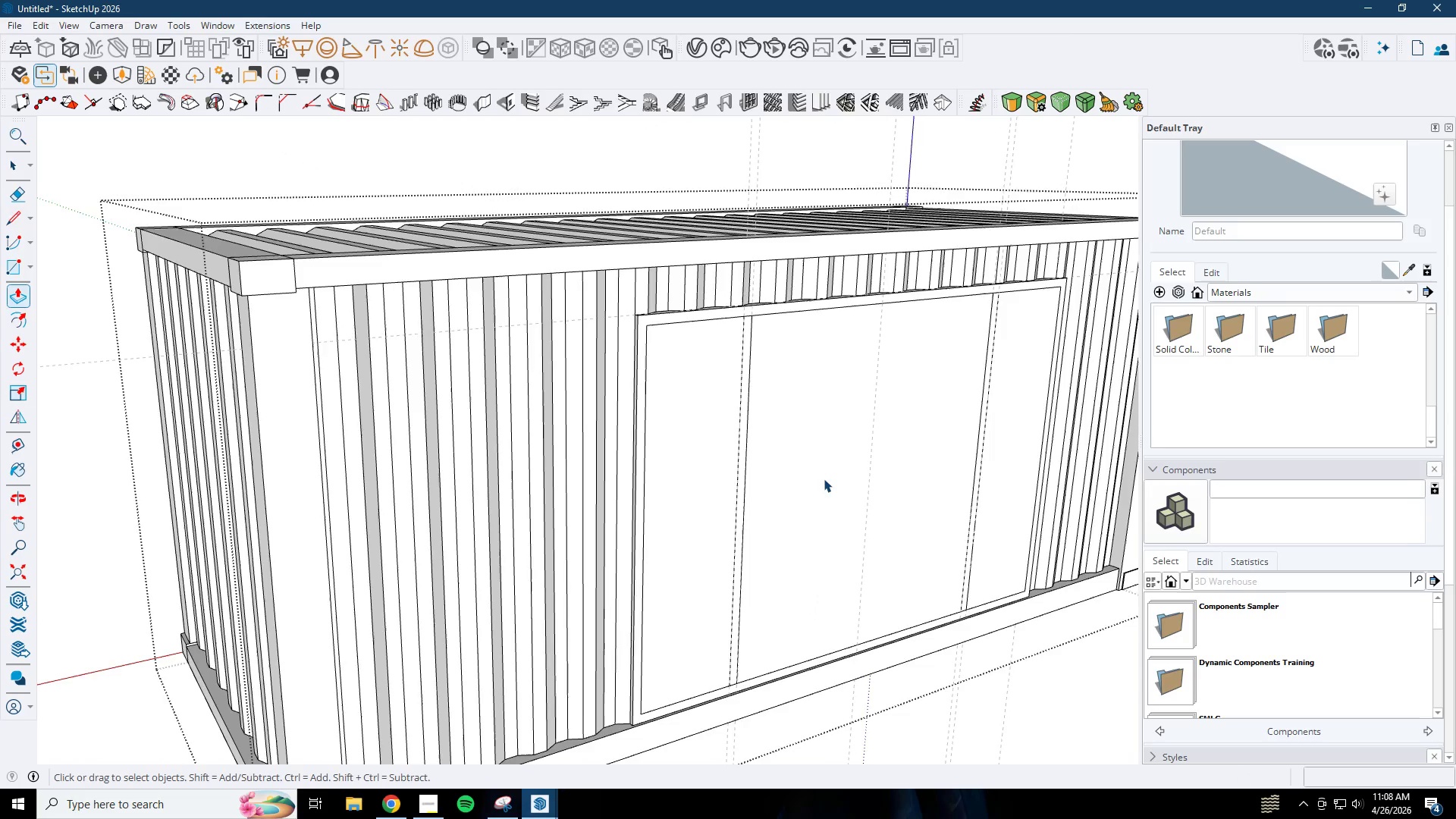 
double_click([824, 479])
 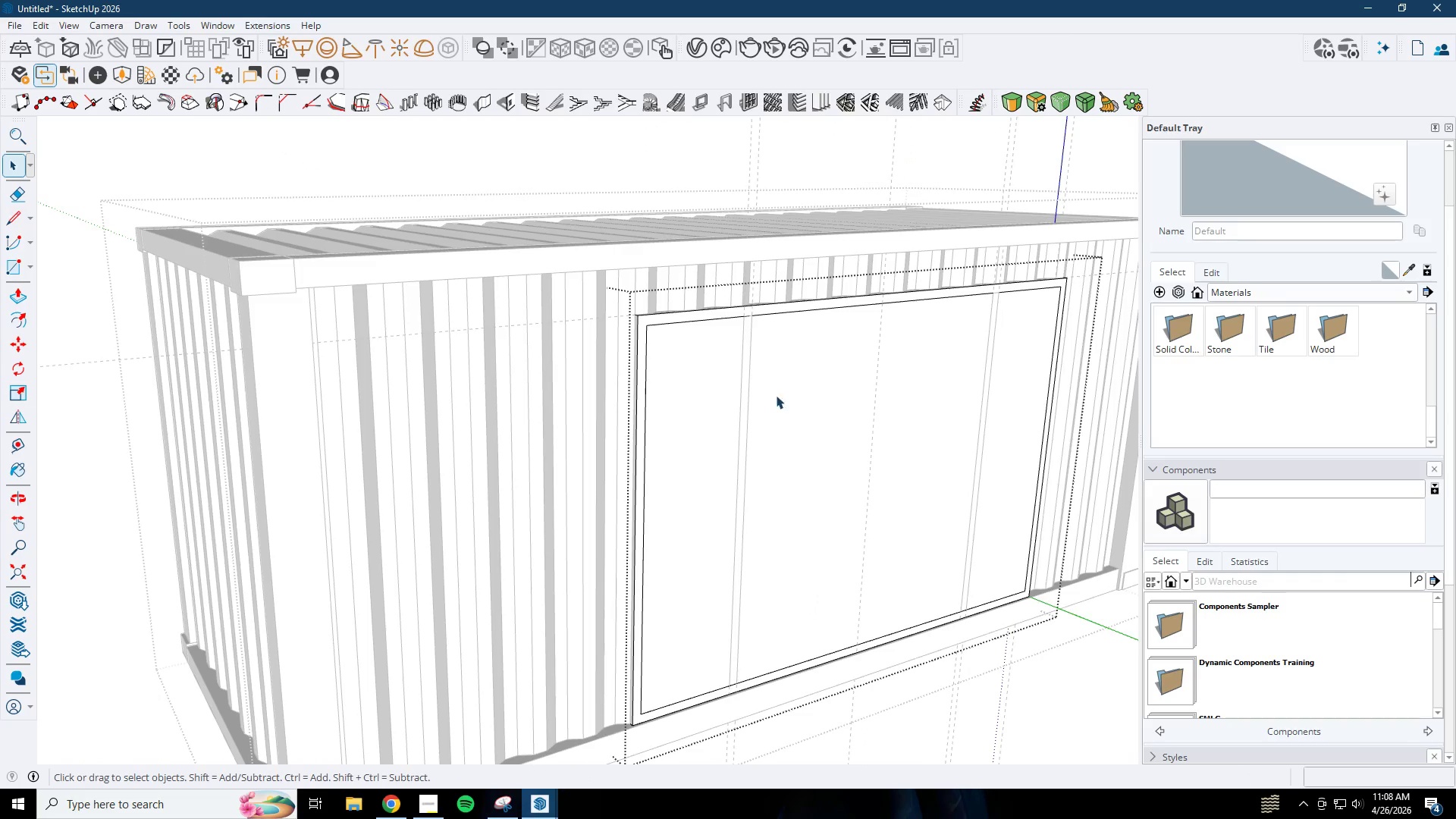 
key(R)
 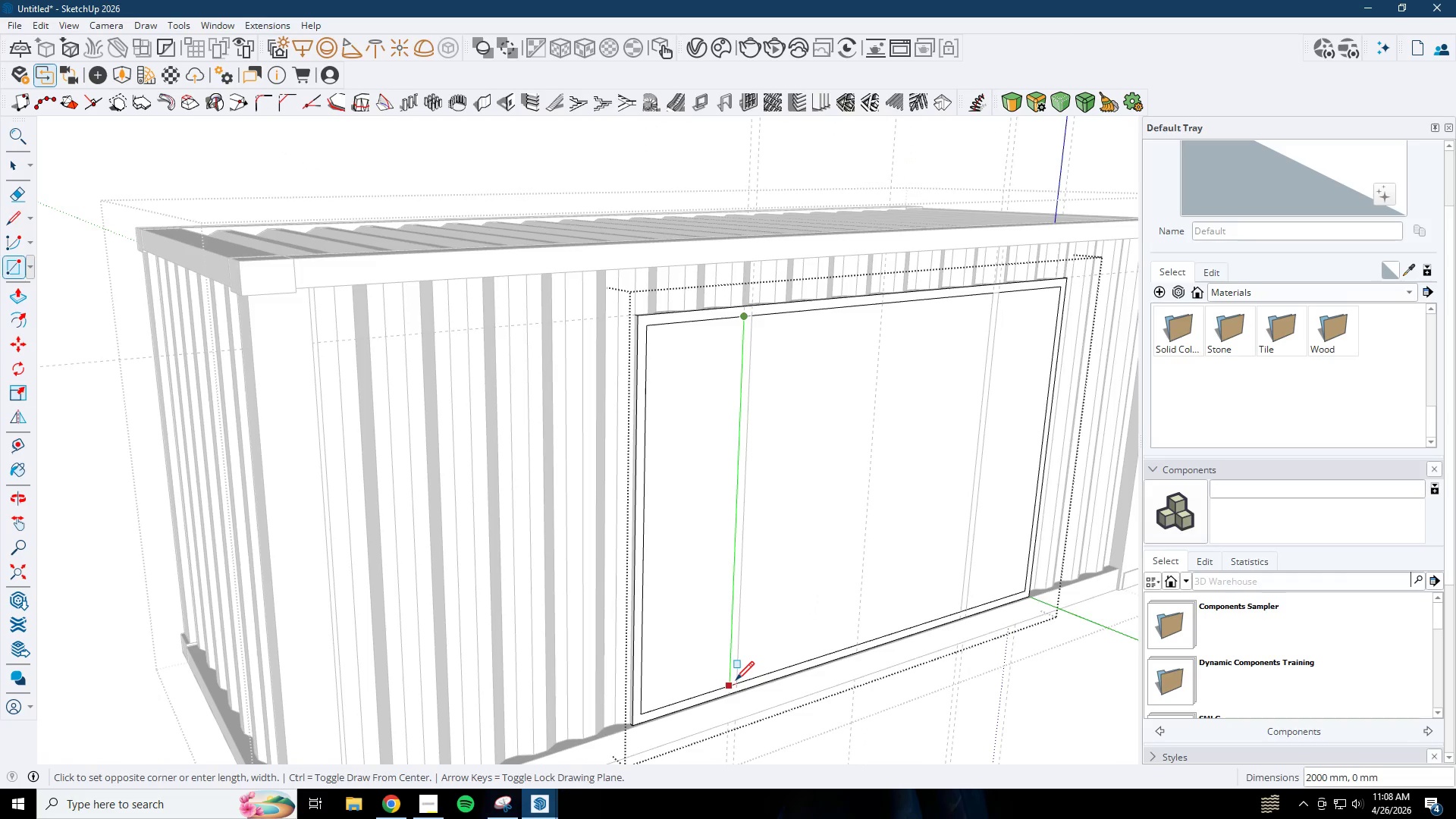 
left_click([740, 679])
 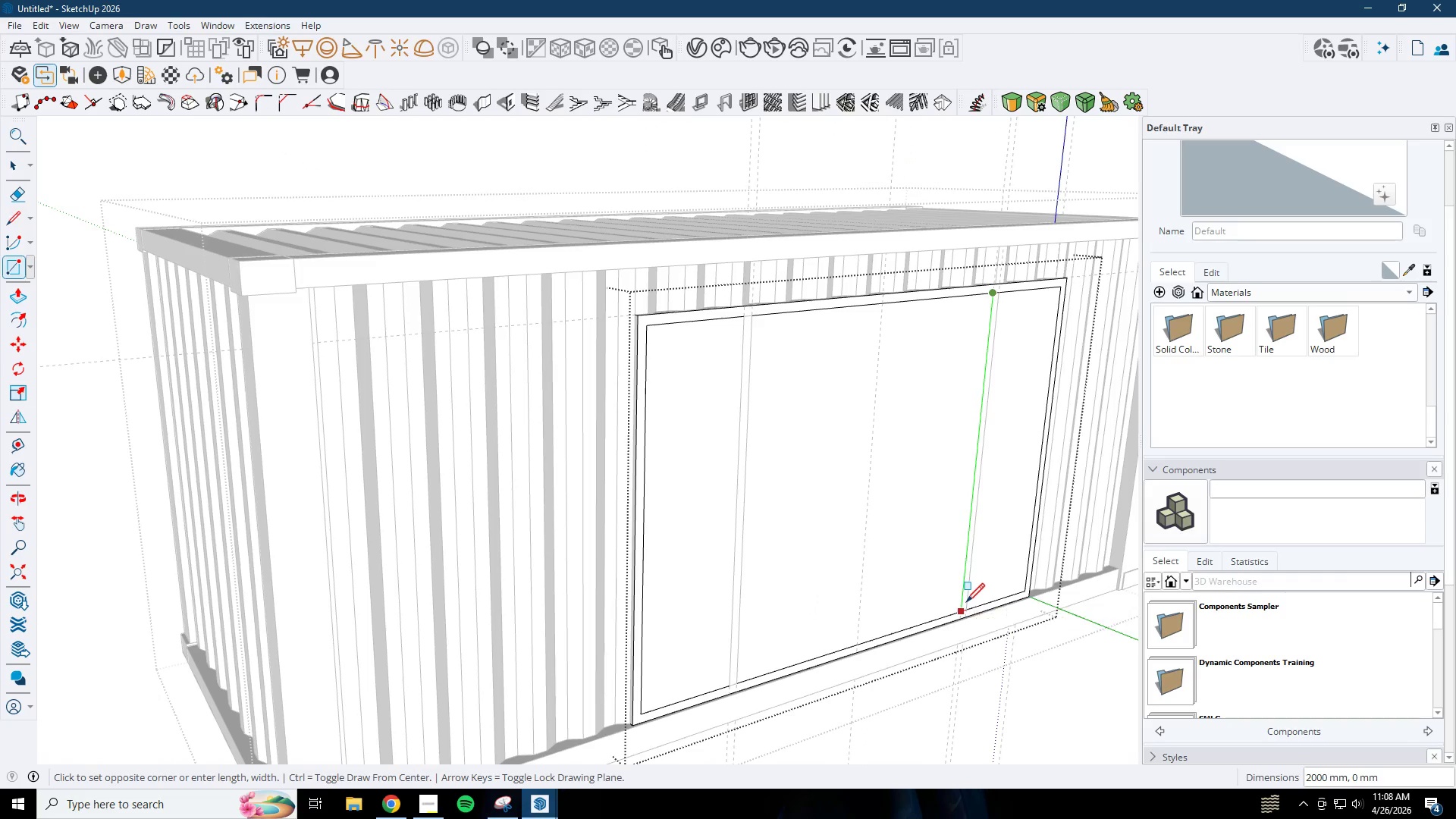 
scroll: coordinate [975, 607], scroll_direction: up, amount: 3.0
 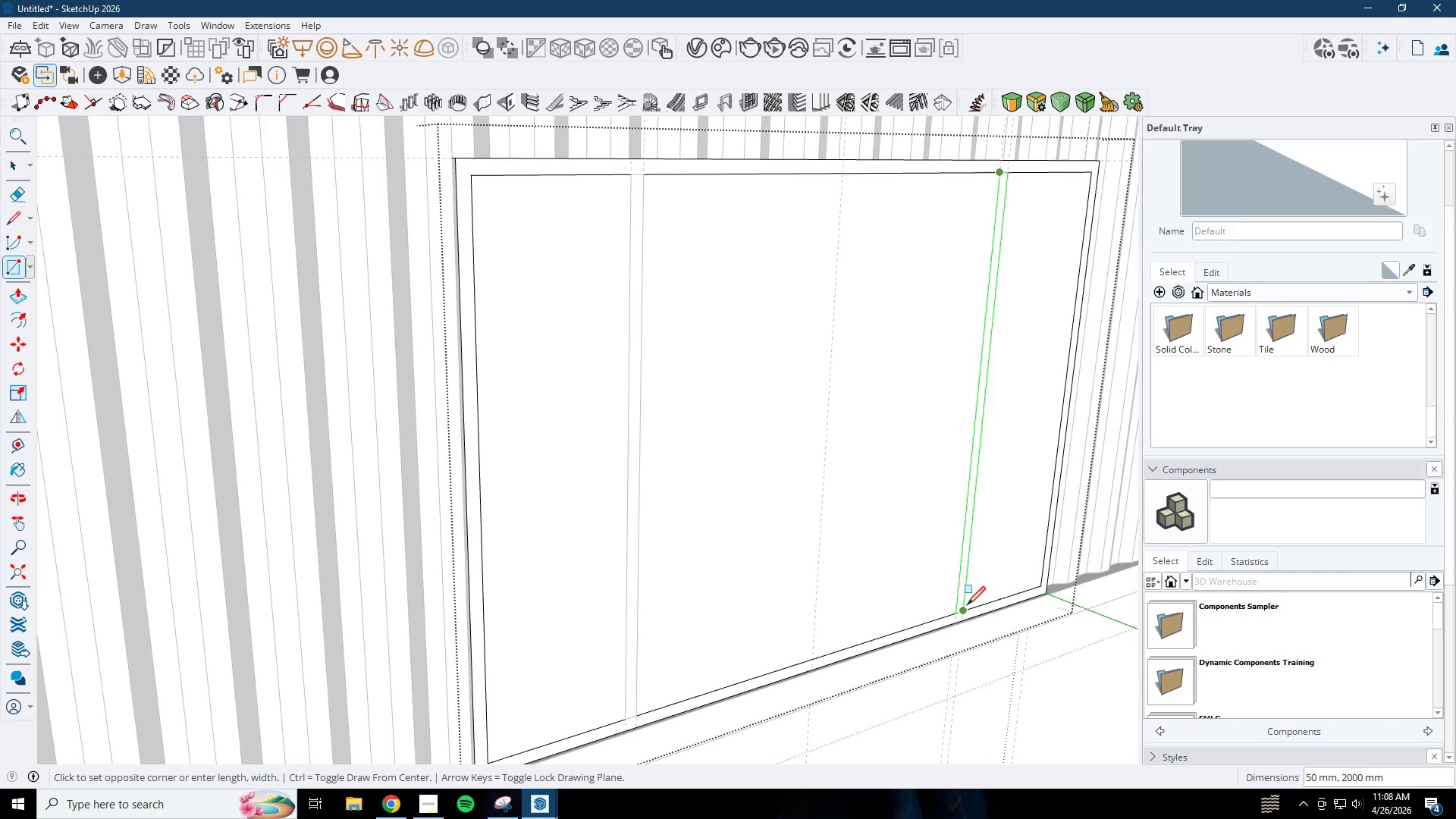 
key(P)
 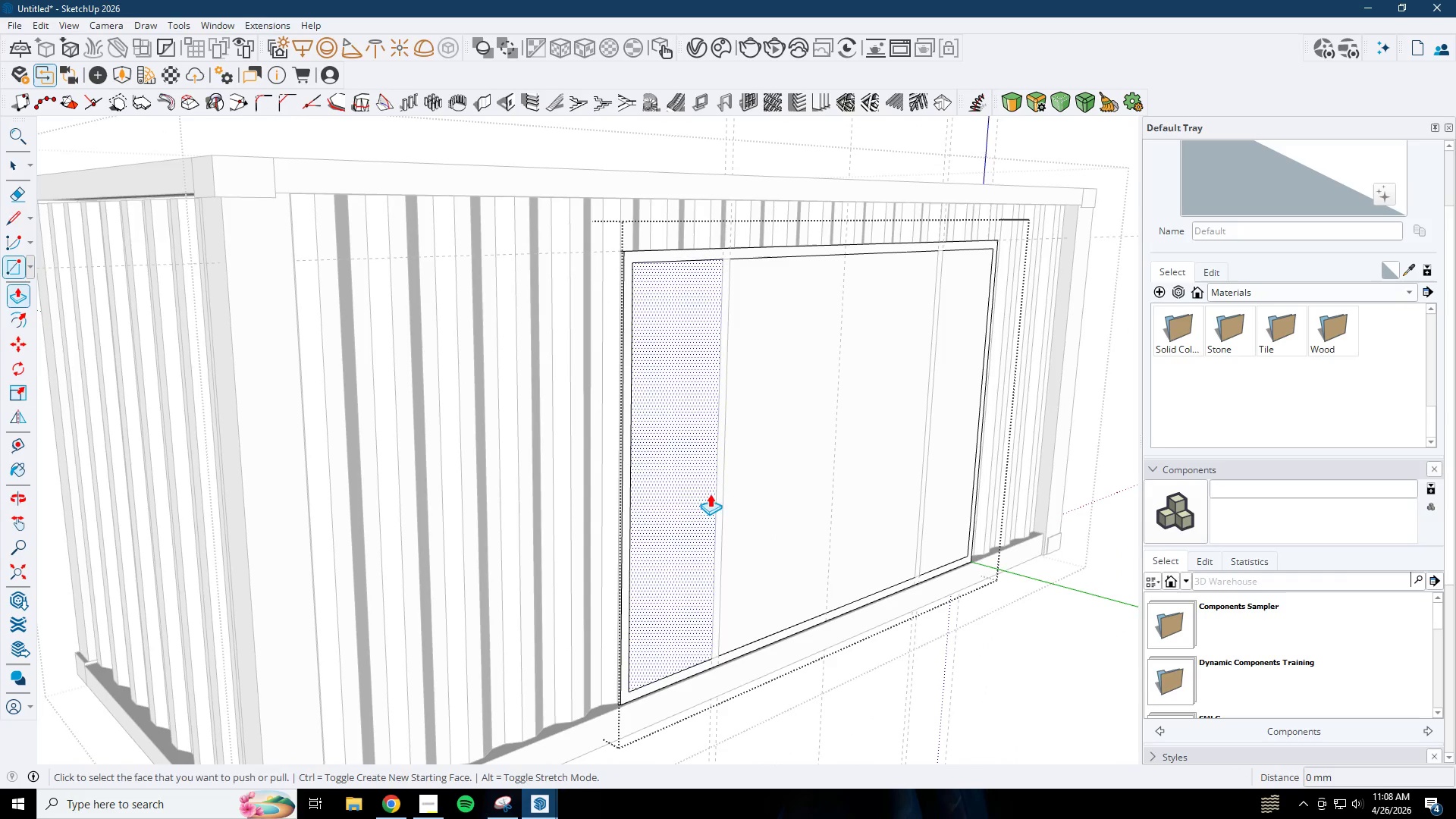 
scroll: coordinate [734, 555], scroll_direction: down, amount: 3.0
 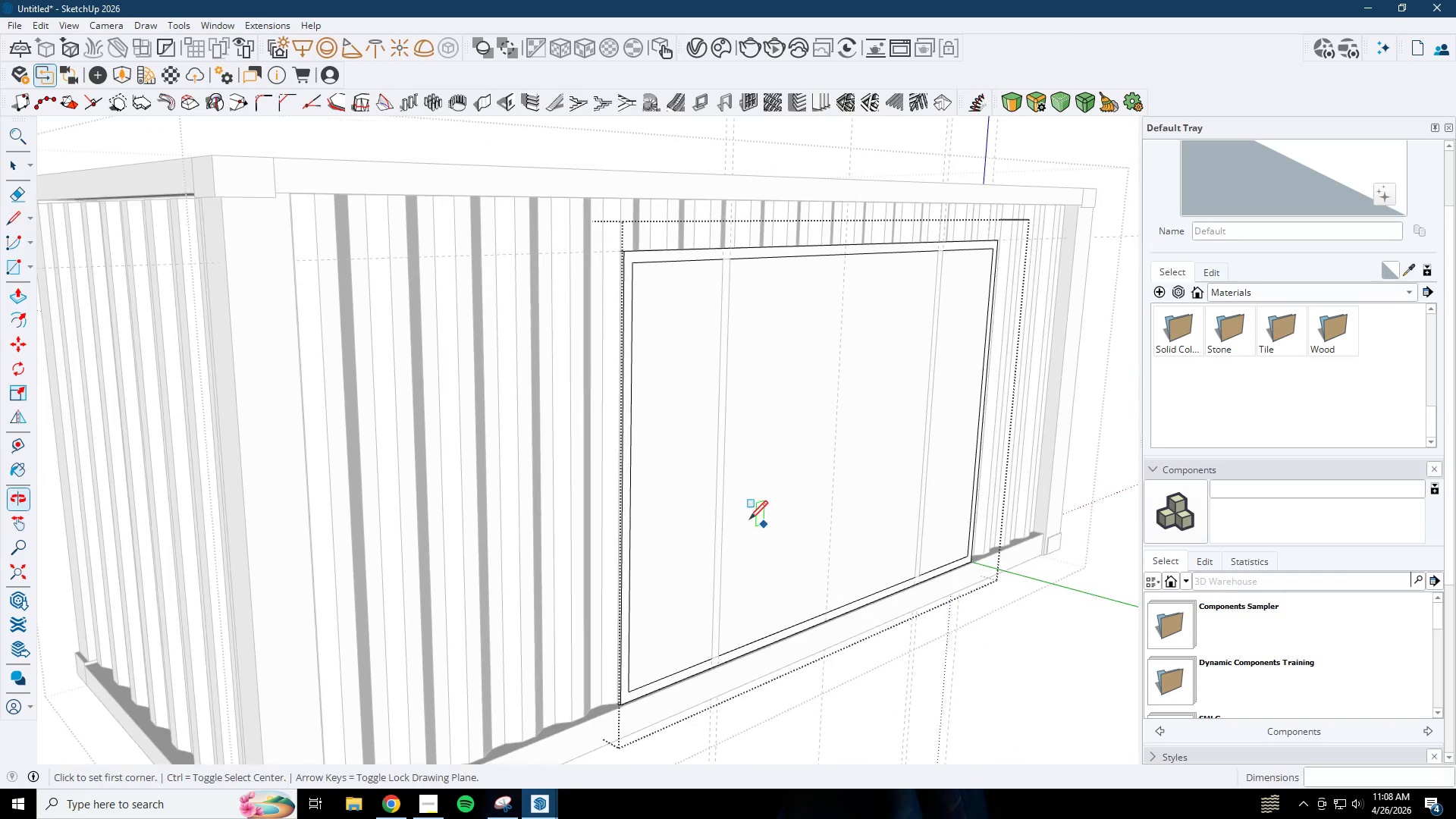 
left_click([689, 475])
 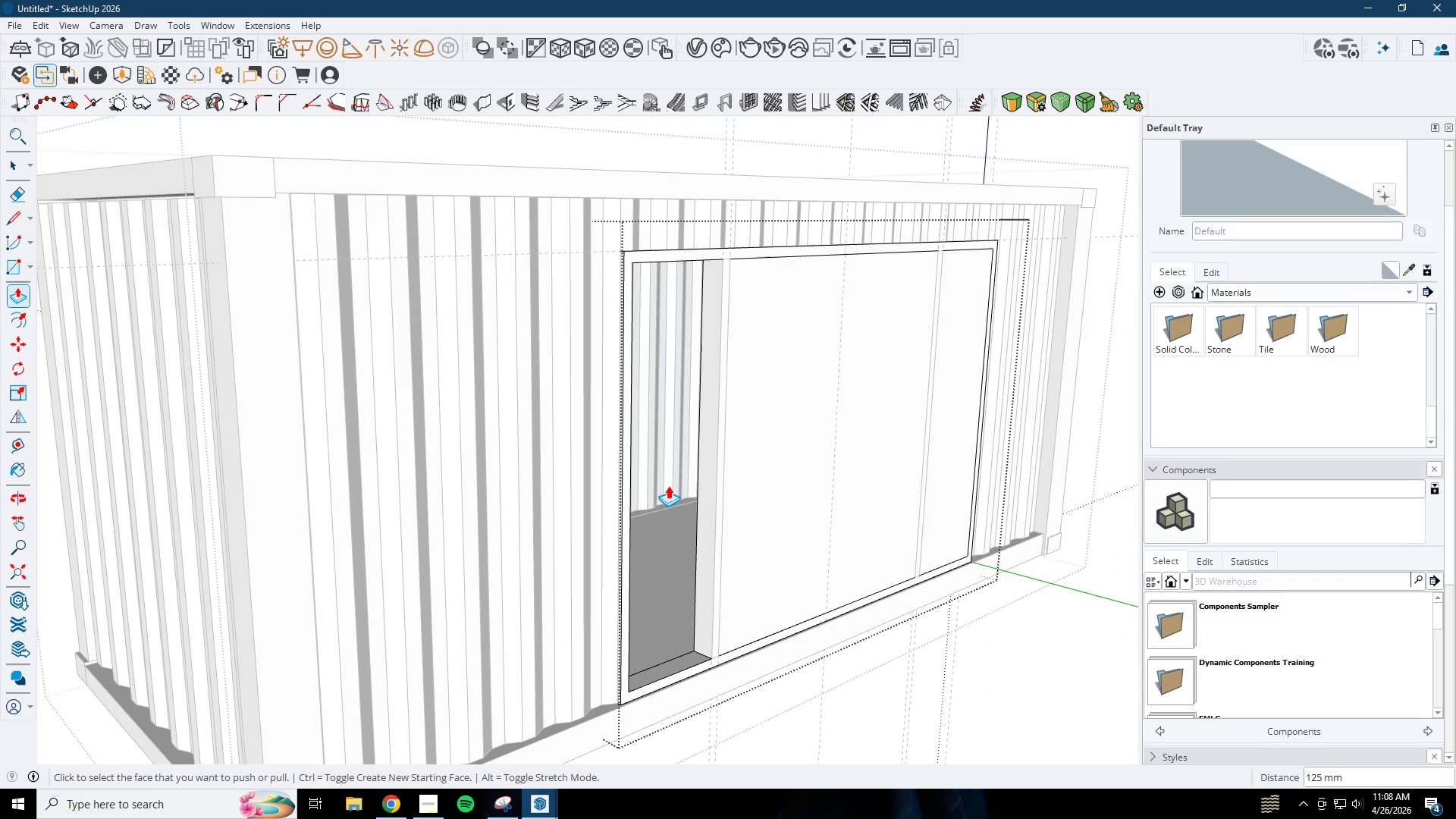 
double_click([778, 463])
 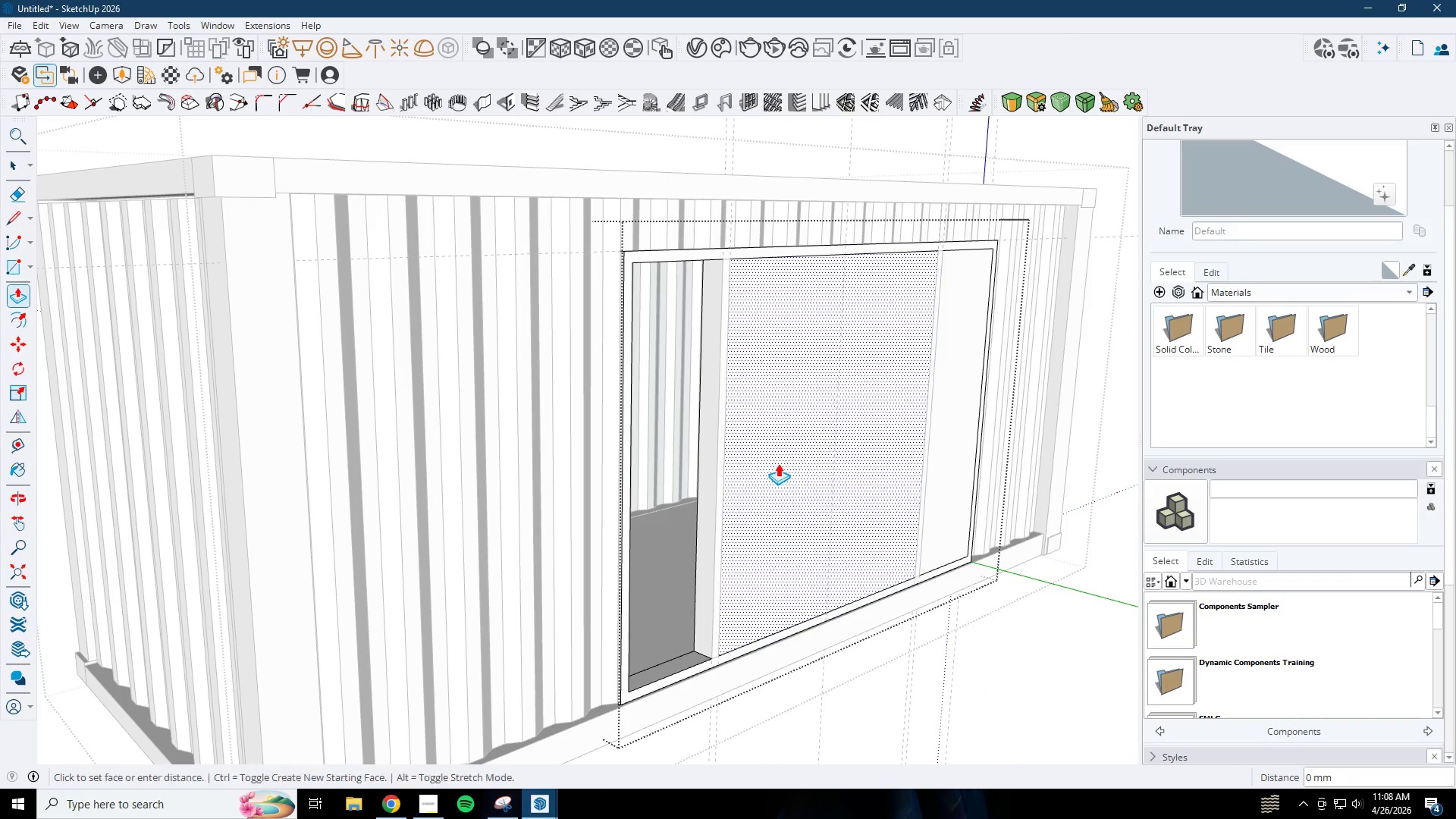 
triple_click([778, 463])
 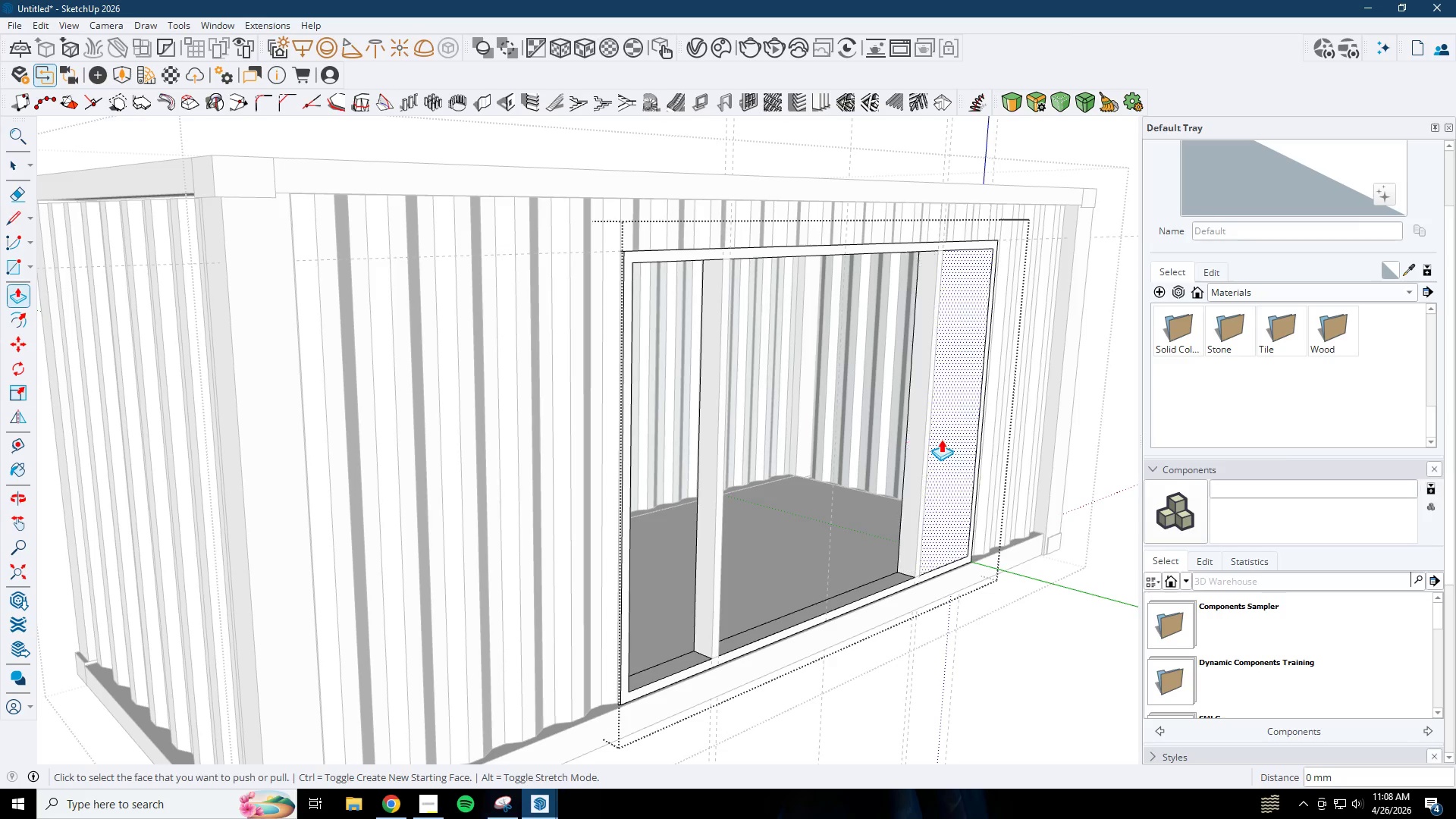 
double_click([944, 439])
 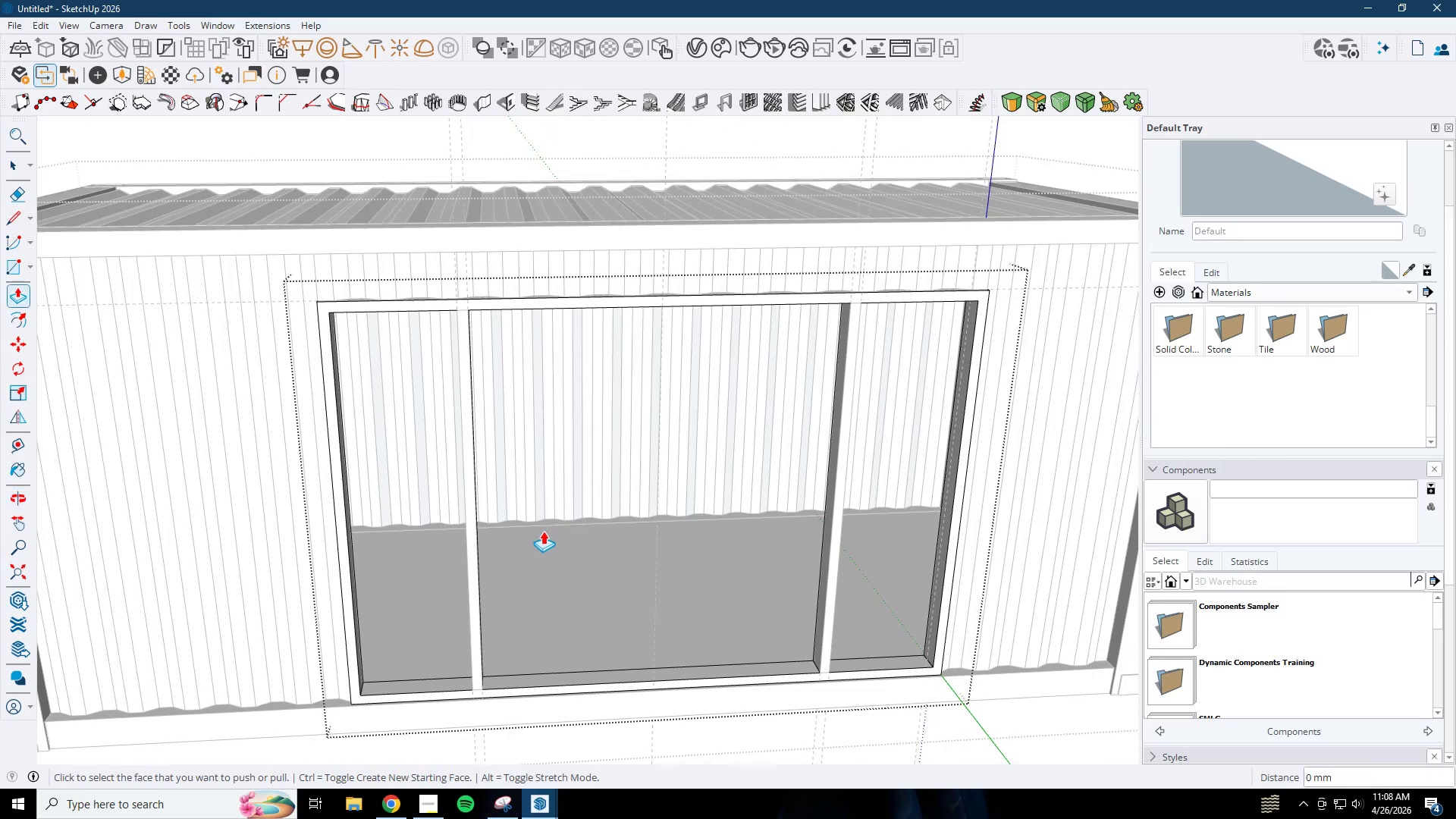 
key(L)
 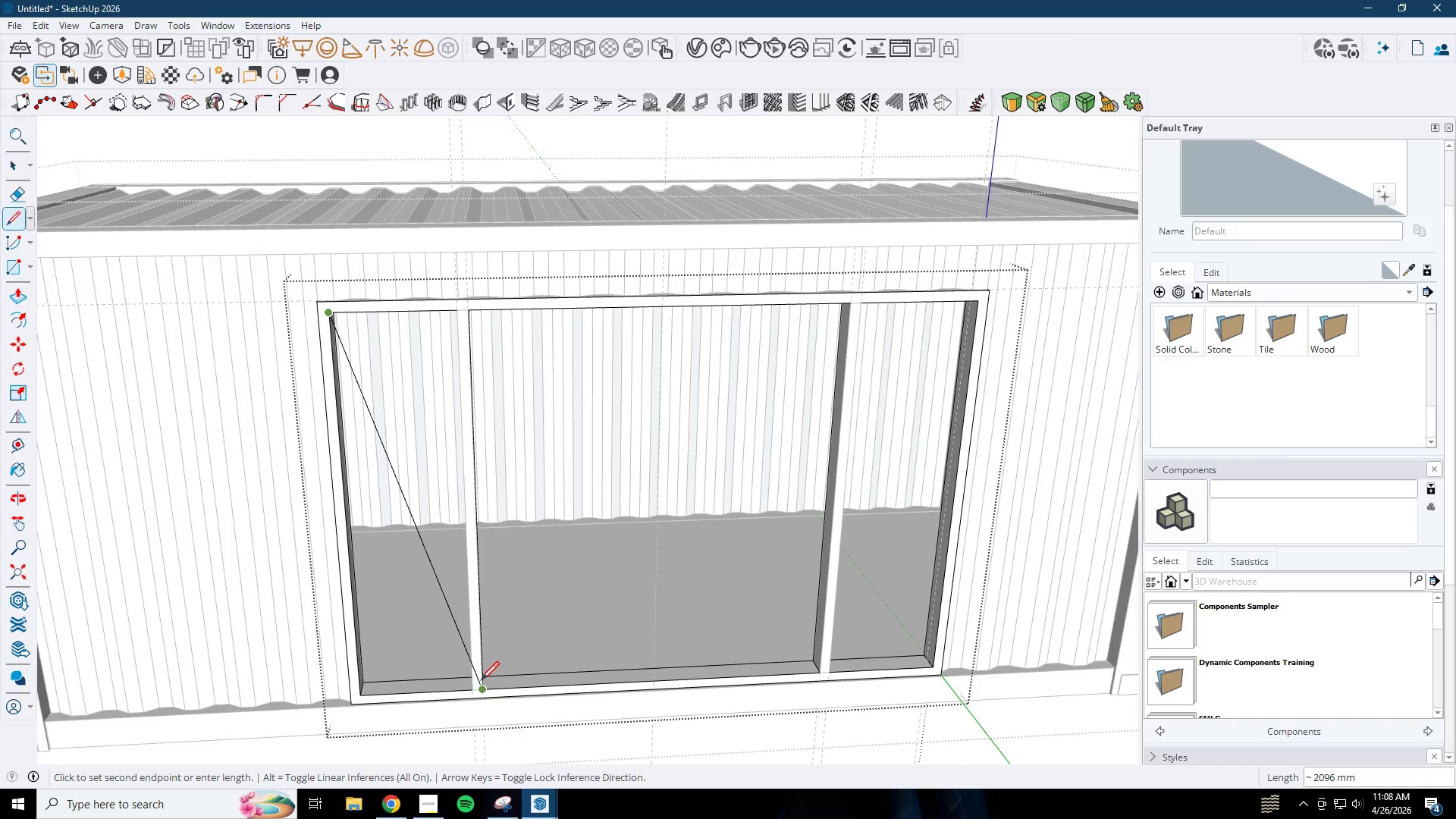 
left_click([474, 682])
 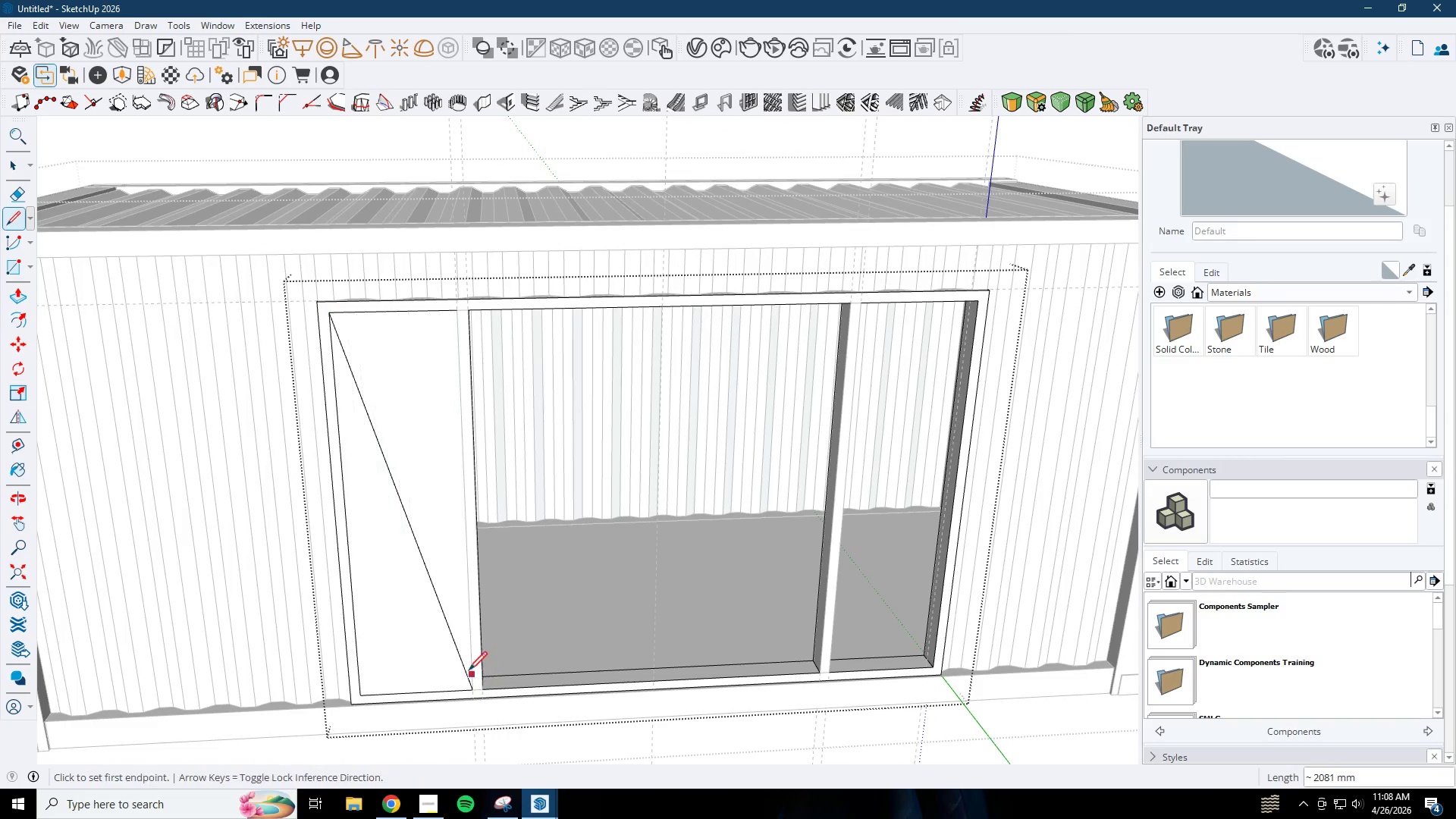 
key(E)
 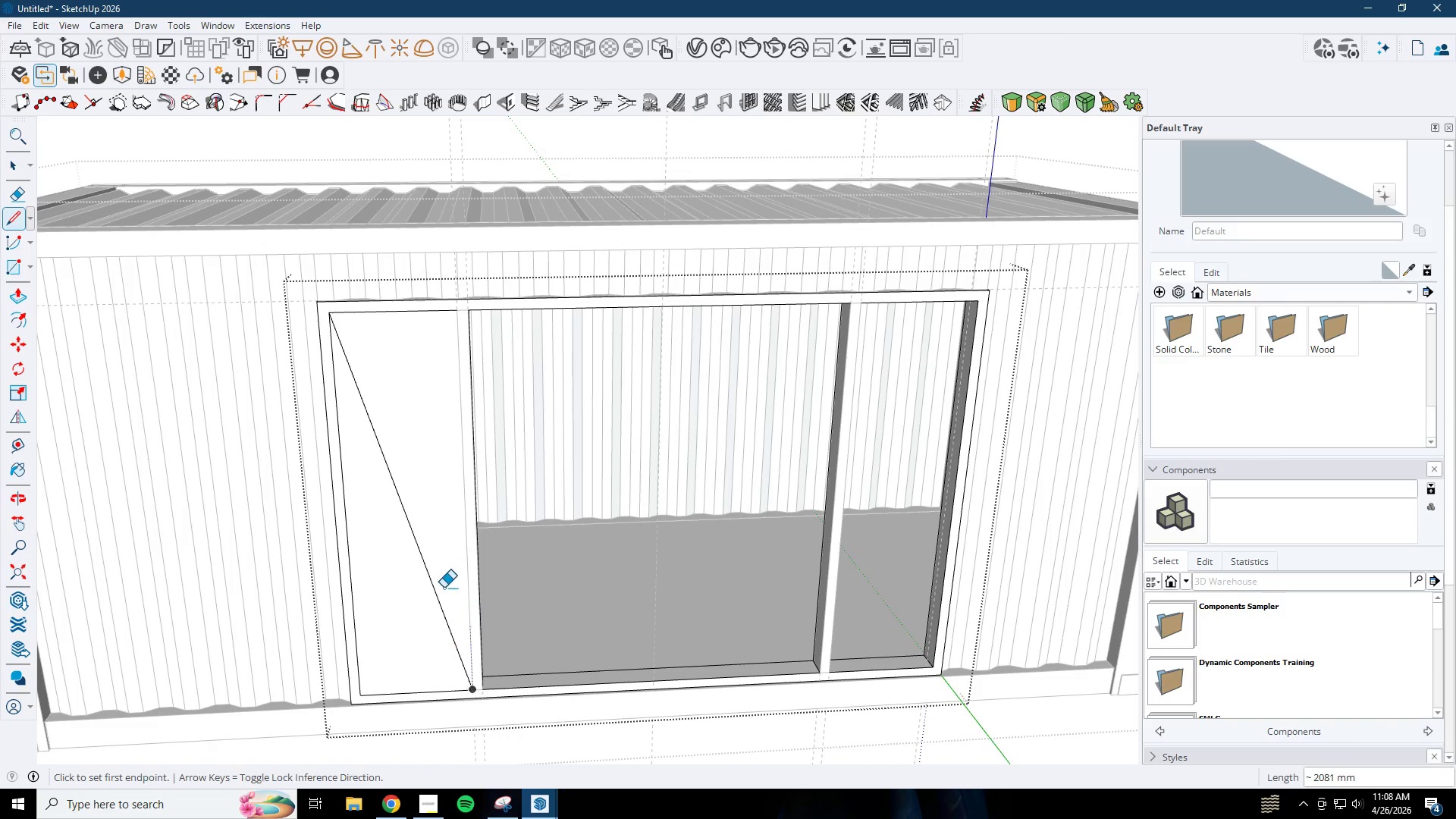 
left_click_drag(start_coordinate=[439, 576], to_coordinate=[404, 585])
 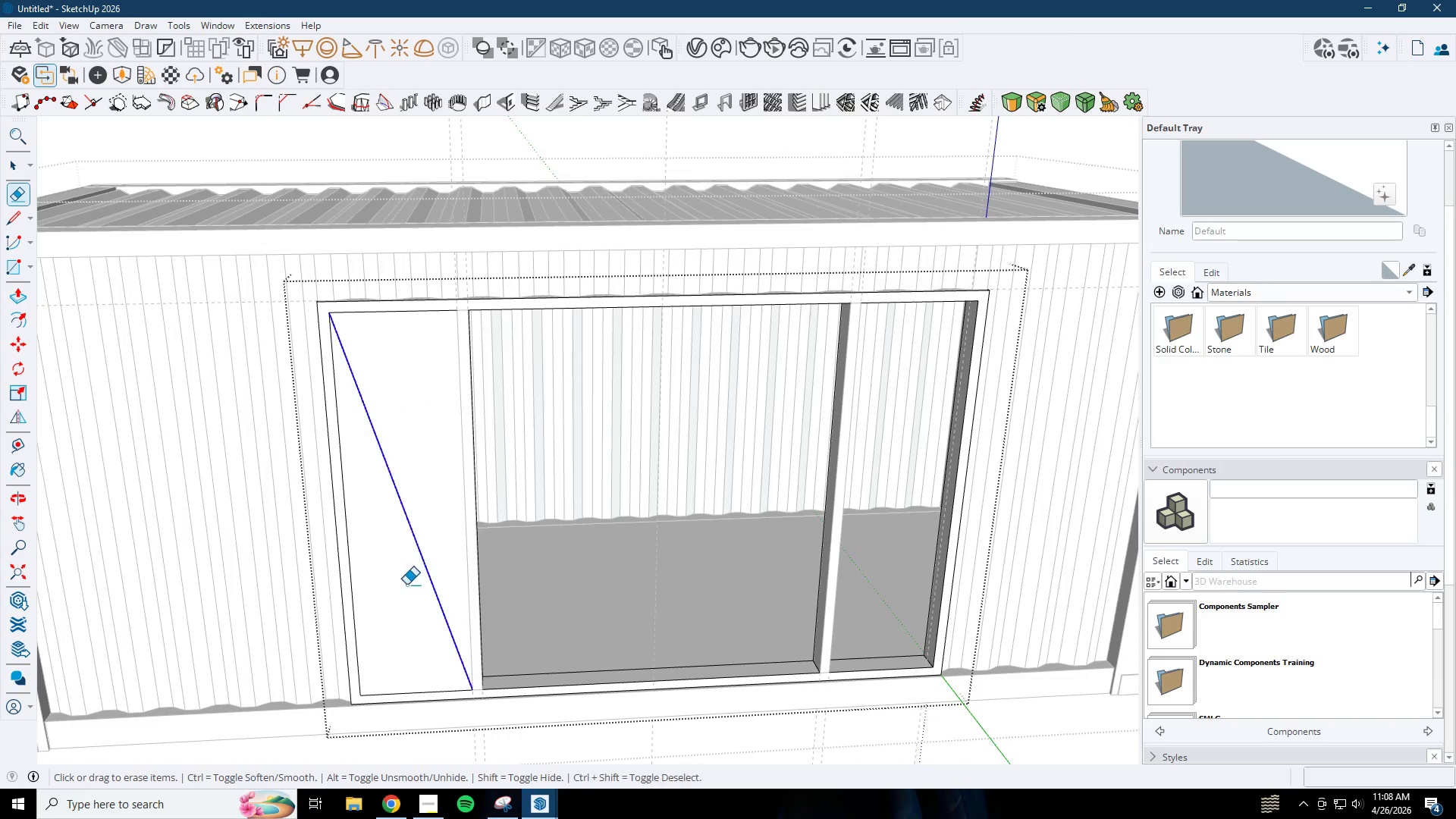 
key(Space)
 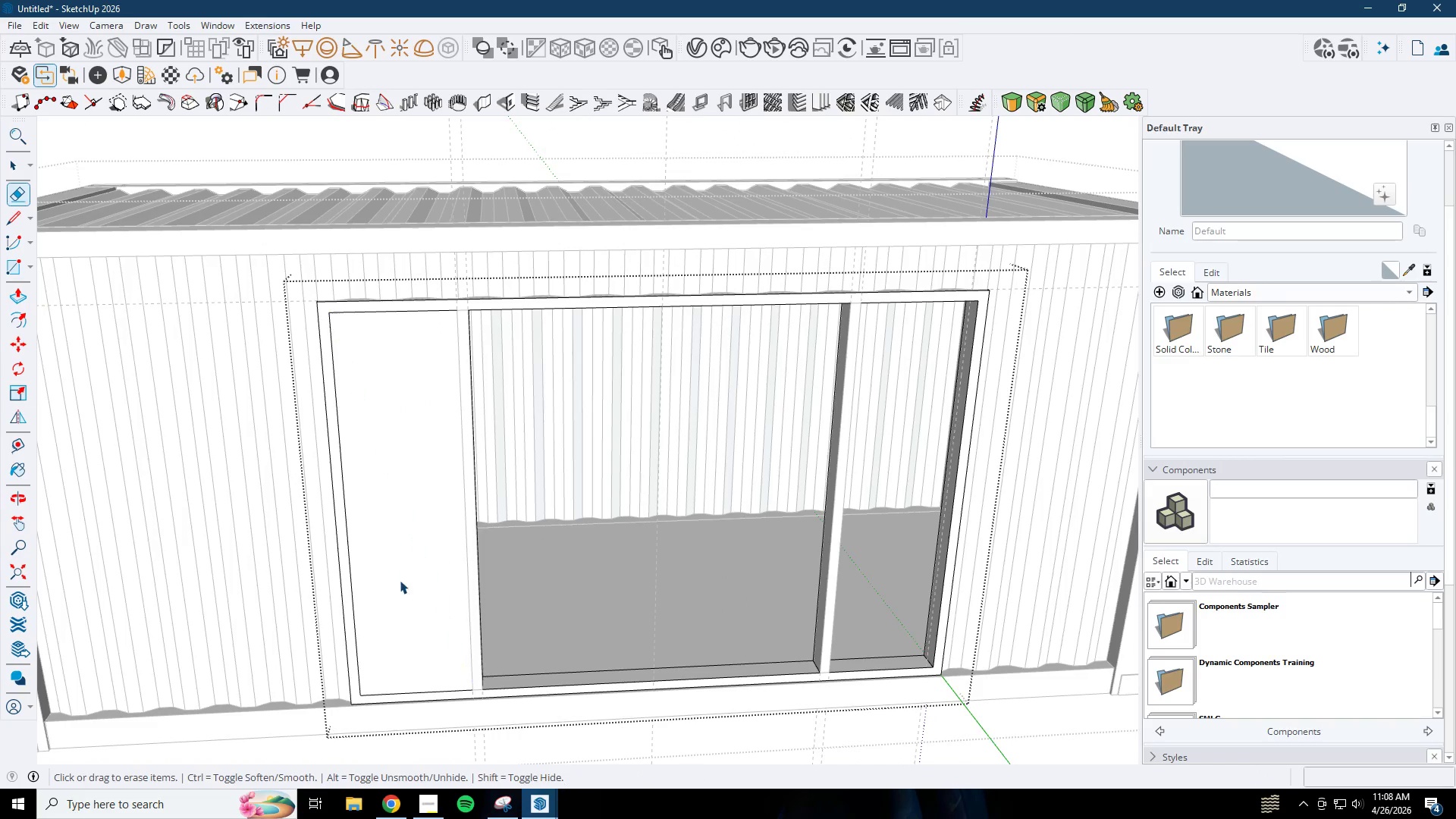 
triple_click([400, 575])
 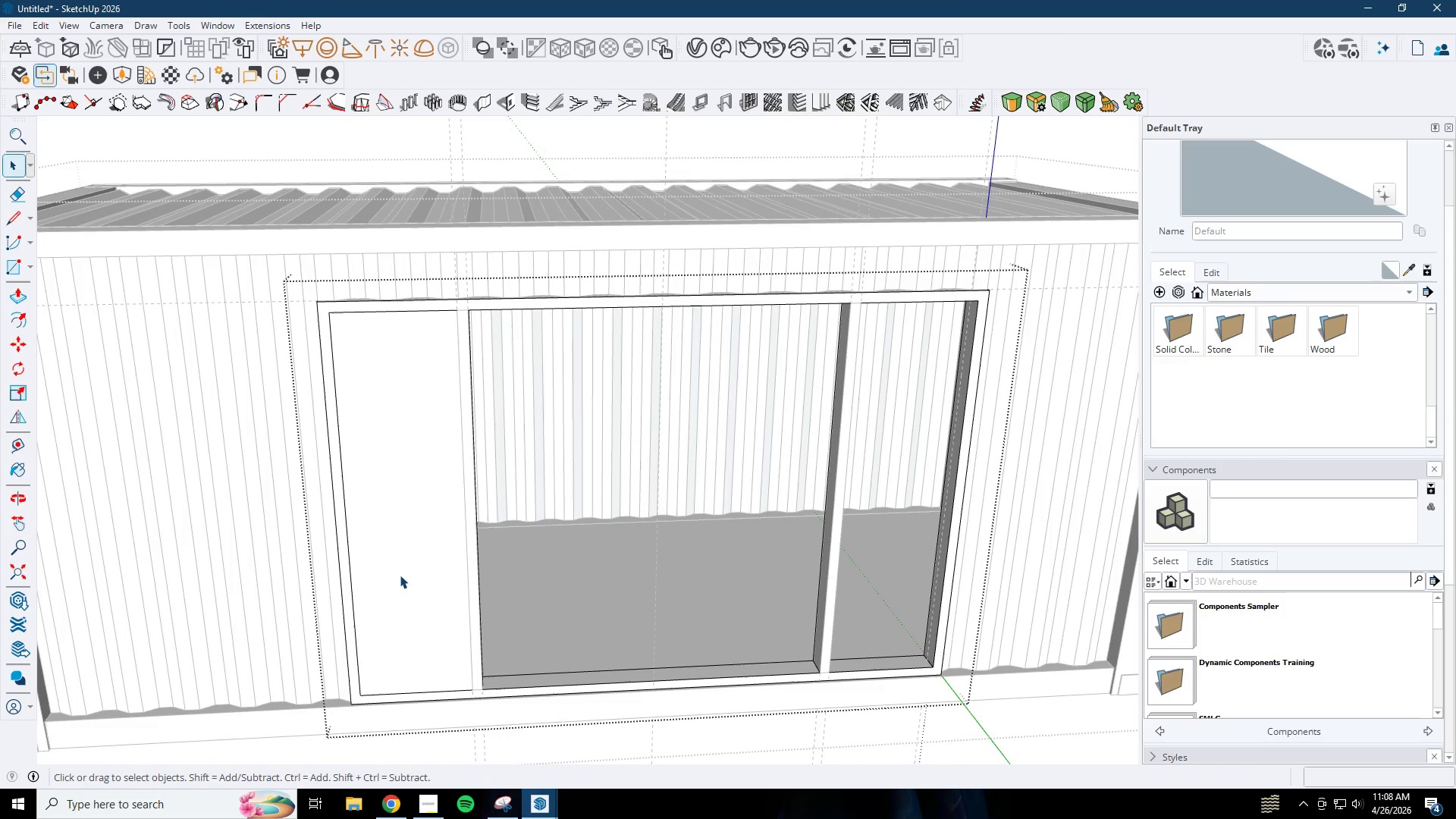 
triple_click([400, 575])
 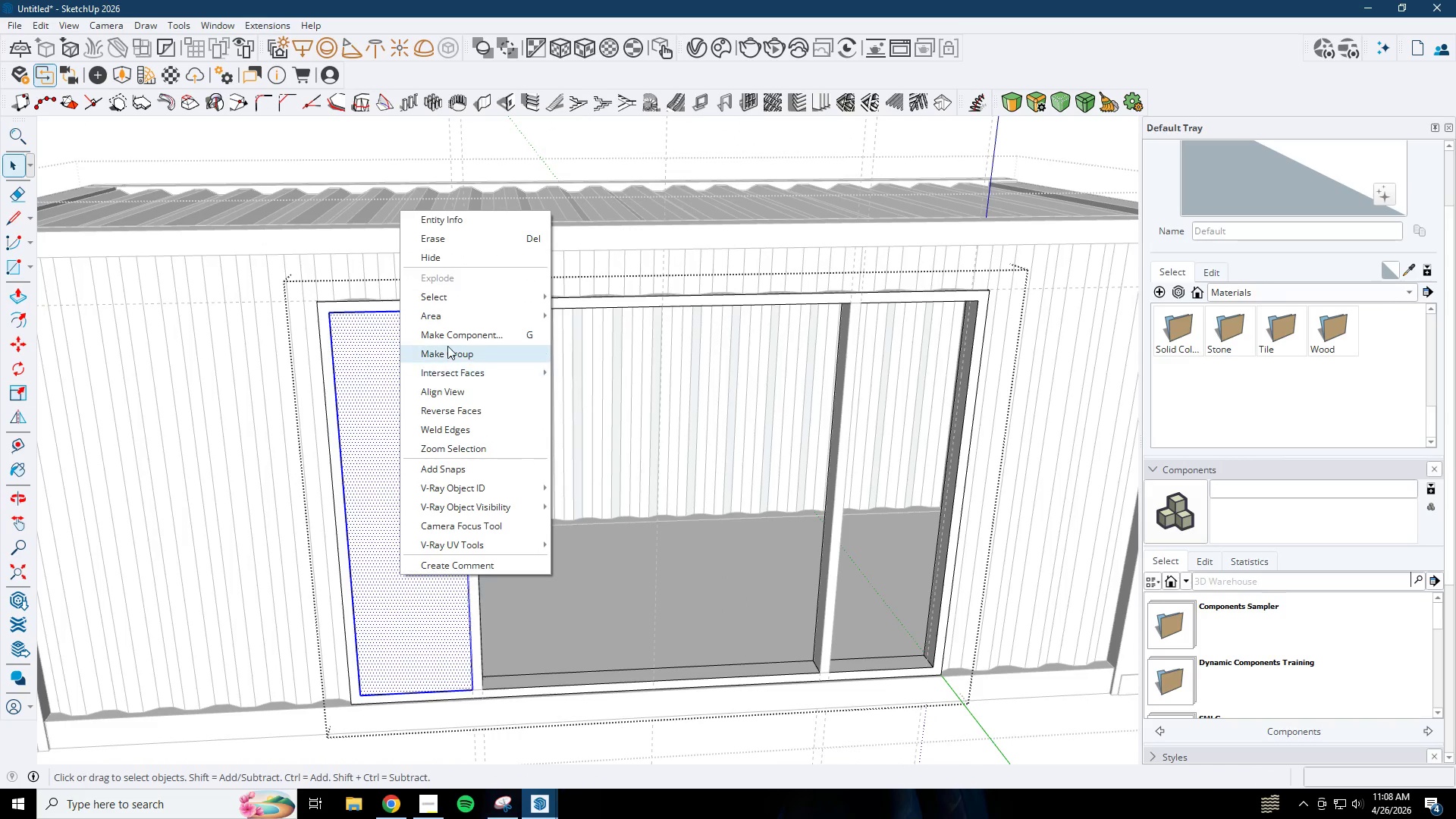 
double_click([404, 405])
 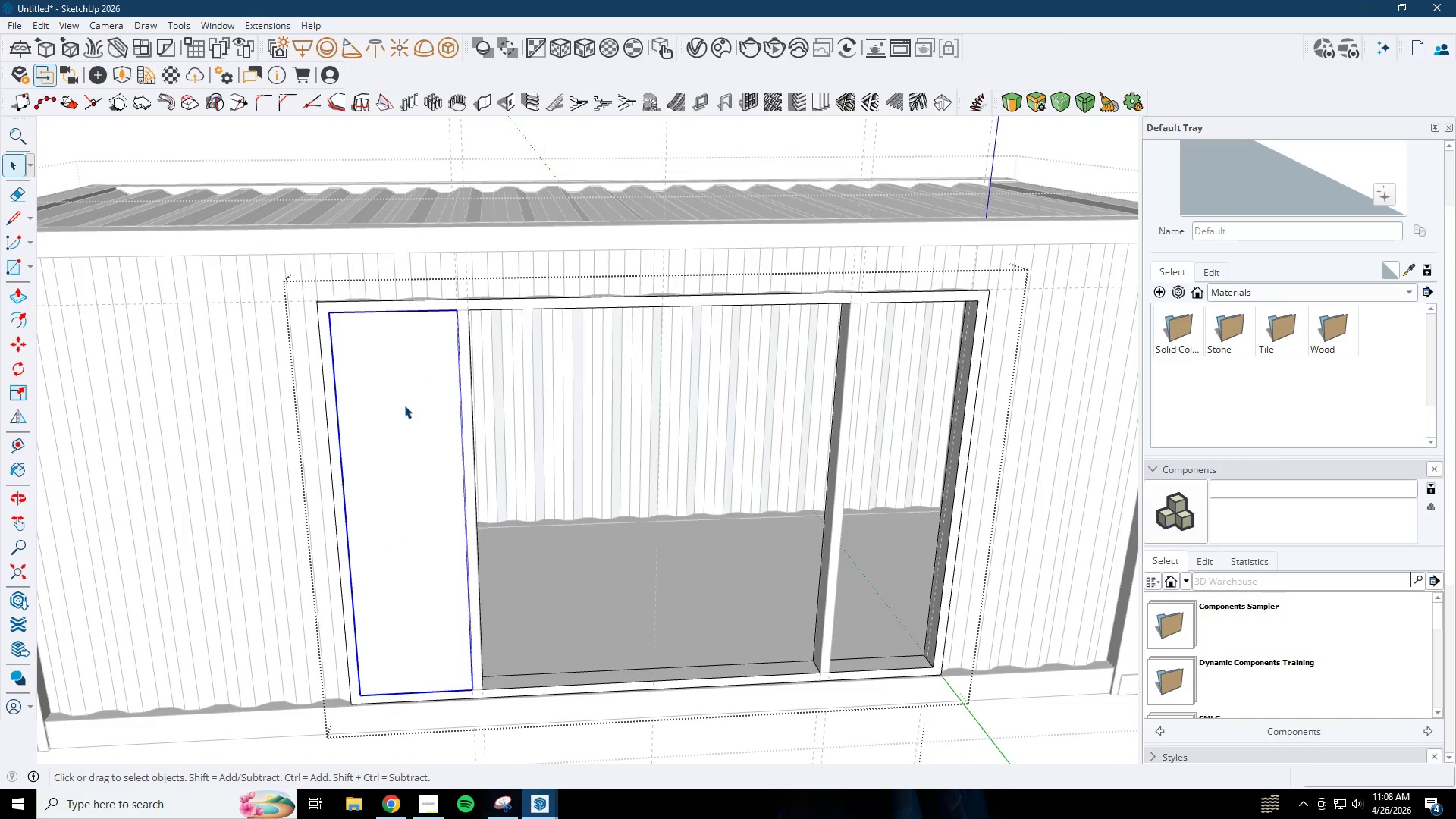 
triple_click([404, 405])
 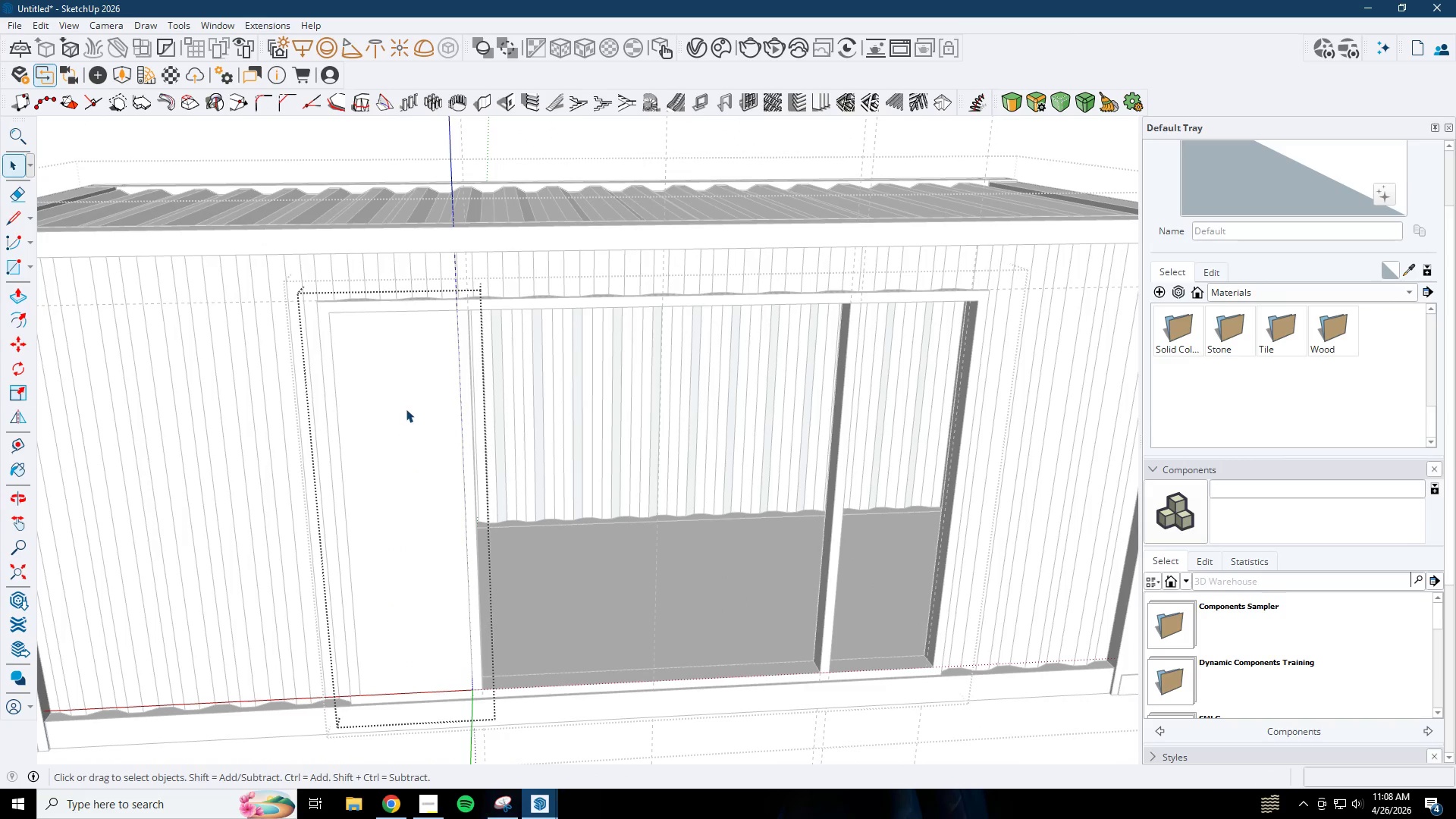 
key(P)
 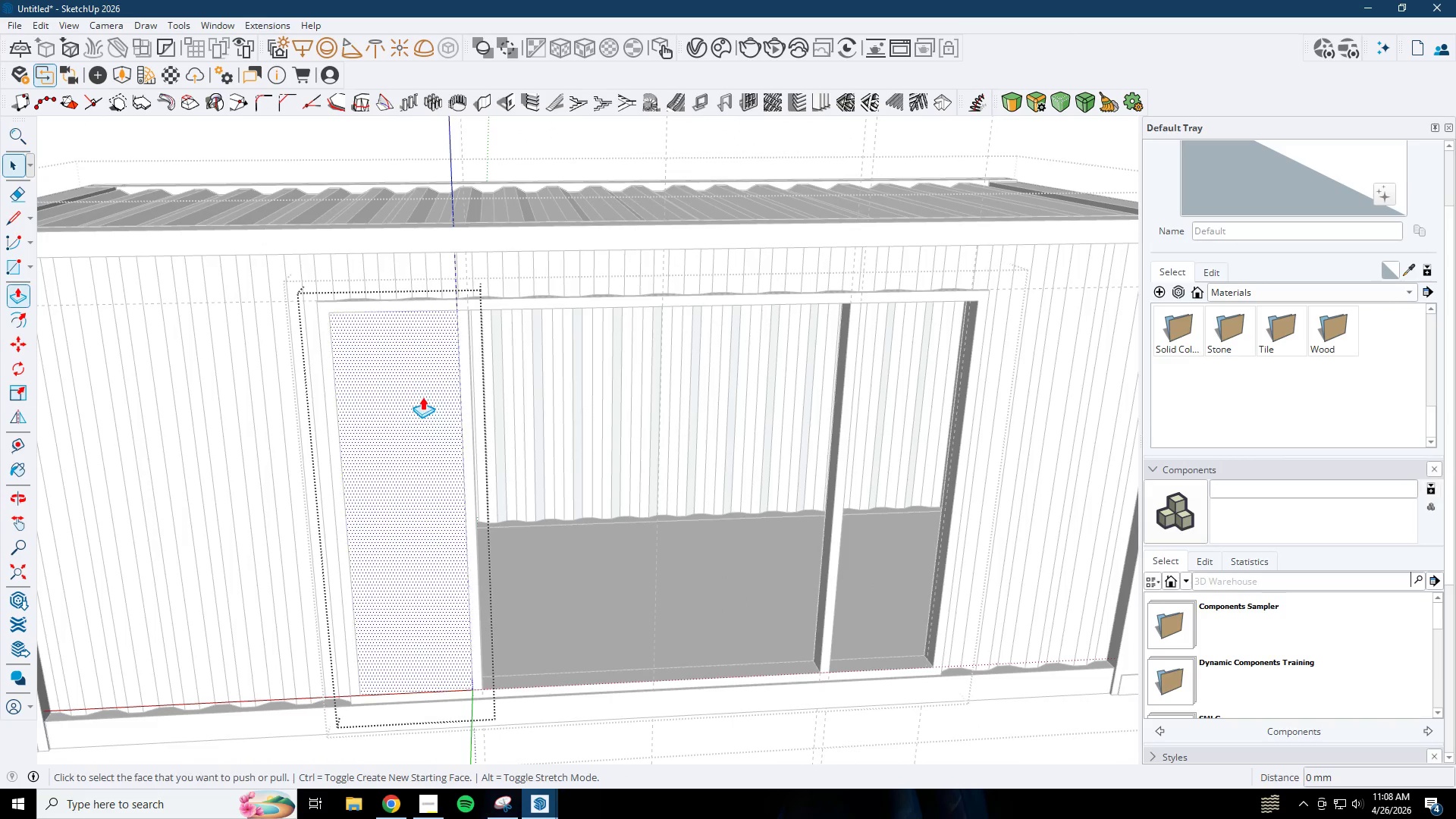 
left_click([422, 397])
 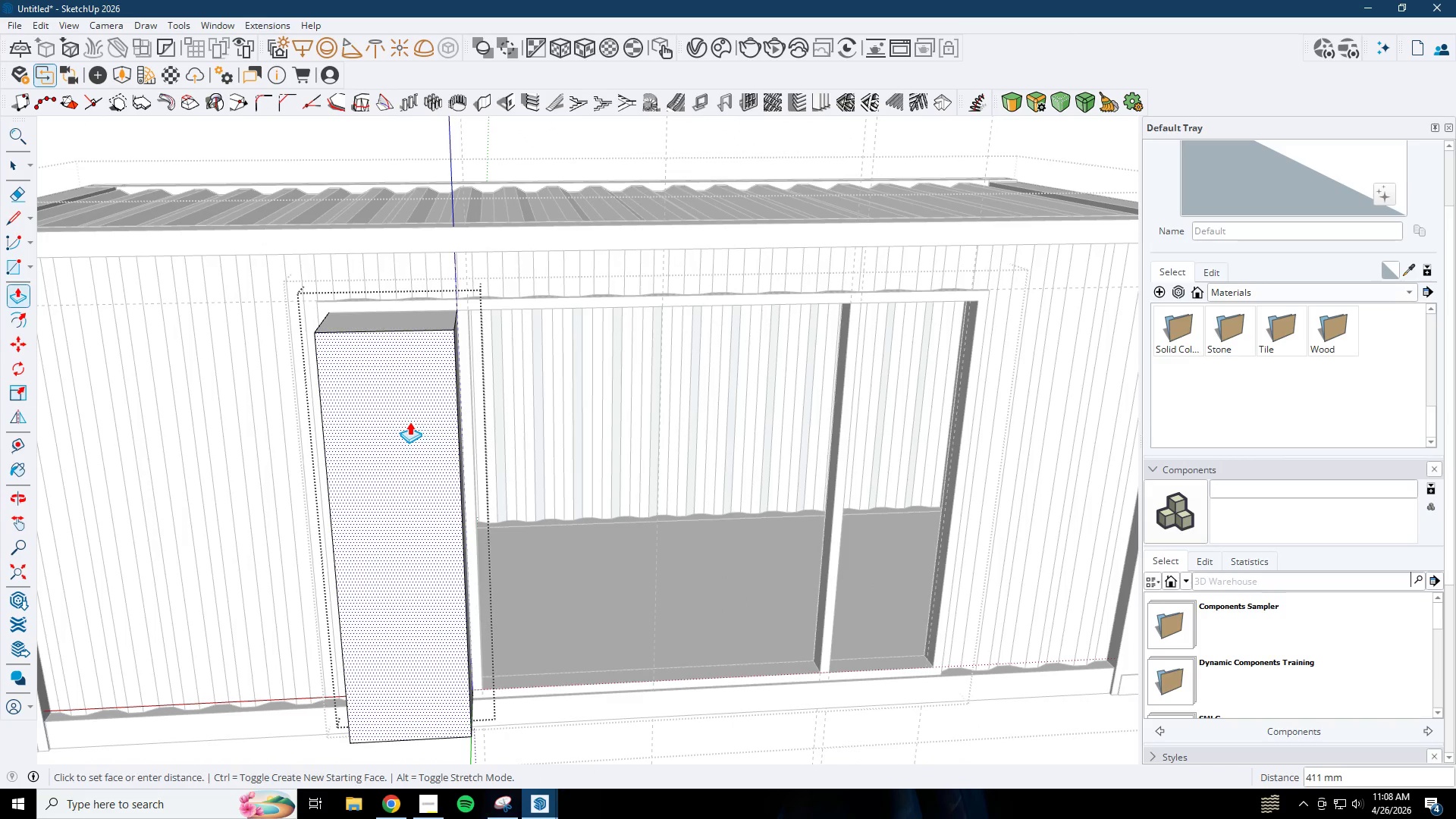 
key(Numpad6)
 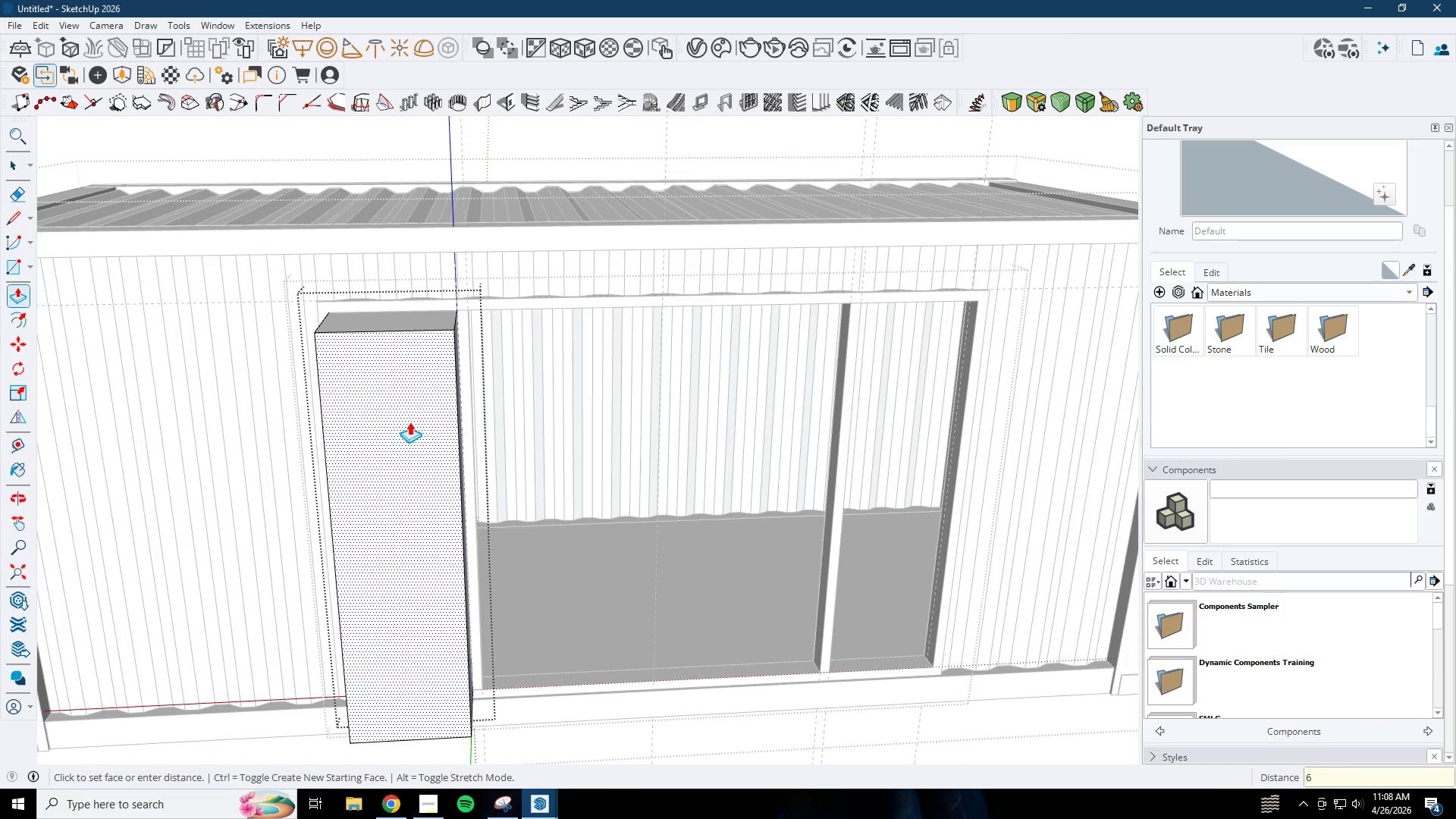 
key(NumpadEnter)
 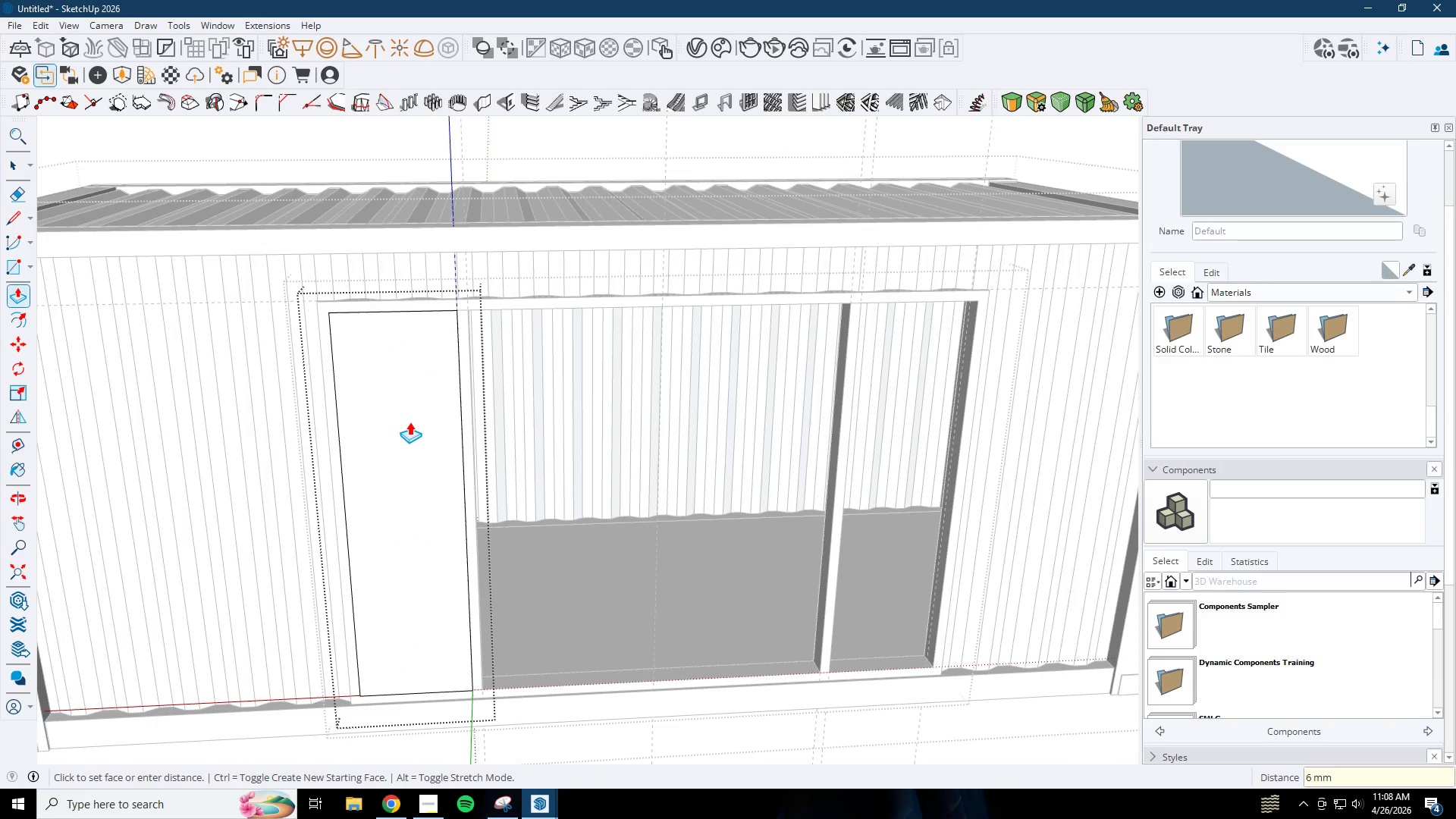 
key(Space)
 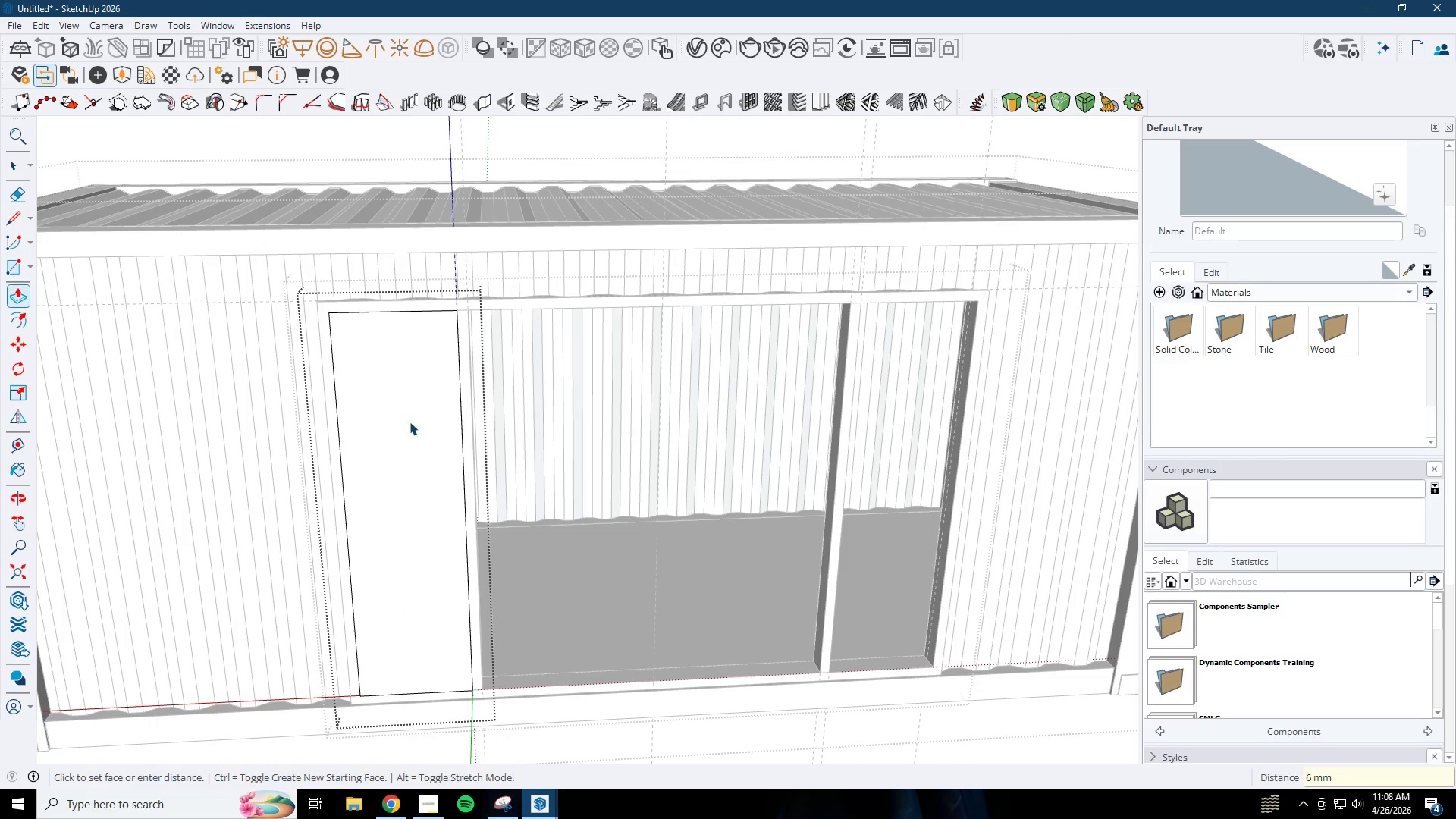 
key(Escape)
 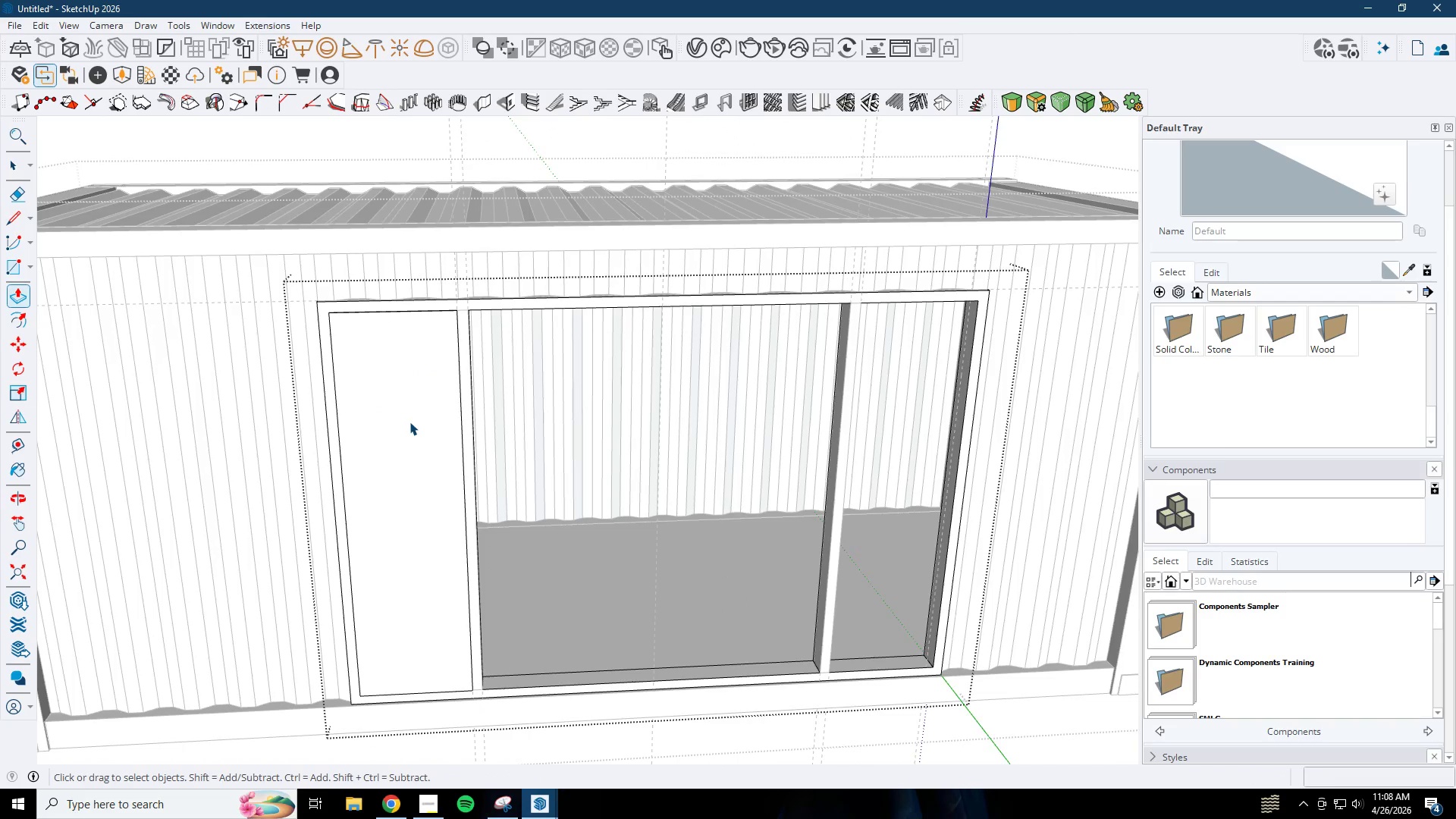 
scroll: coordinate [410, 422], scroll_direction: down, amount: 4.0
 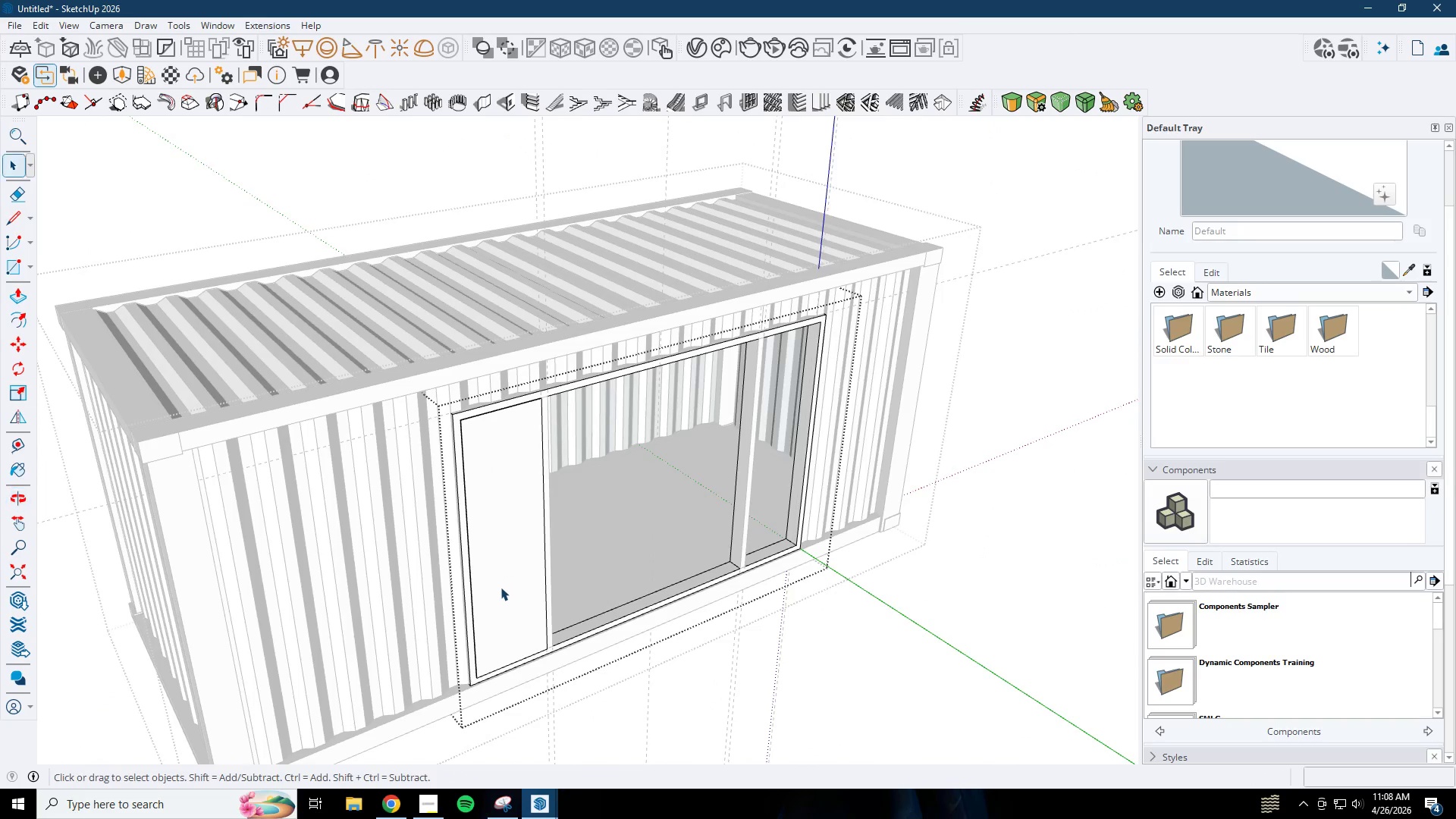 
key(M)
 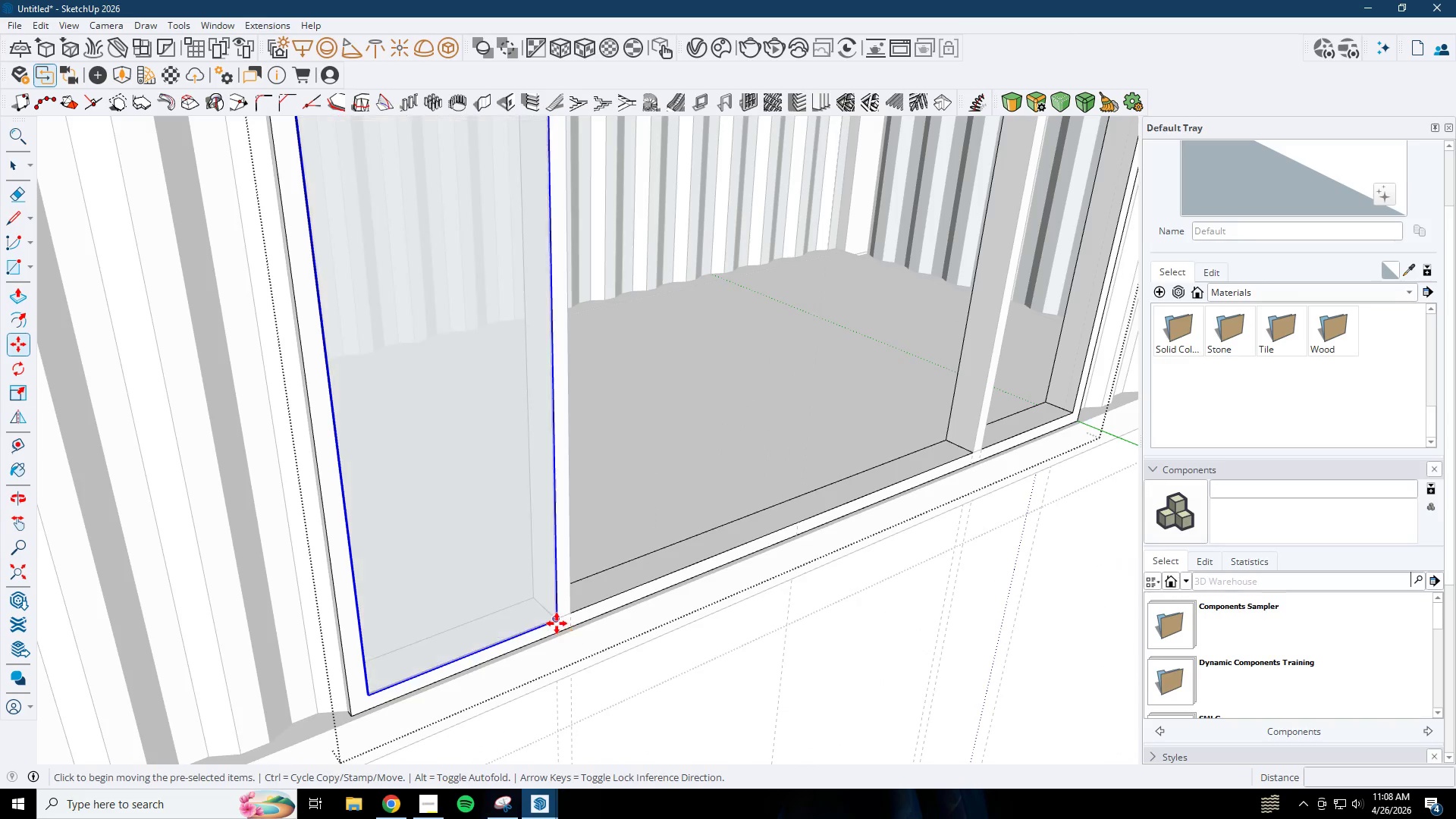 
left_click([557, 623])
 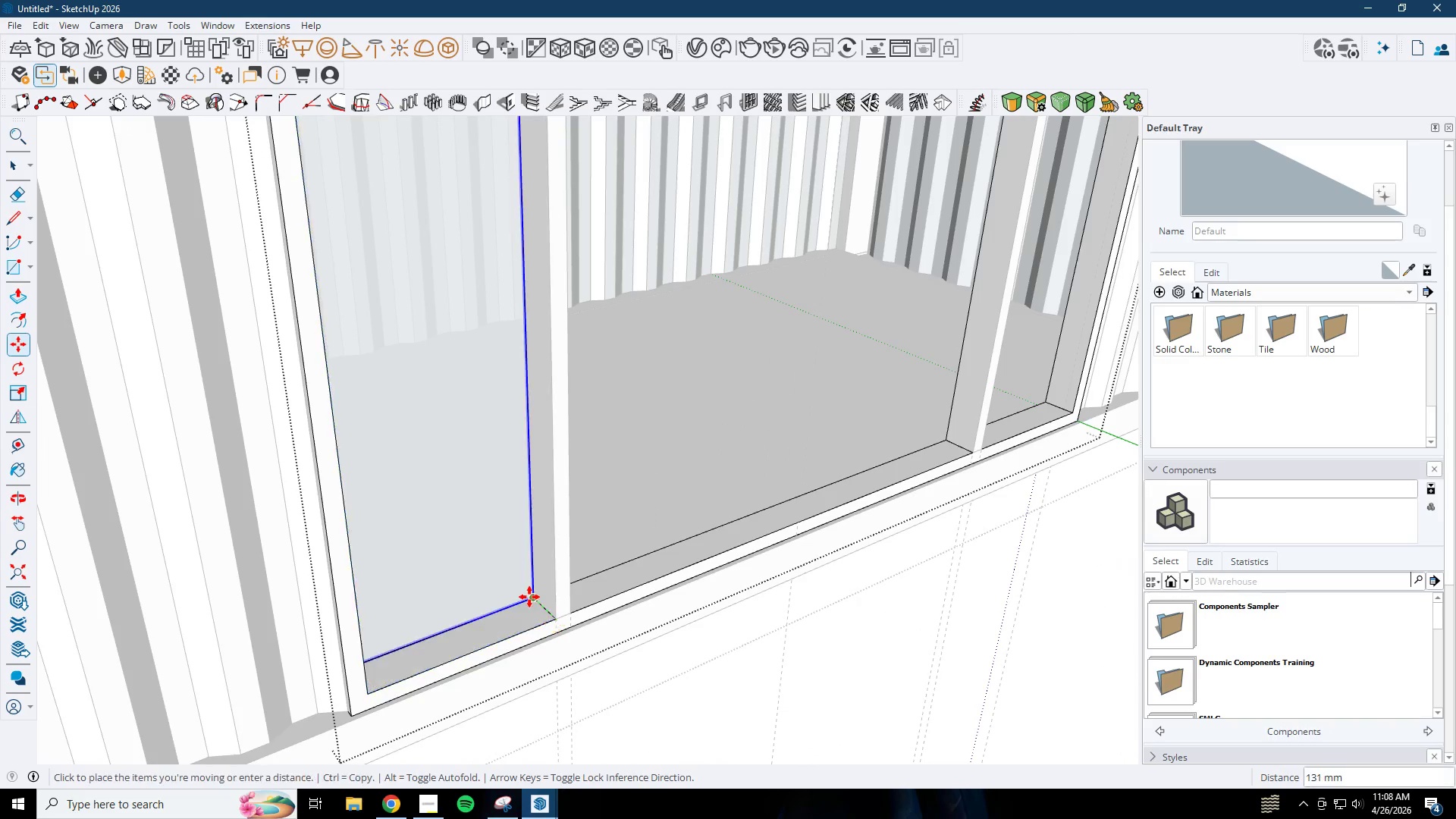 
scroll: coordinate [529, 597], scroll_direction: up, amount: 12.0
 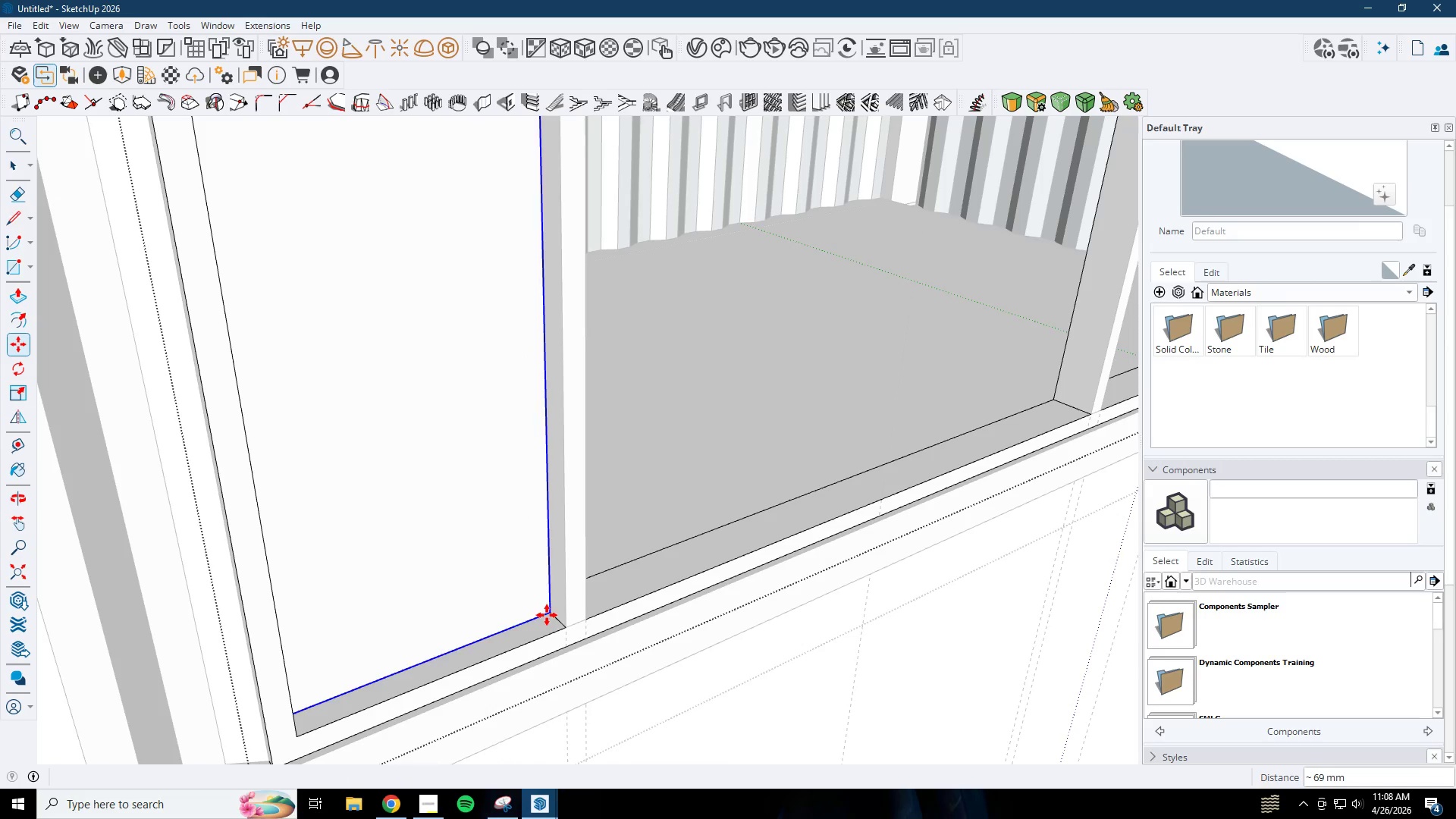 
double_click([566, 629])
 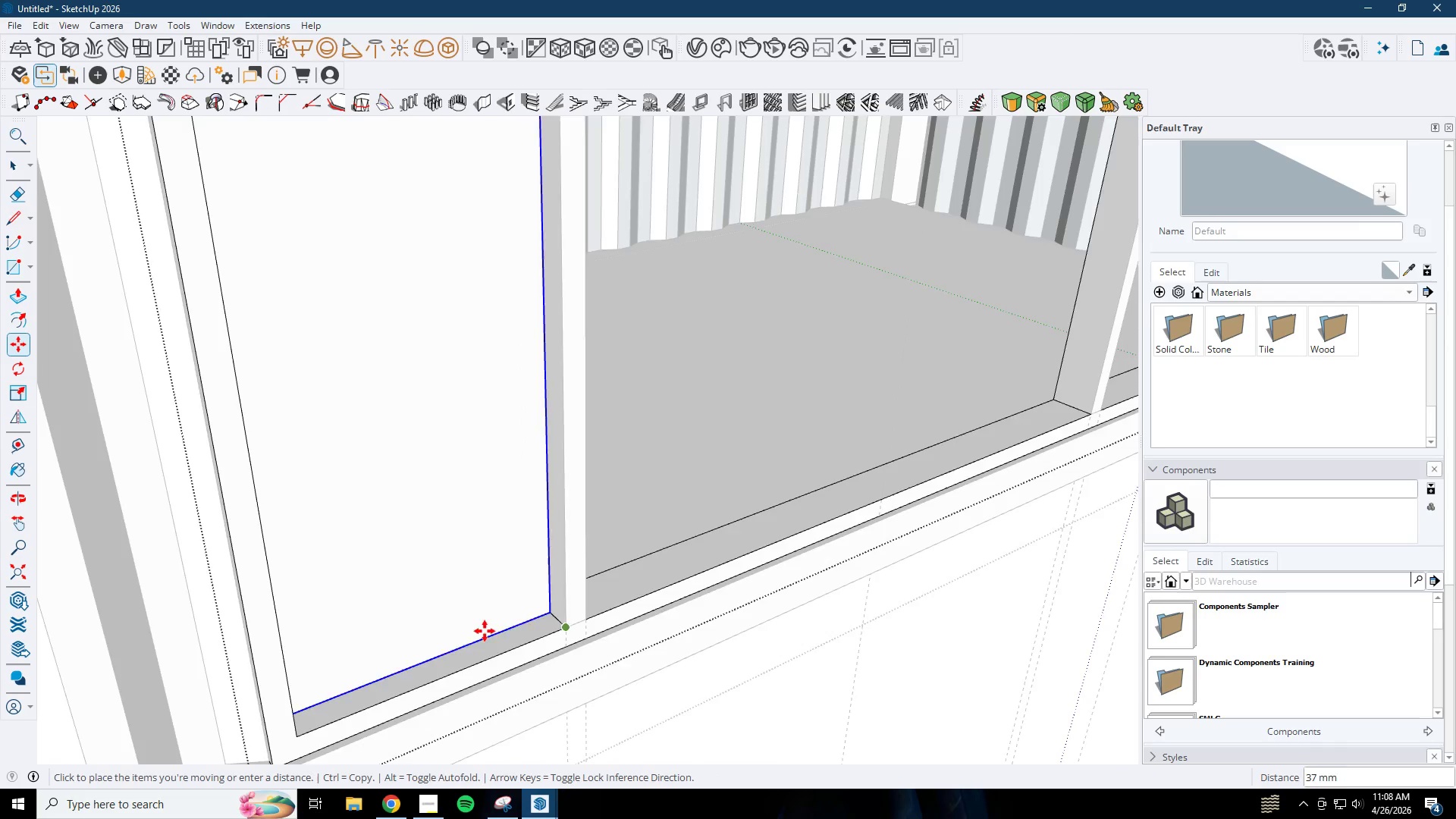 
key(Control+ControlLeft)
 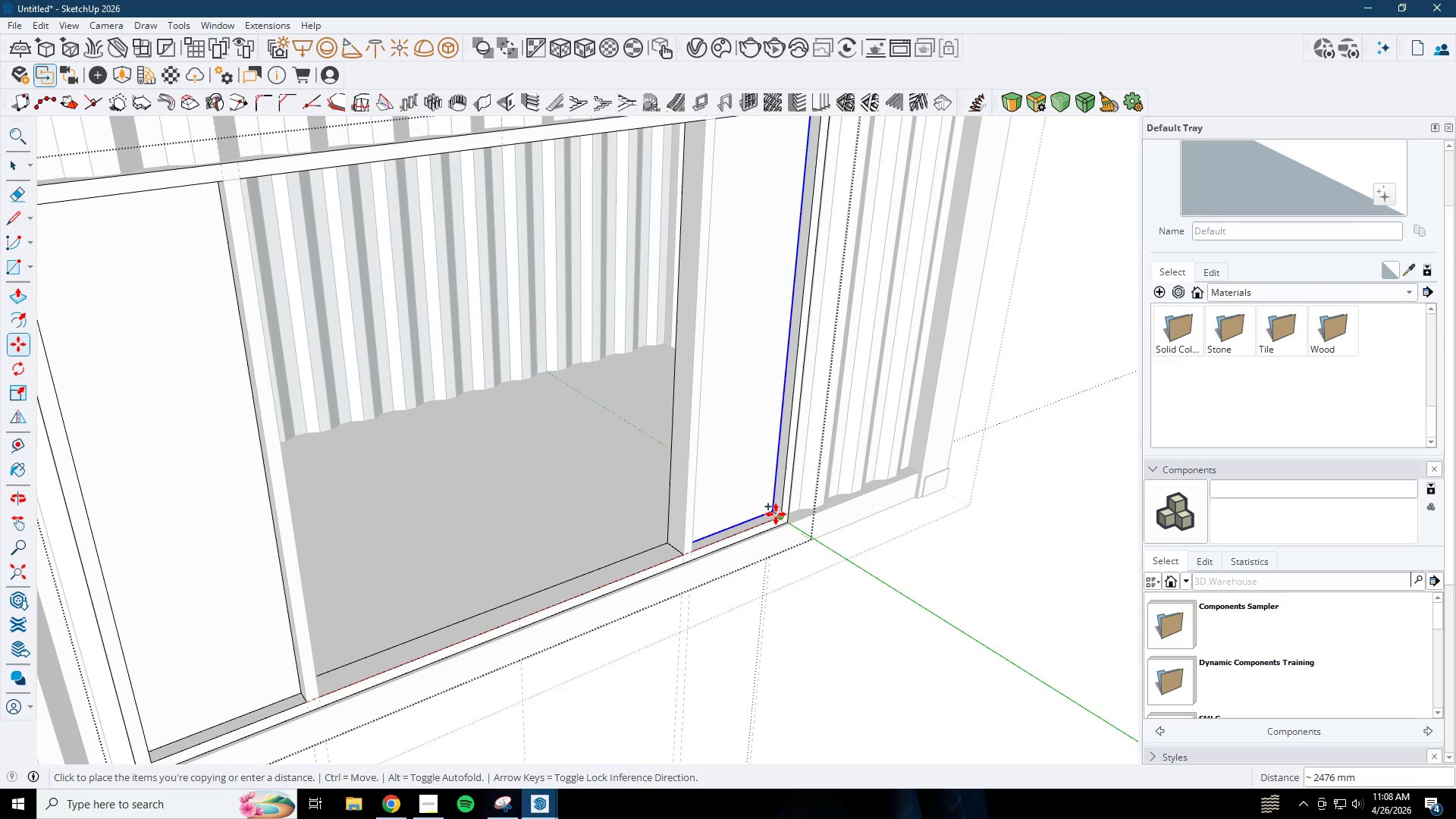 
scroll: coordinate [760, 470], scroll_direction: down, amount: 8.0
 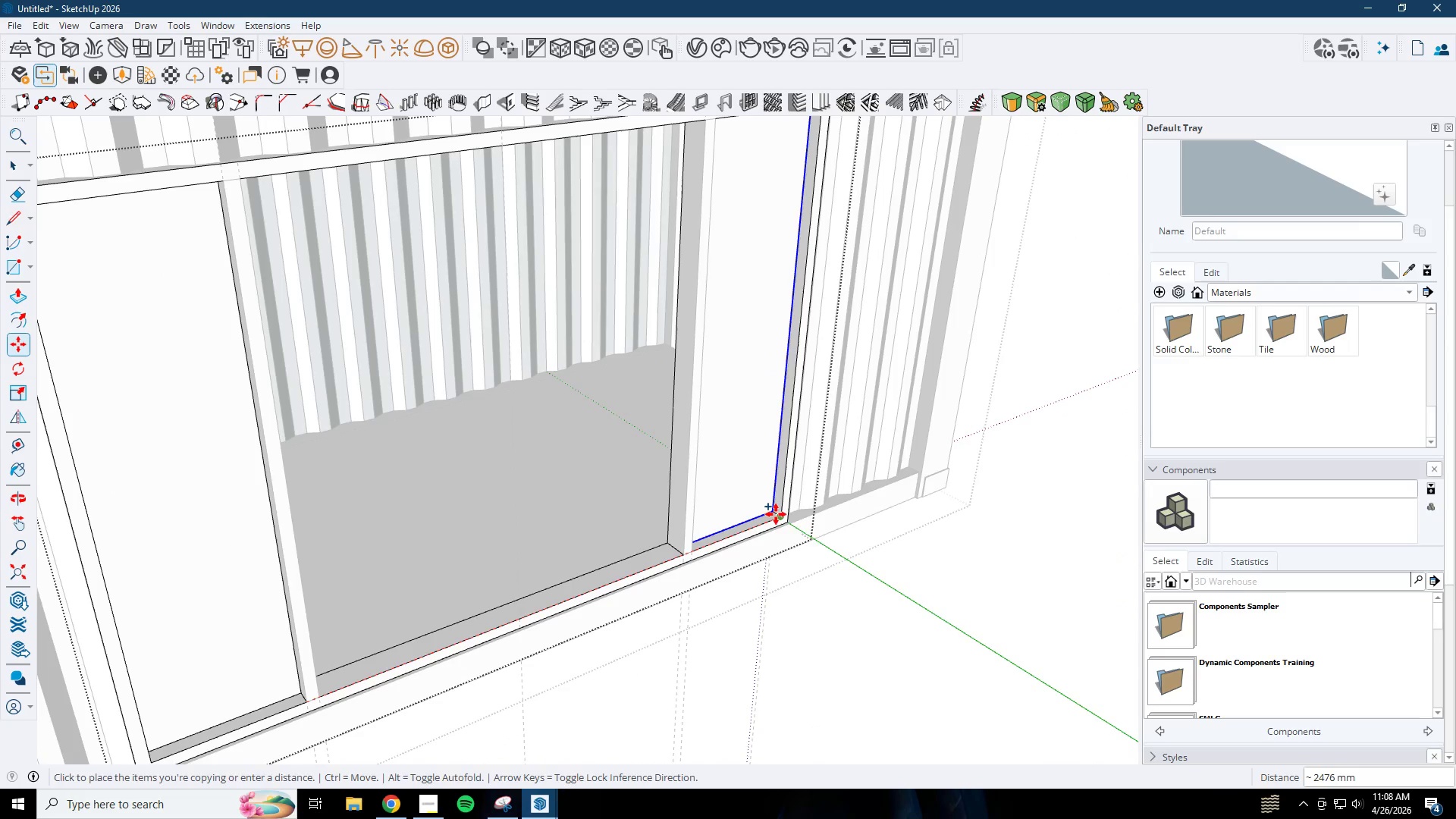 
left_click([776, 514])
 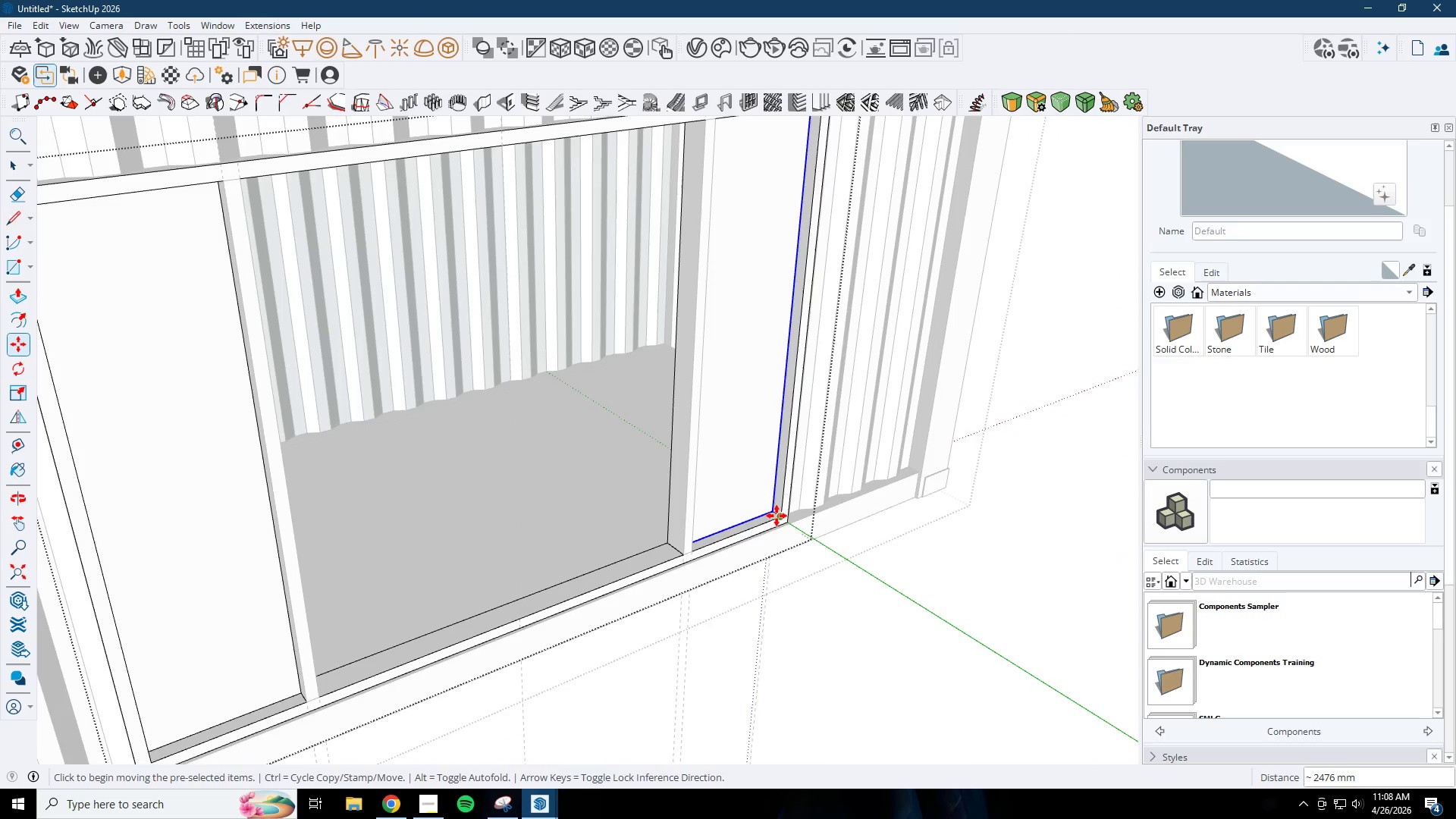 
scroll: coordinate [737, 557], scroll_direction: down, amount: 3.0
 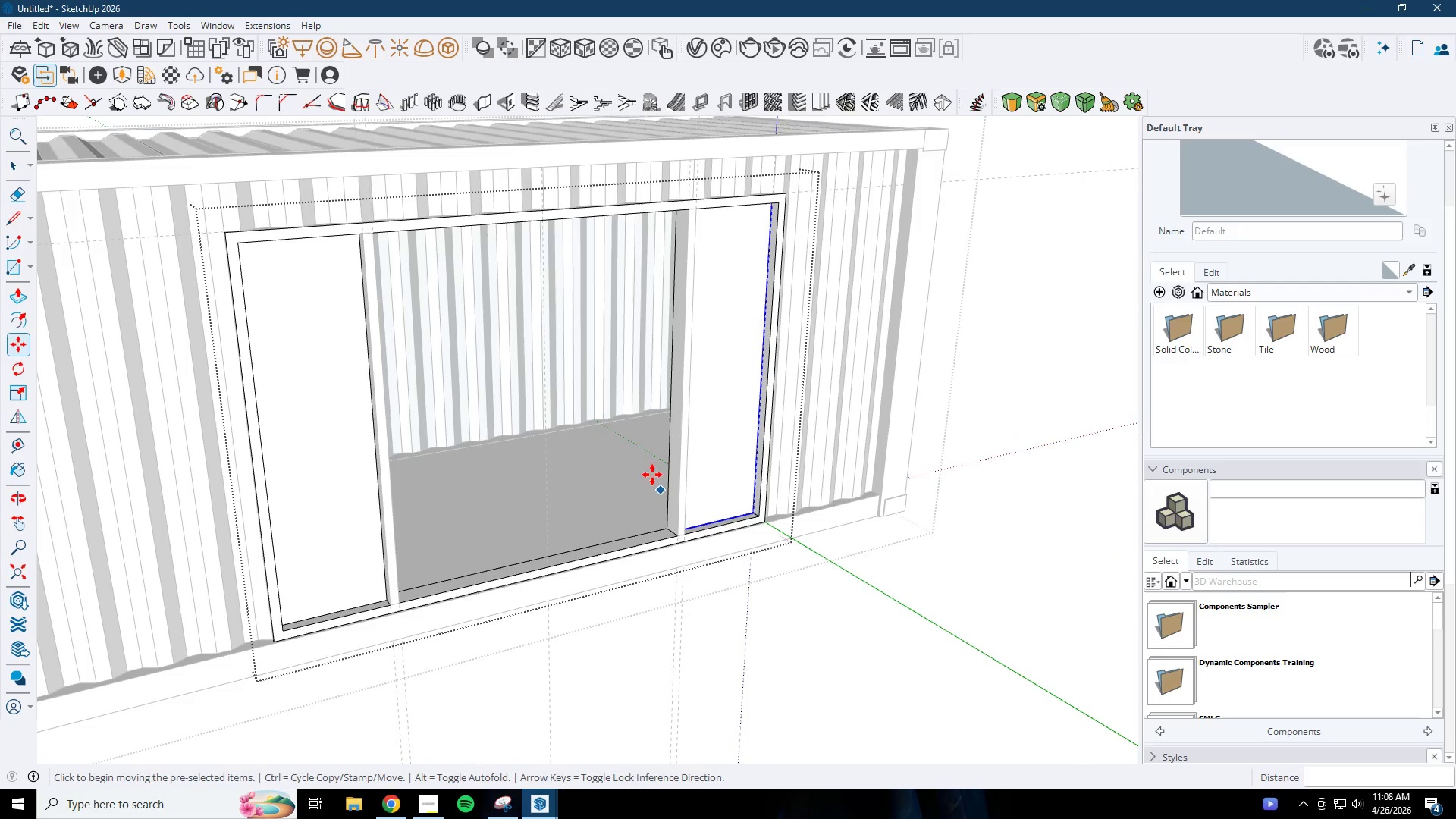 
key(R)
 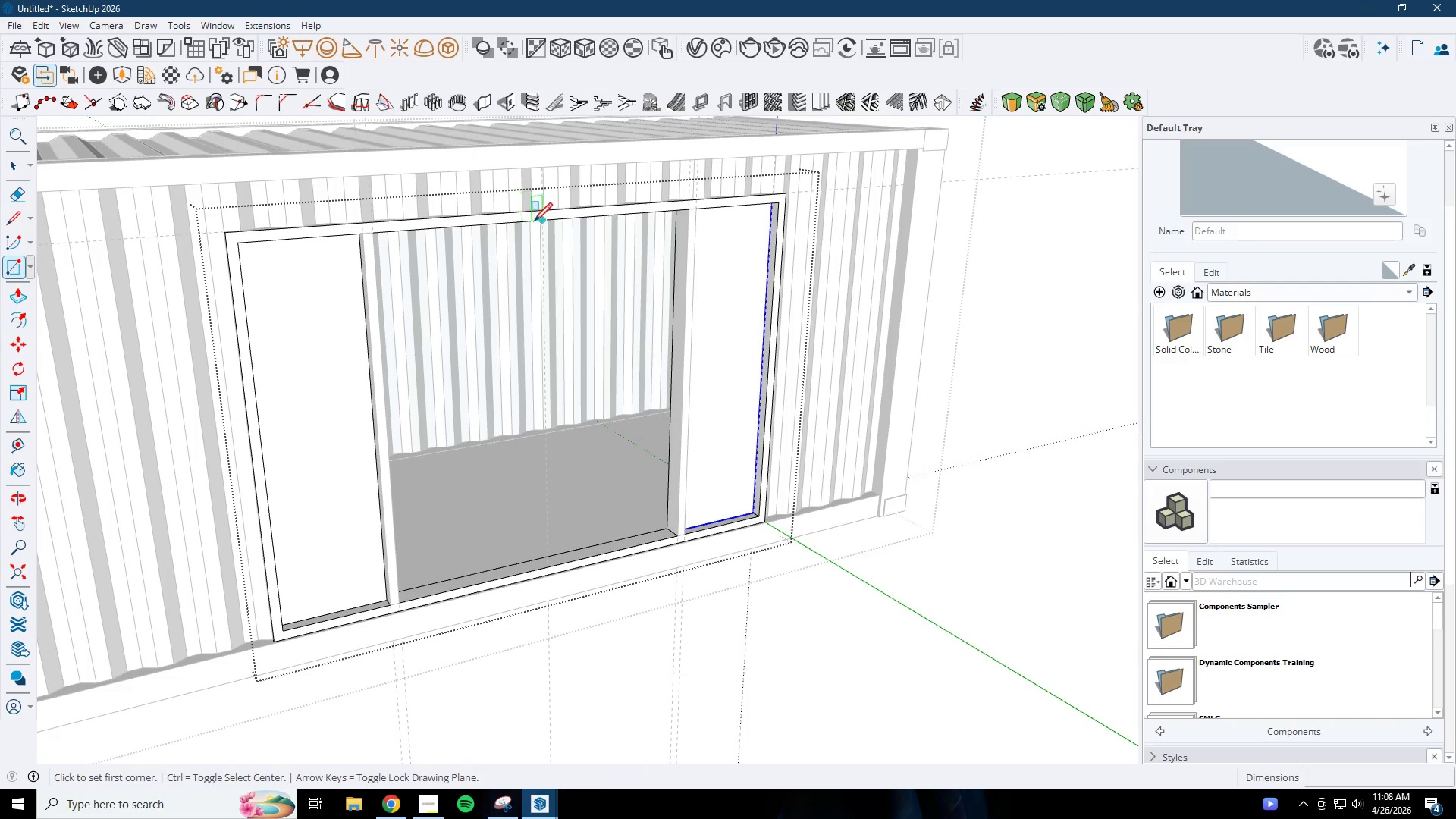 
left_click([534, 223])
 